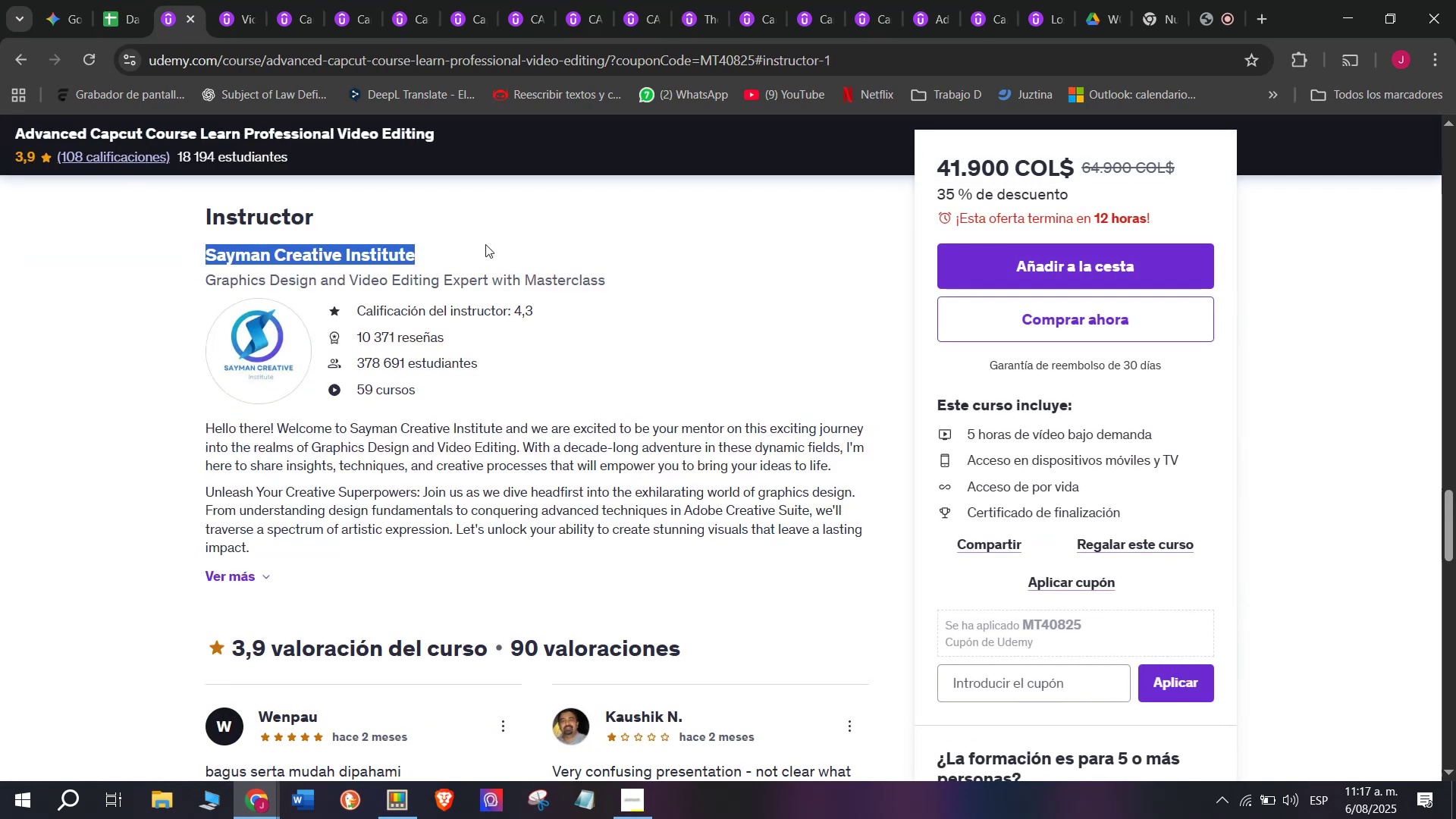 
key(Control+C)
 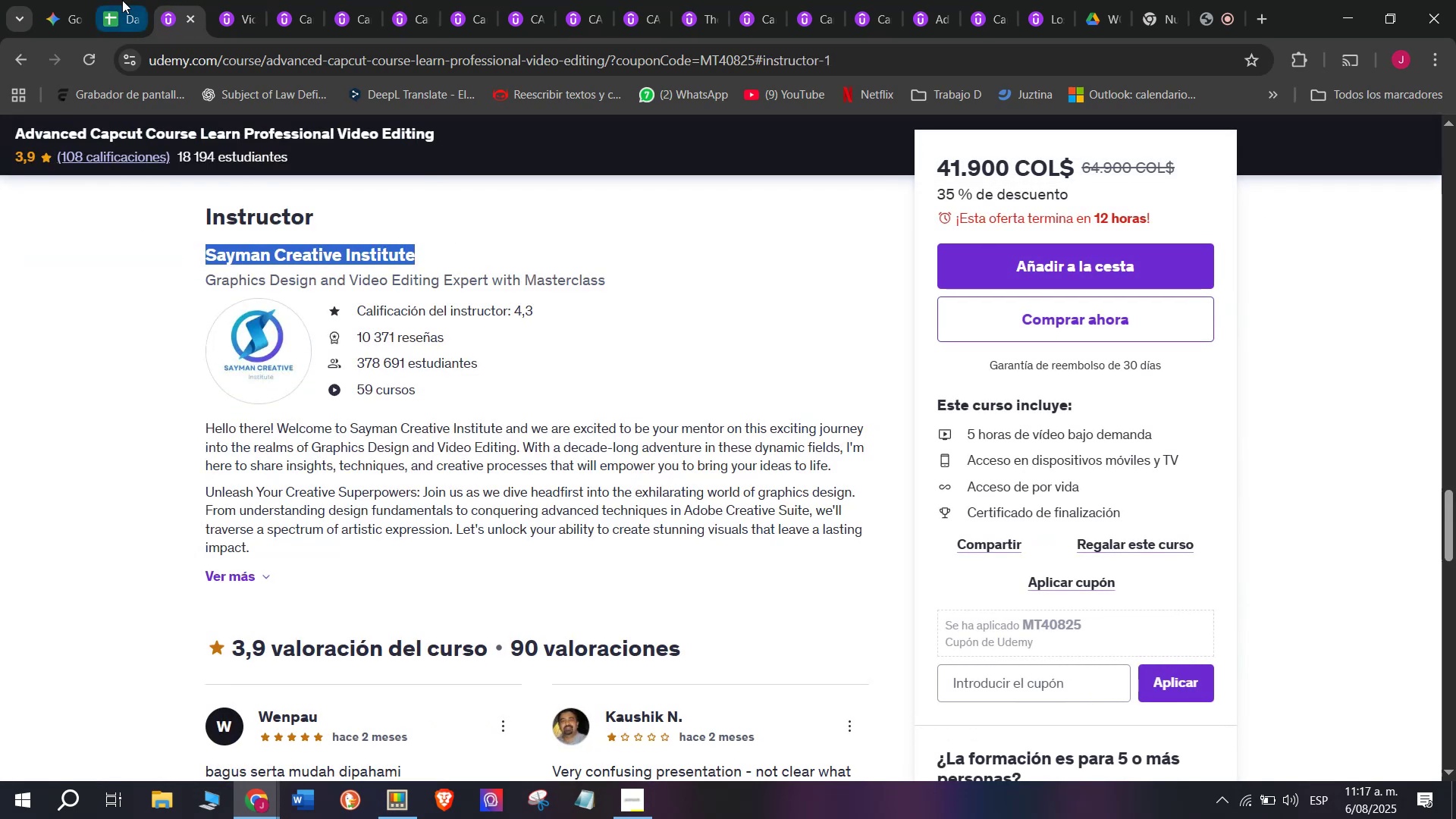 
left_click([122, 0])
 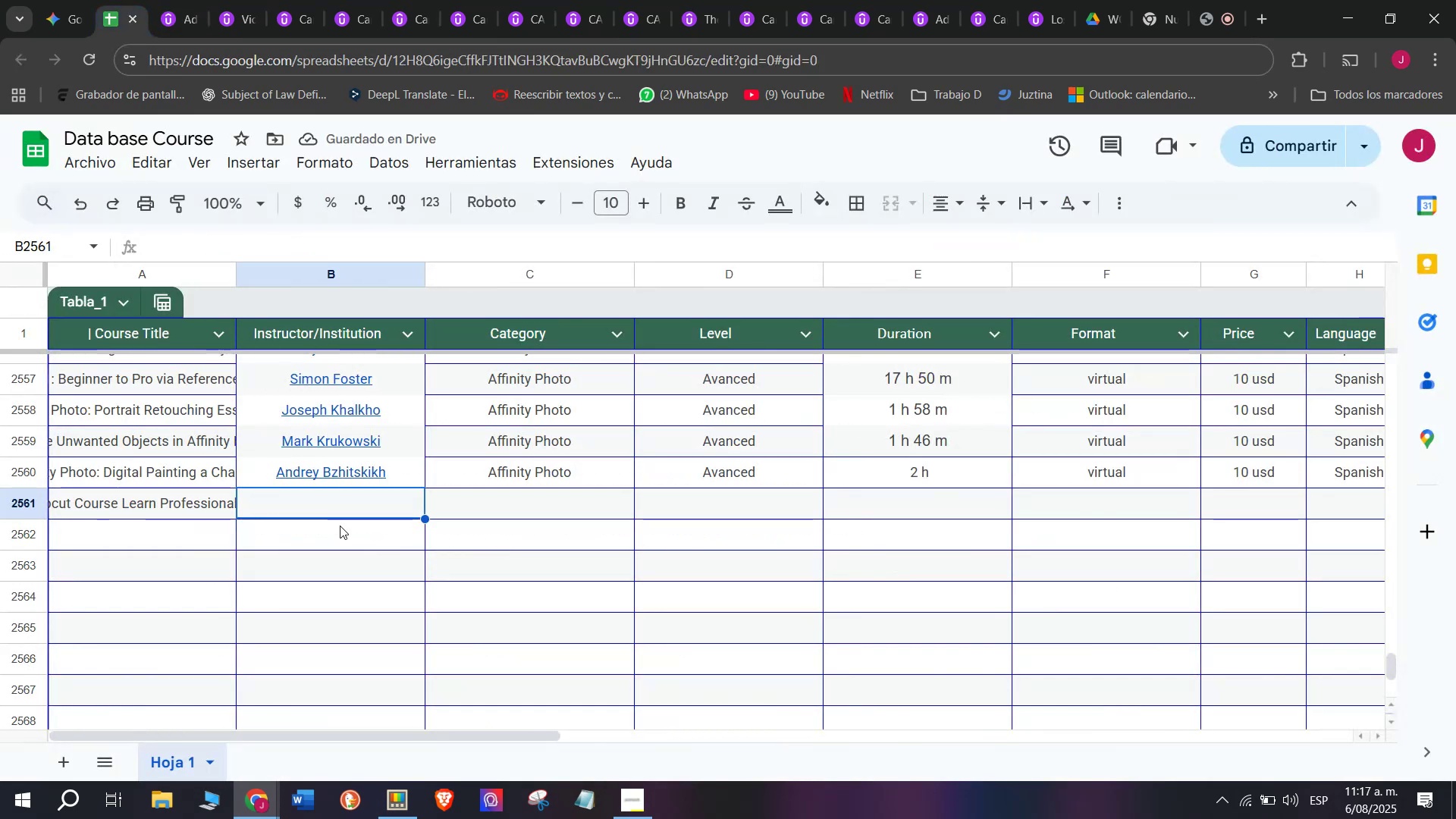 
key(Z)
 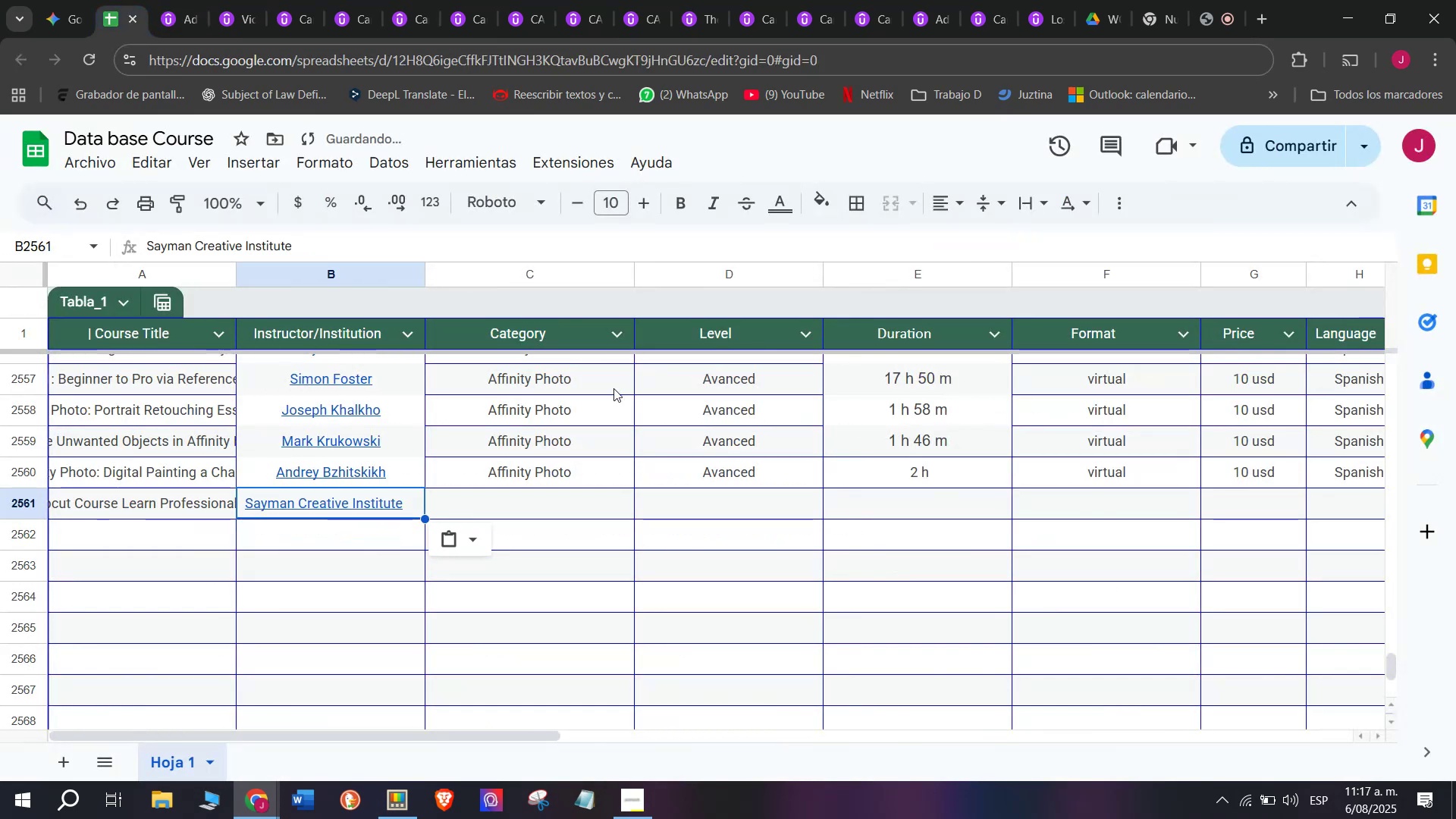 
key(Control+ControlLeft)
 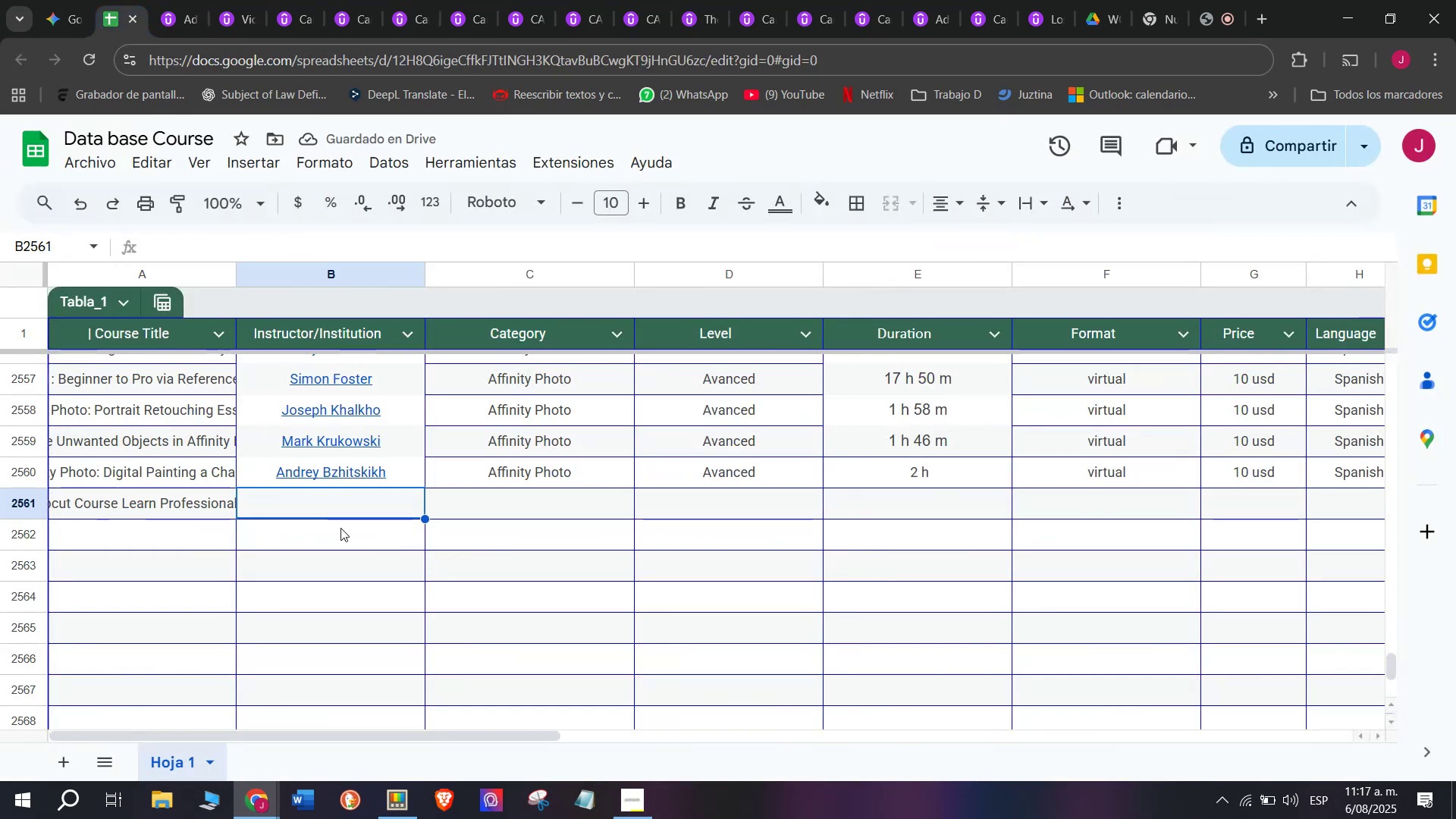 
key(Control+V)
 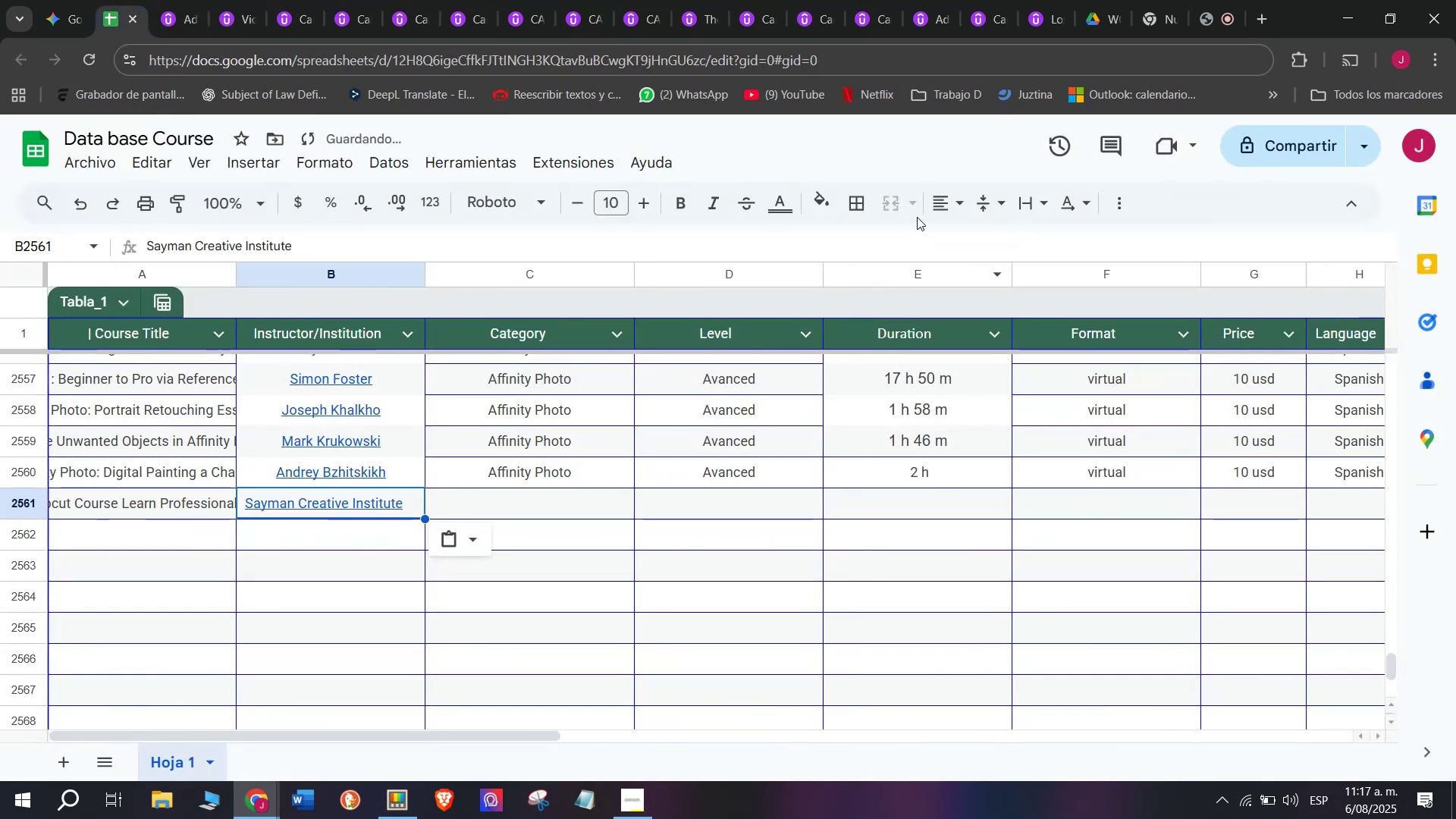 
left_click([947, 204])
 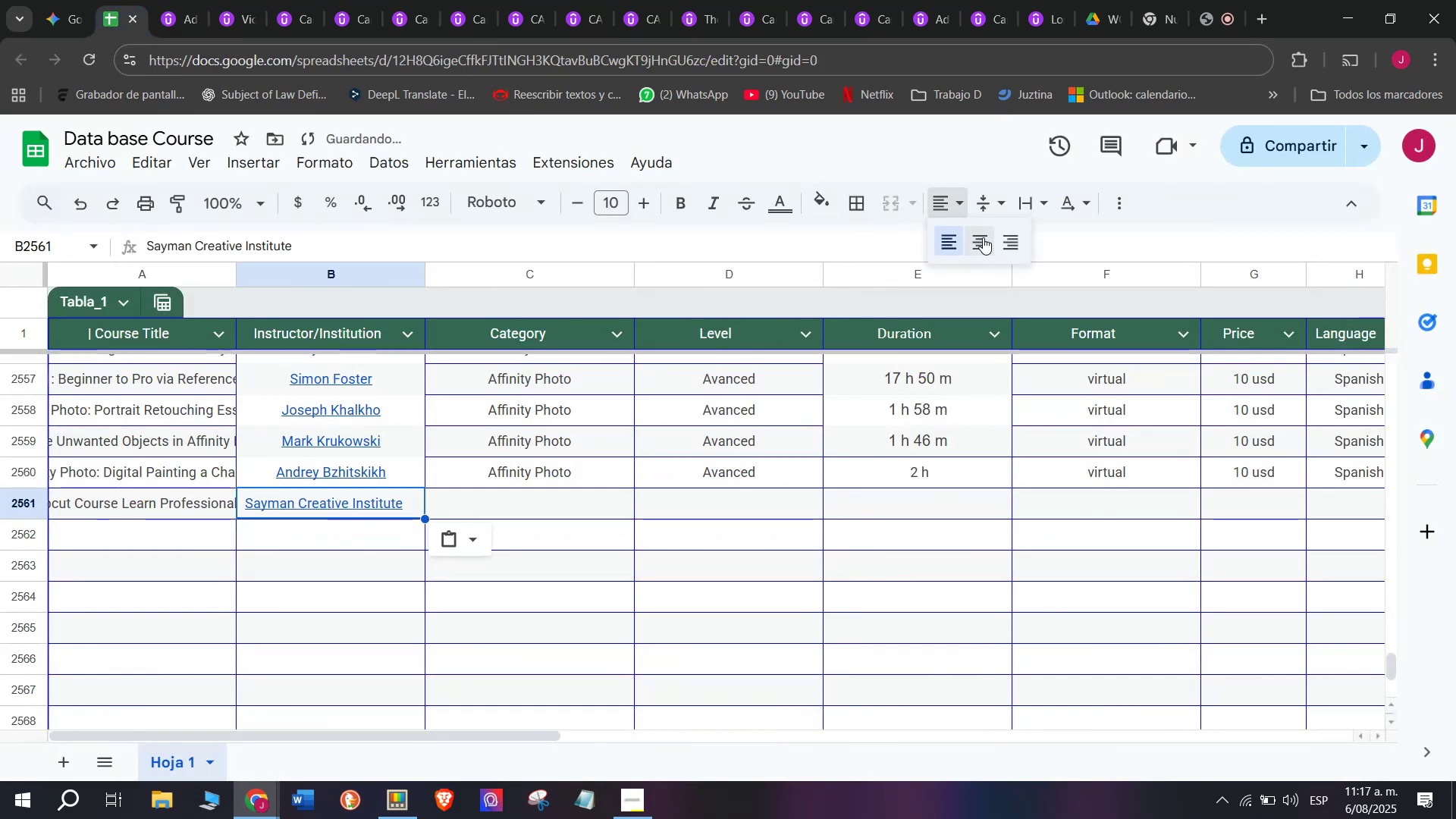 
left_click([980, 237])
 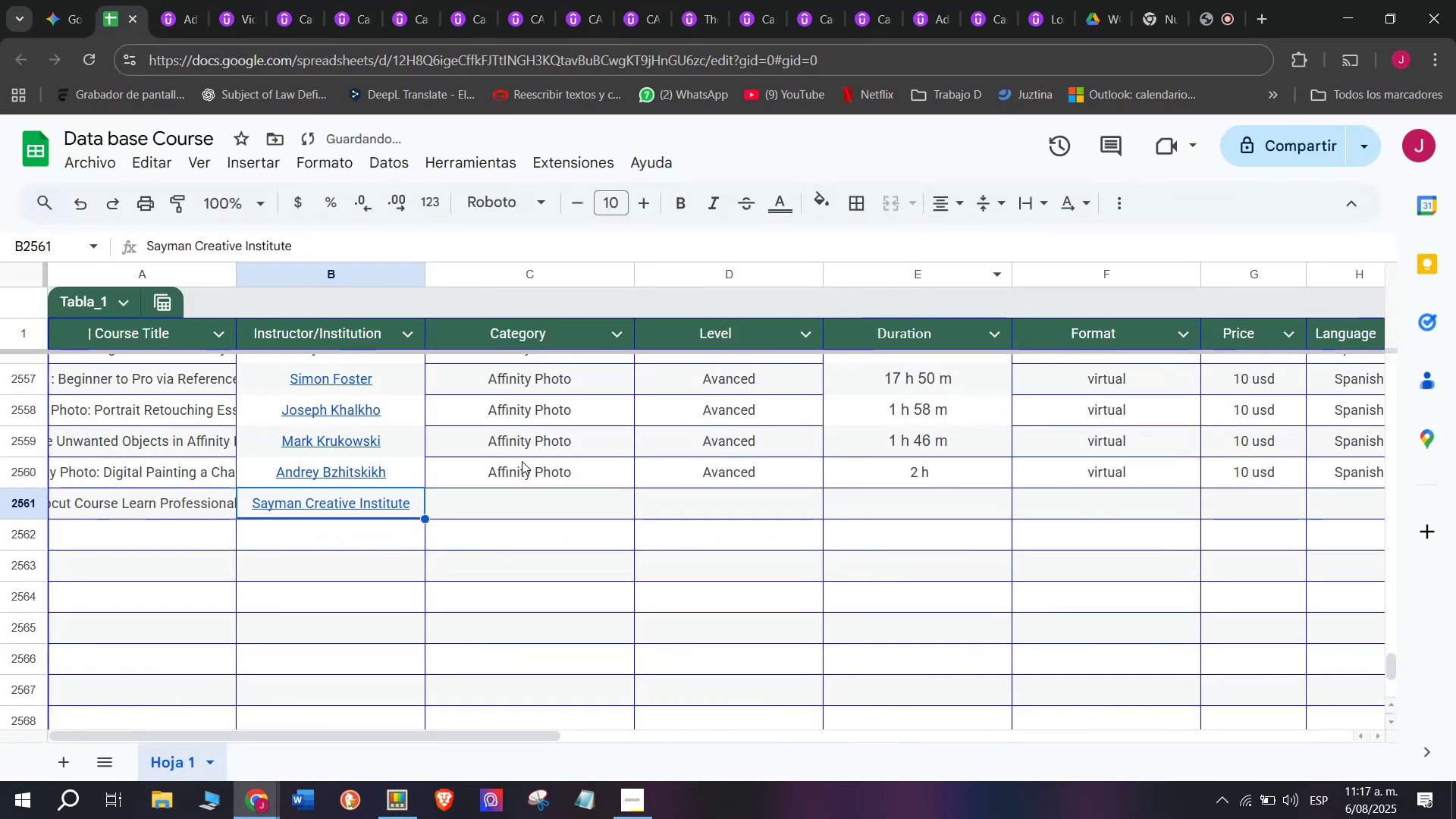 
left_click([520, 465])
 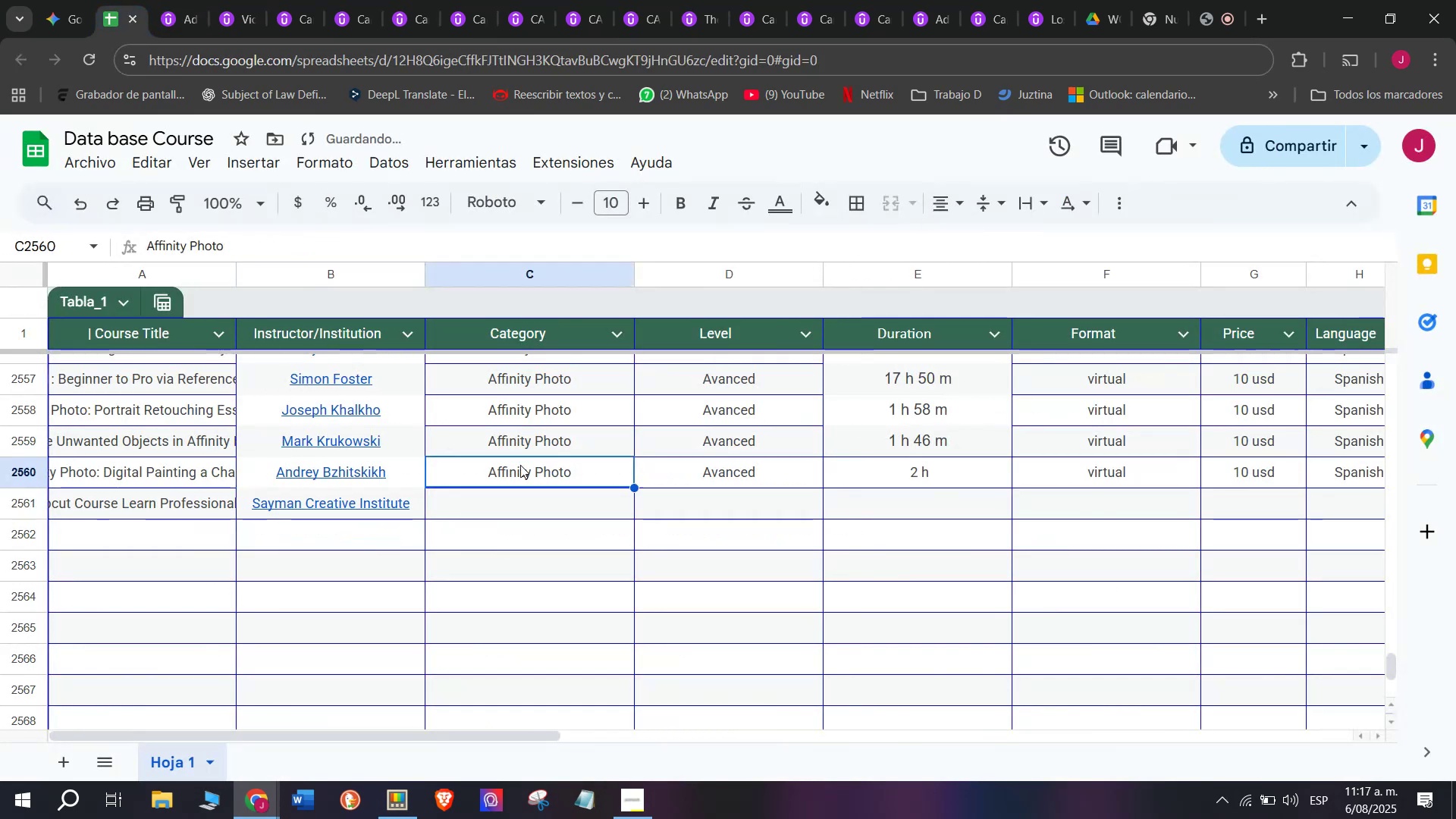 
key(Break)
 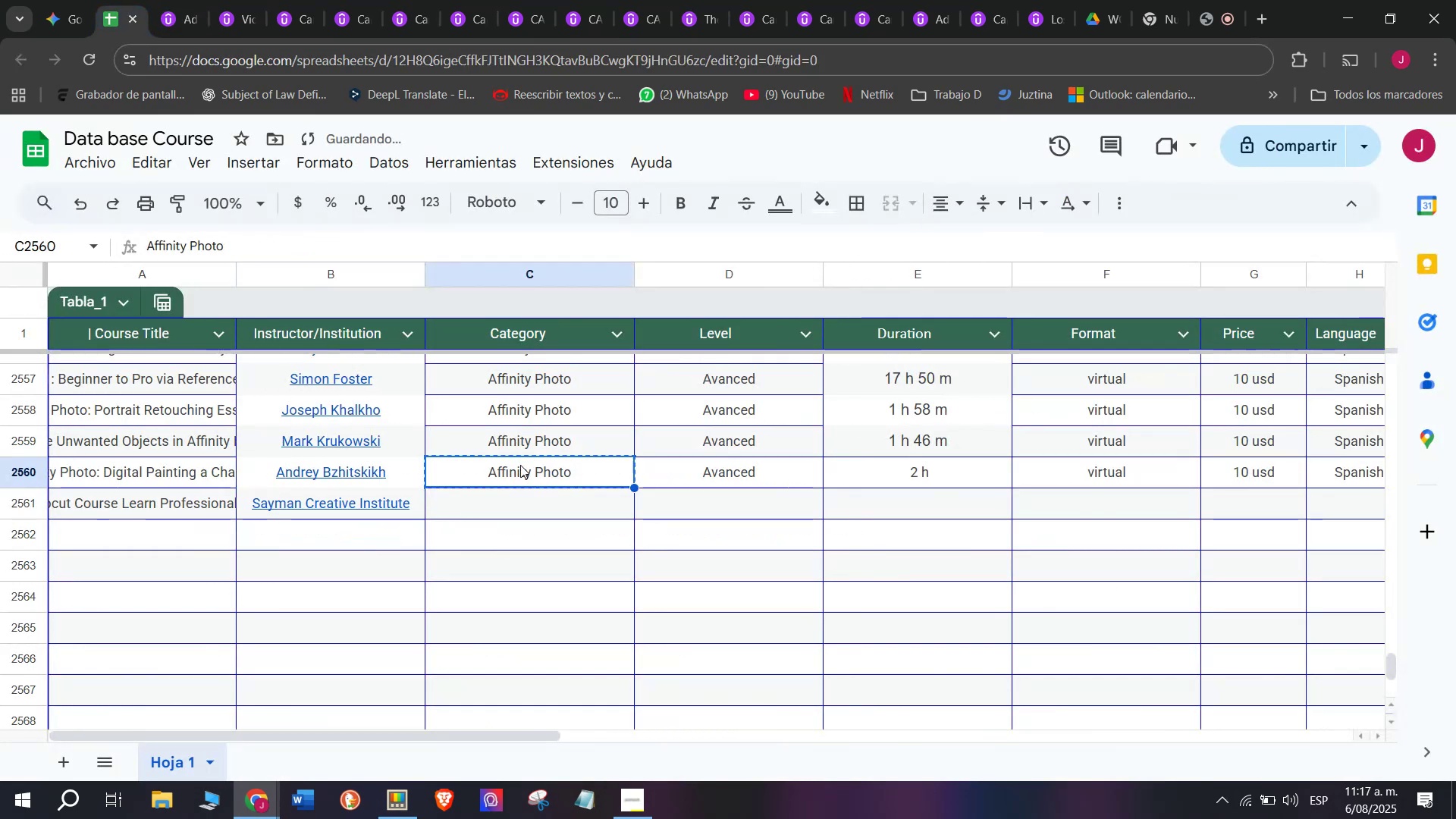 
key(Control+ControlLeft)
 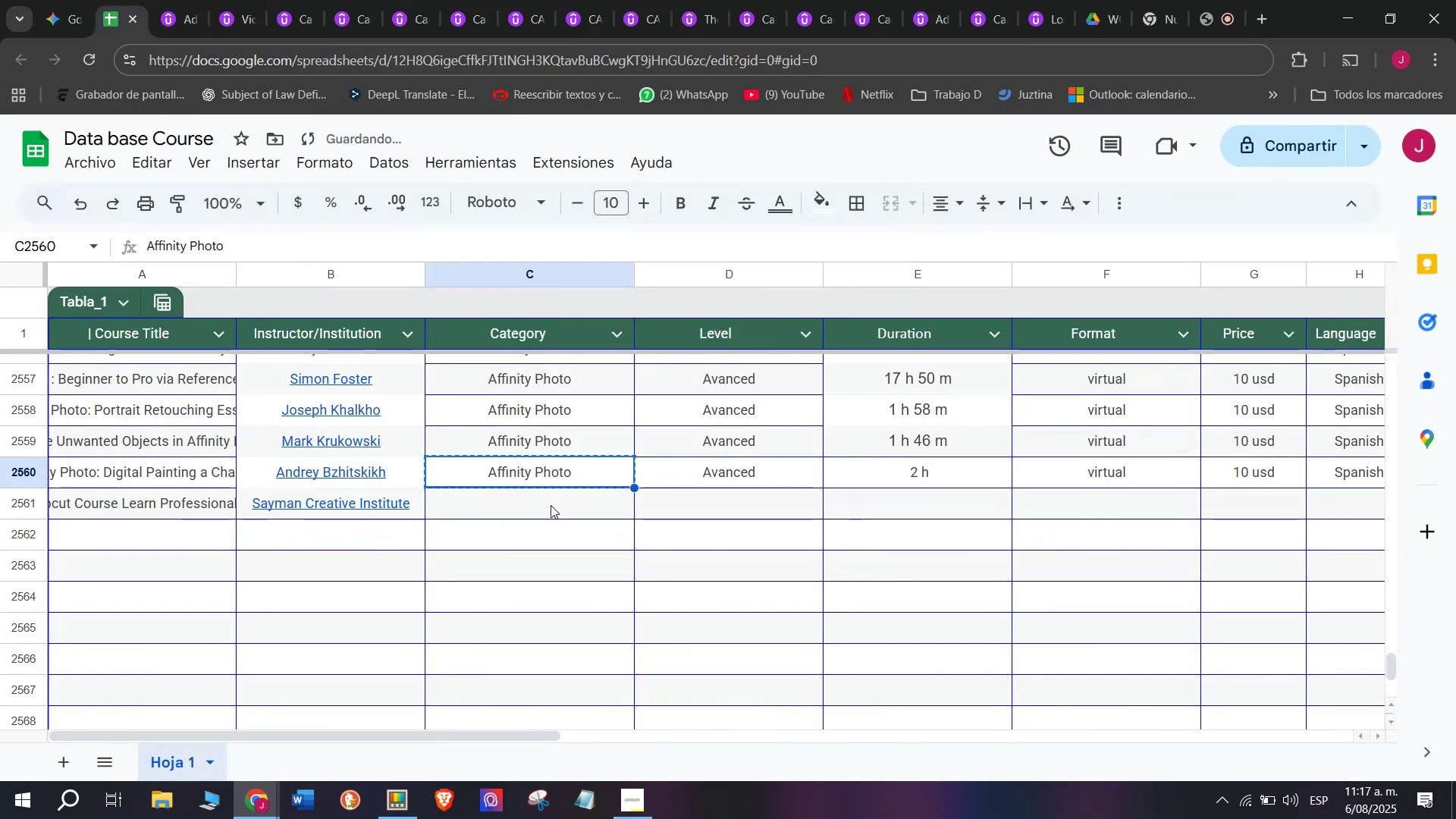 
key(Control+C)
 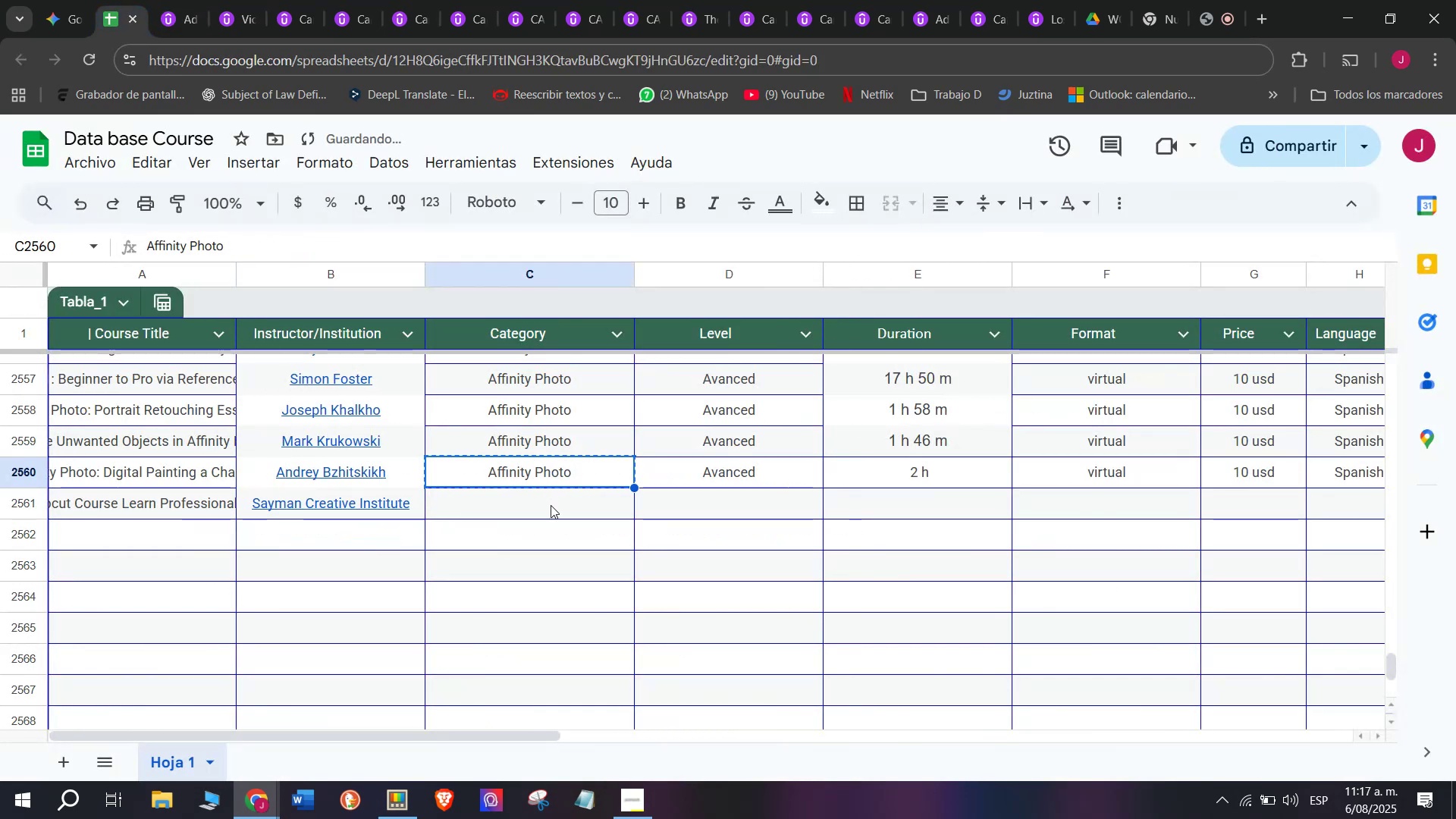 
left_click([551, 505])
 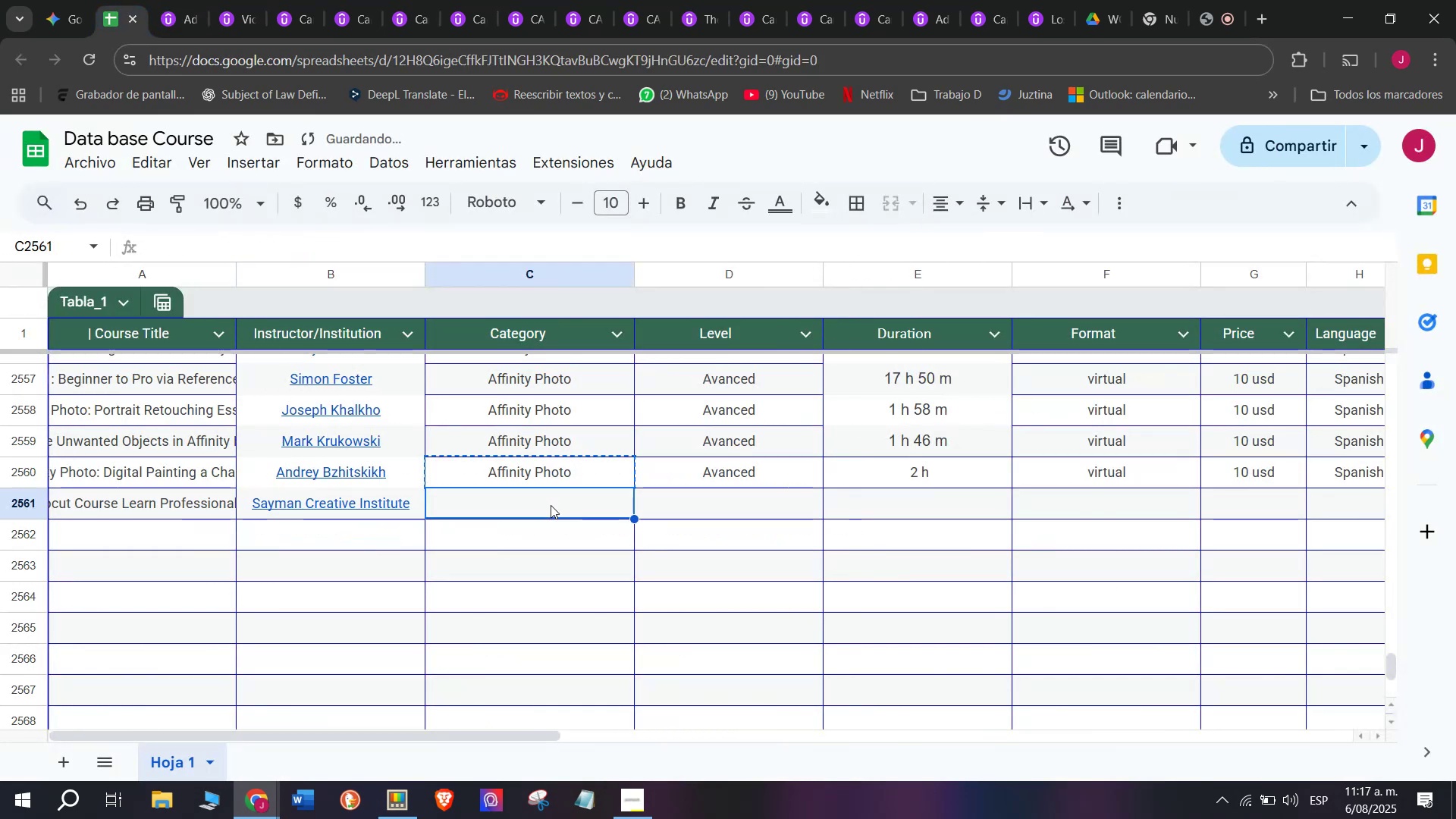 
key(Control+ControlLeft)
 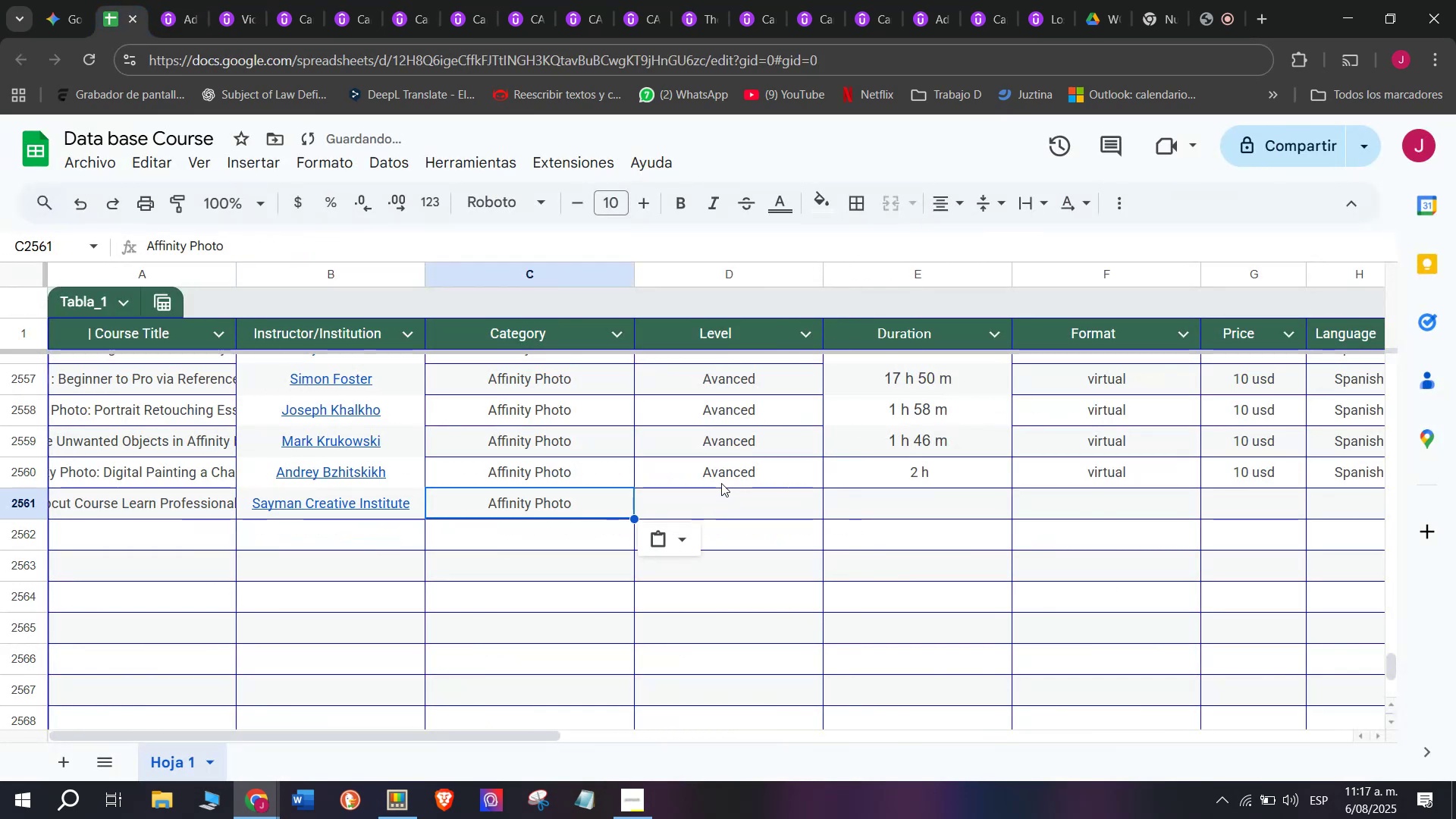 
key(Z)
 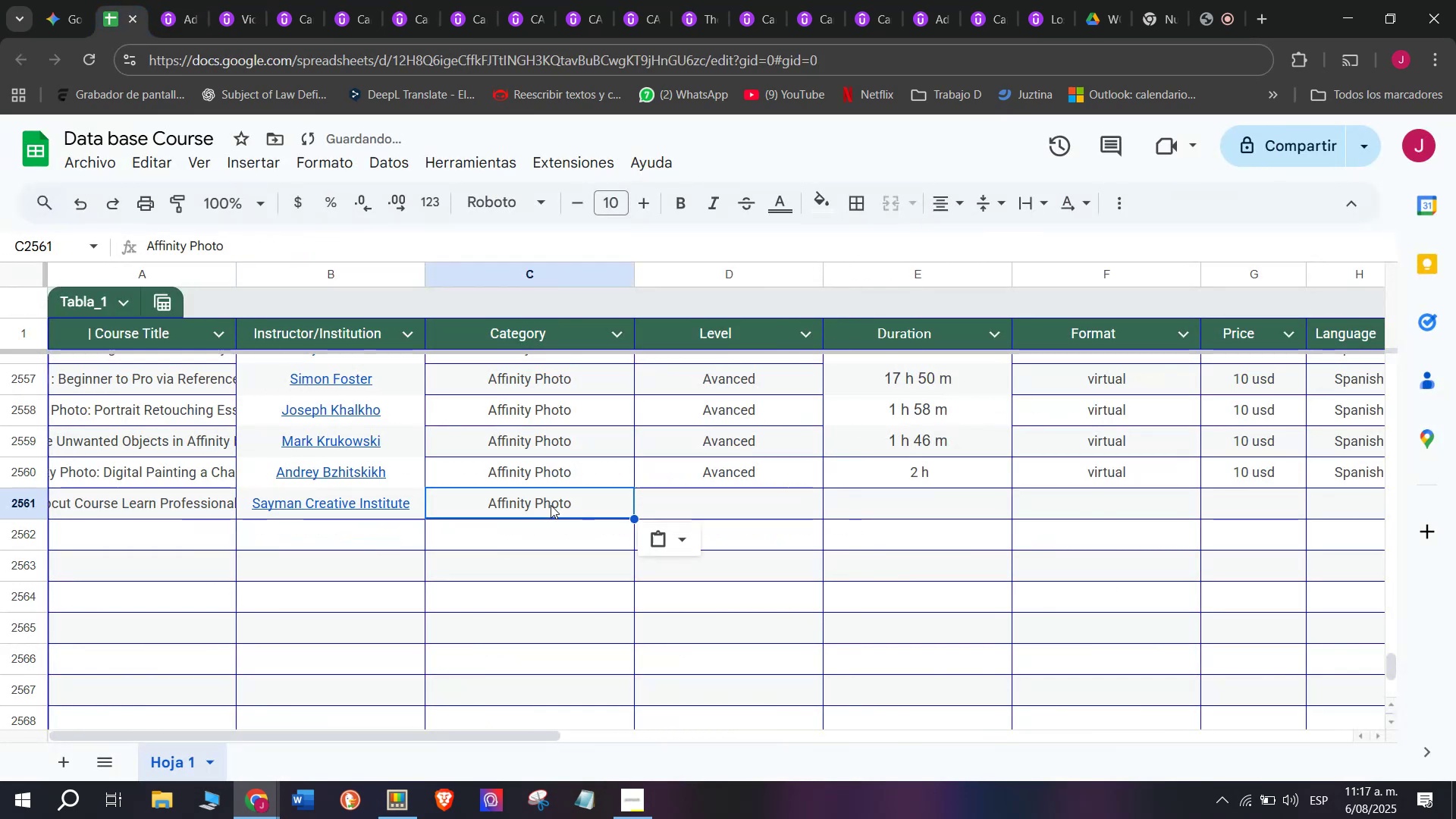 
key(Control+V)
 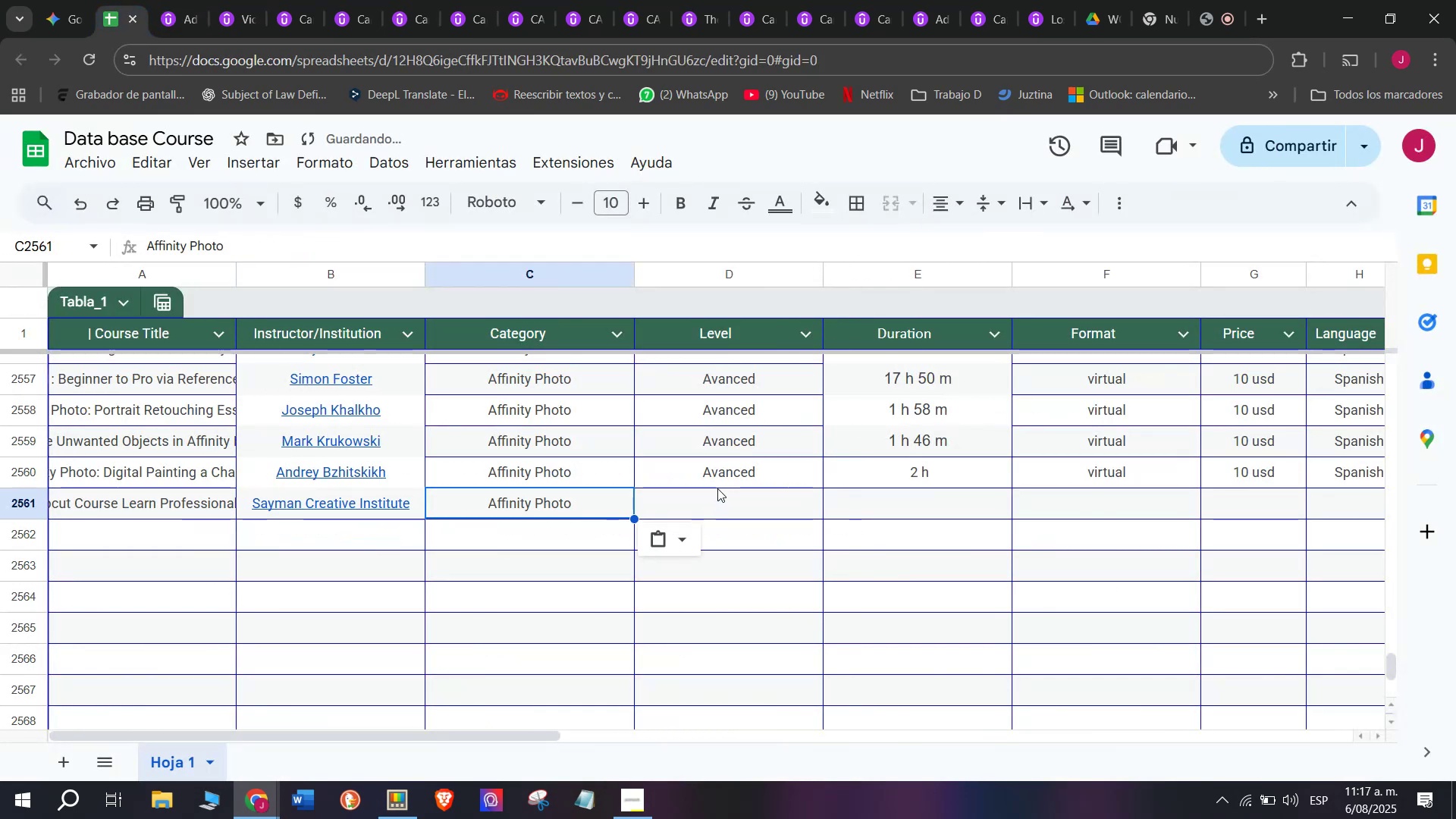 
left_click([722, 483])
 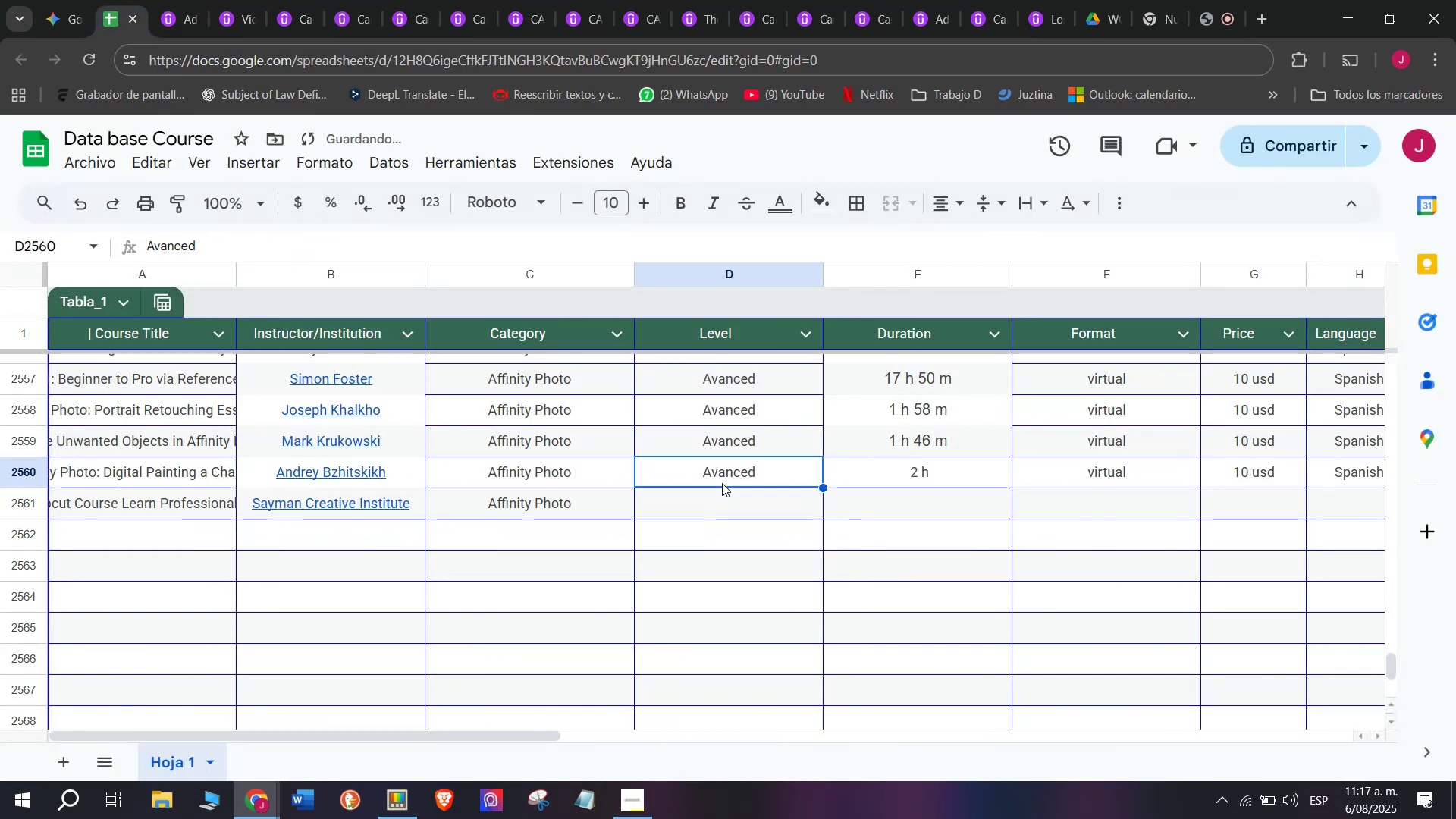 
key(Control+ControlLeft)
 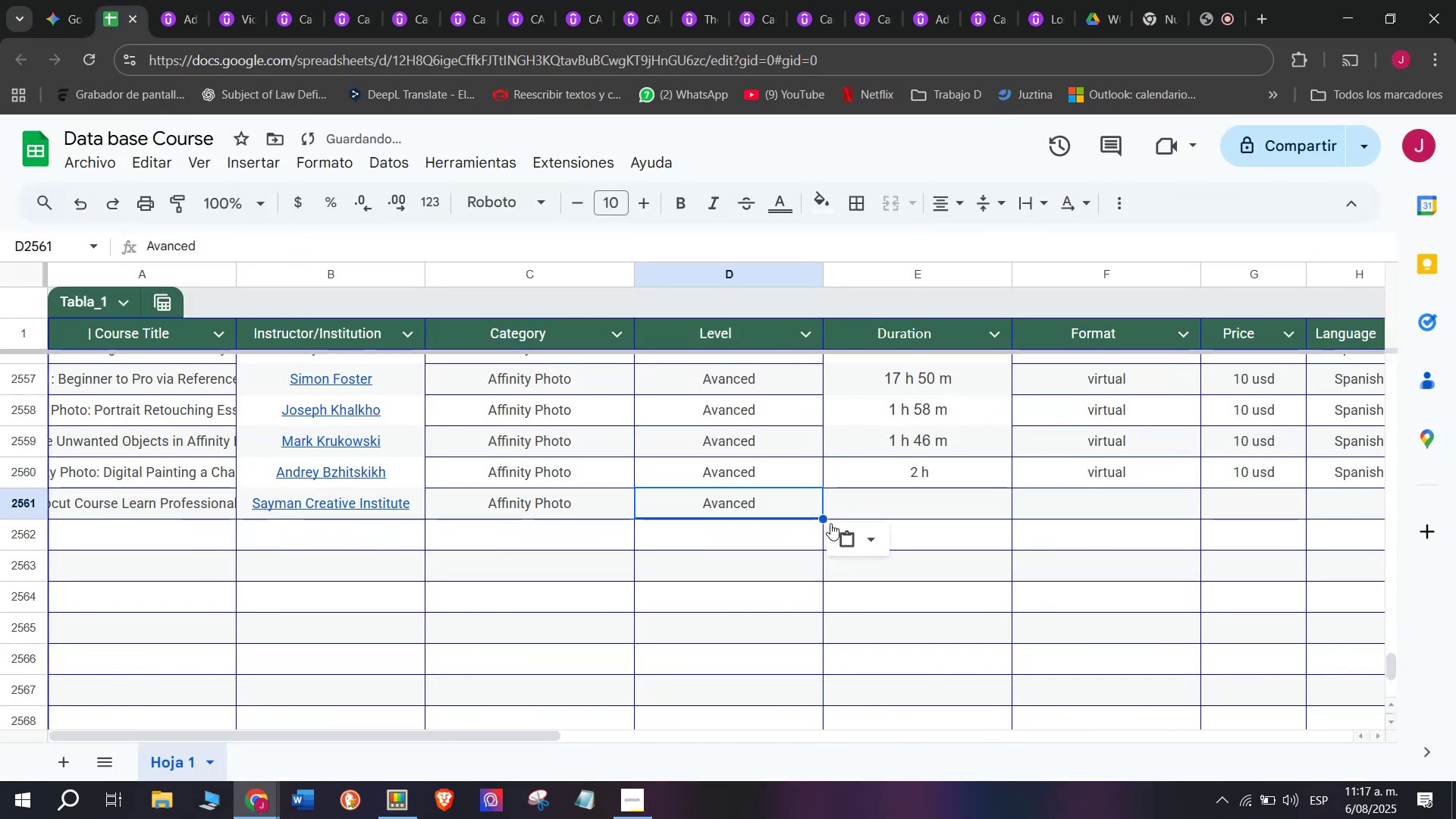 
key(Break)
 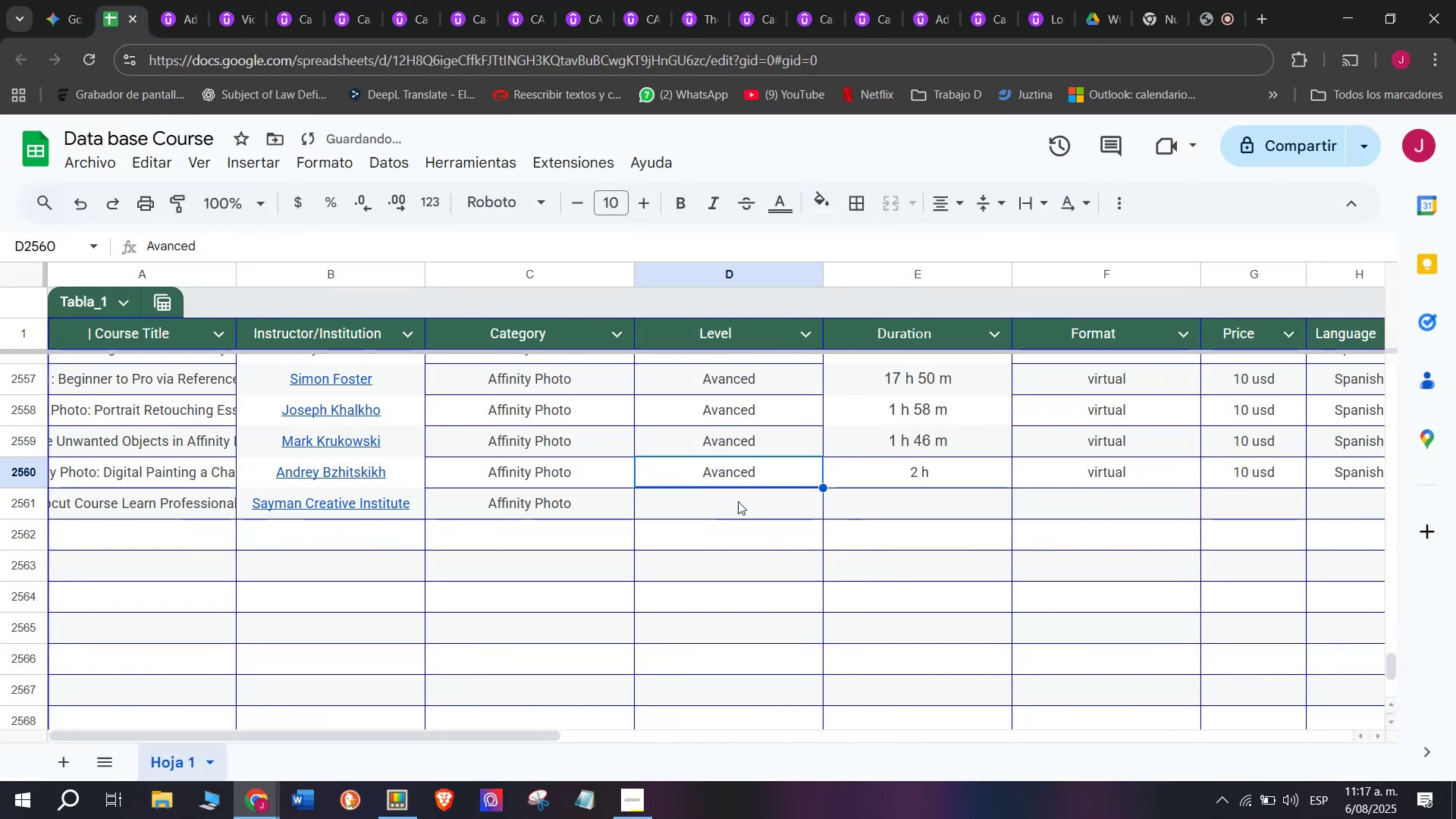 
key(Control+C)
 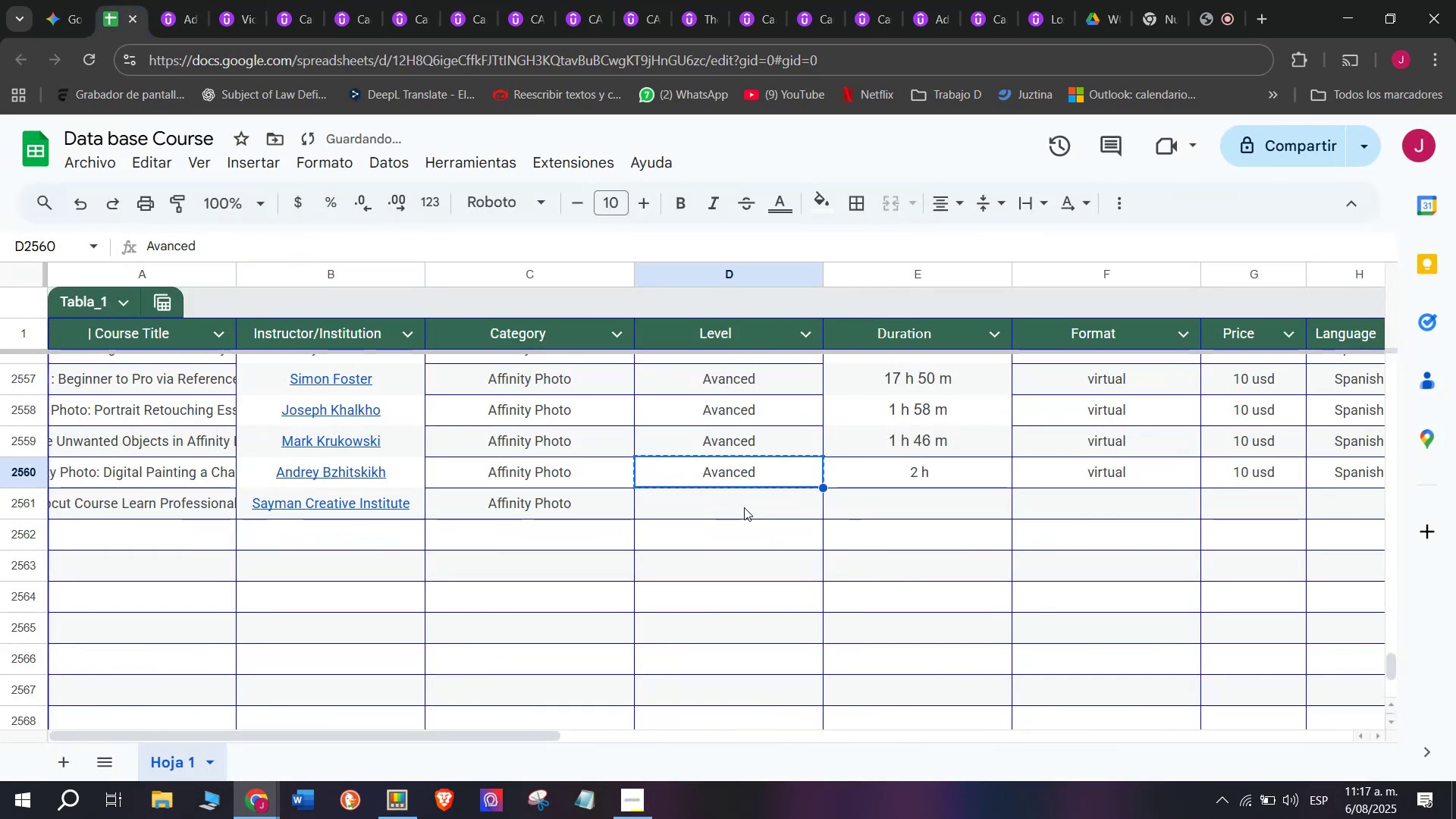 
double_click([744, 507])
 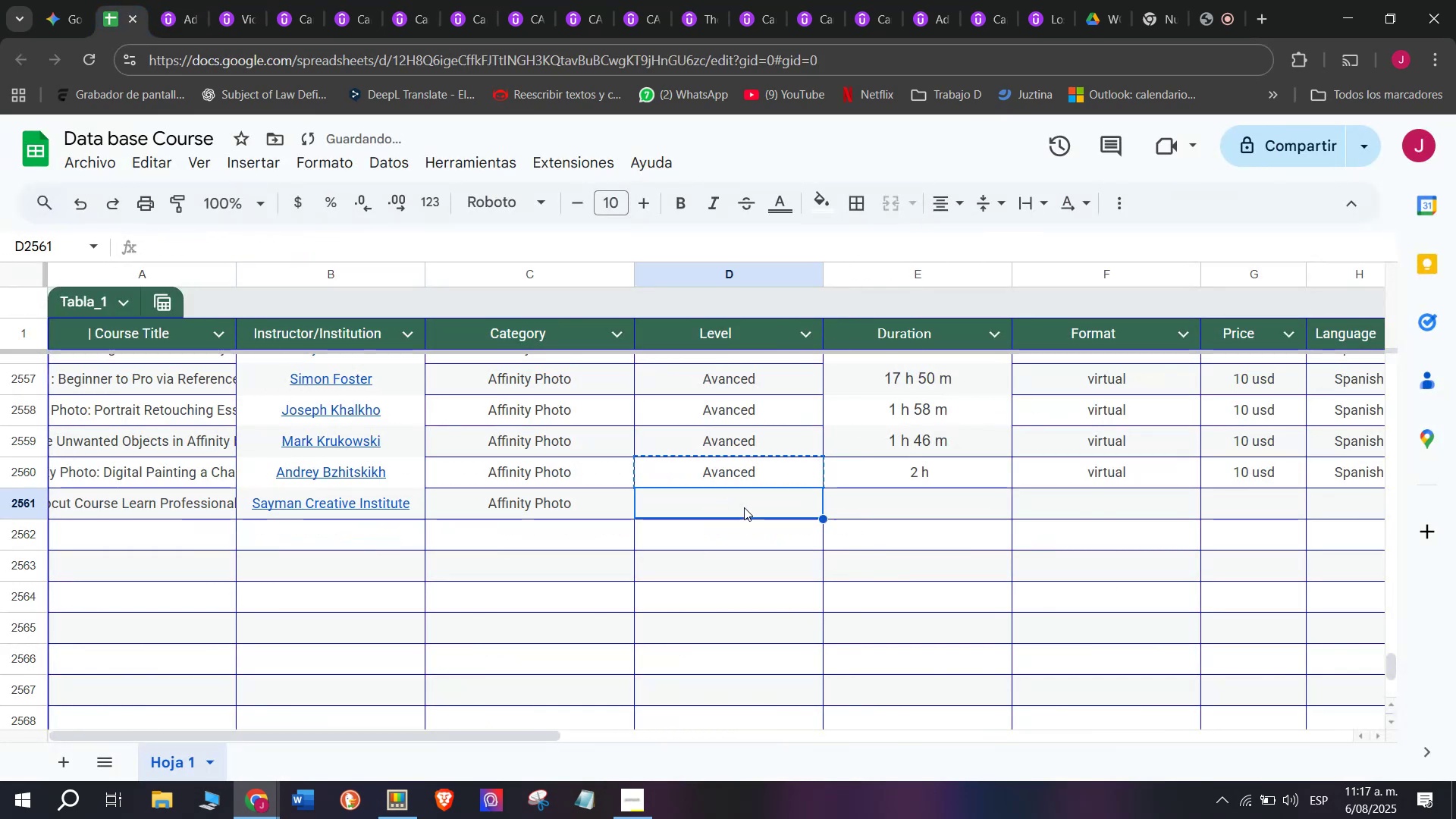 
key(Control+V)
 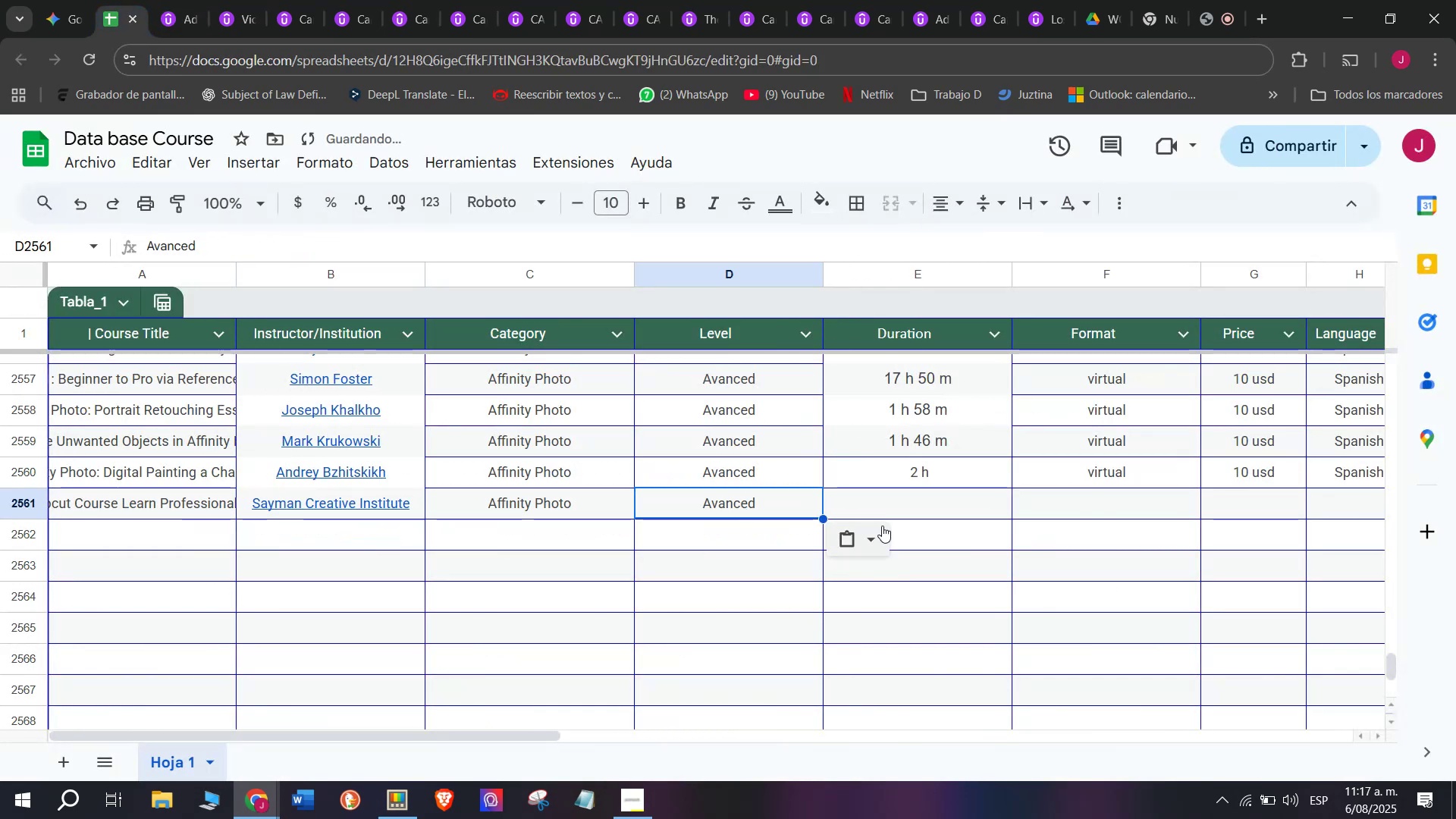 
key(Z)
 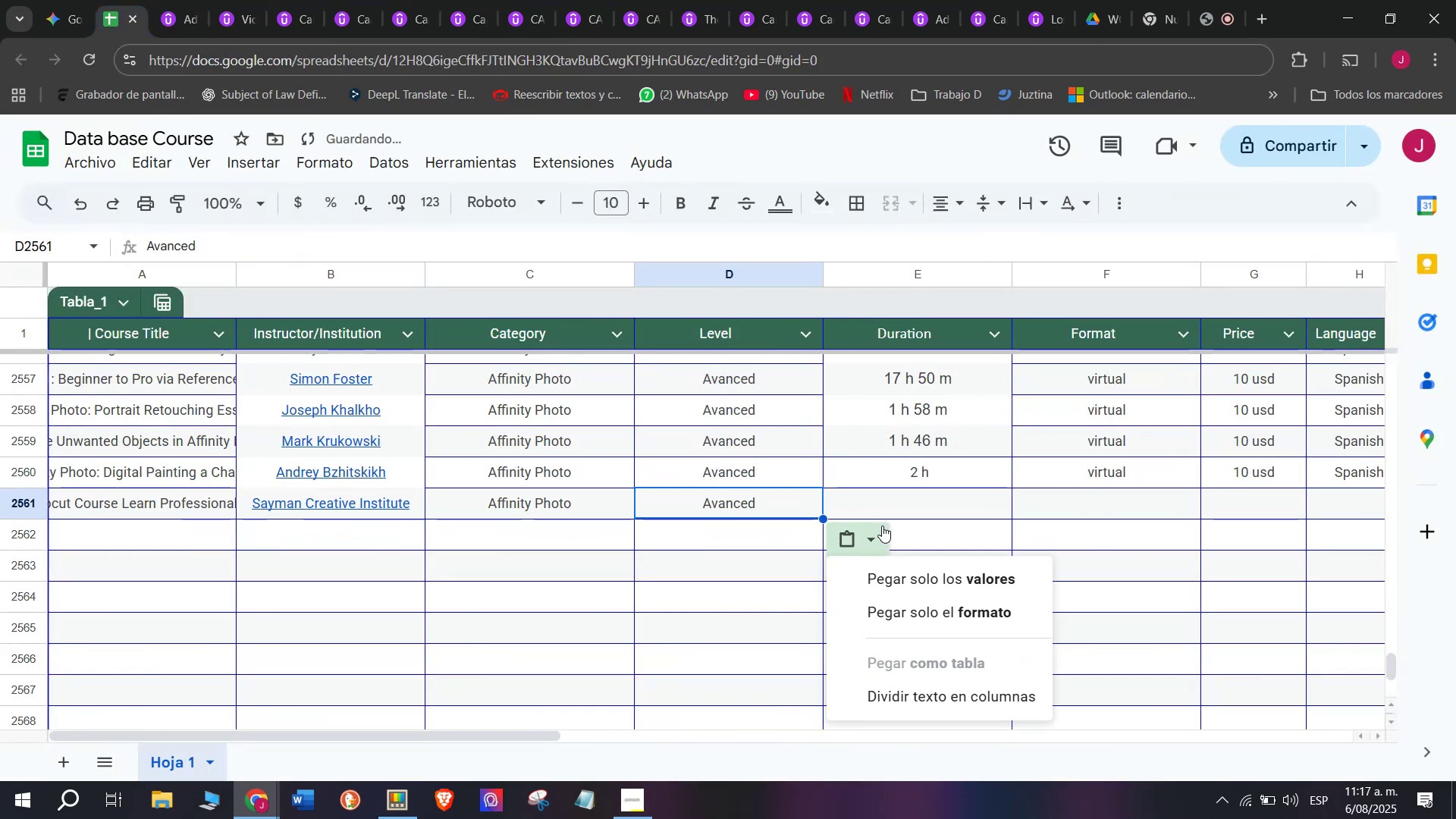 
key(Control+ControlLeft)
 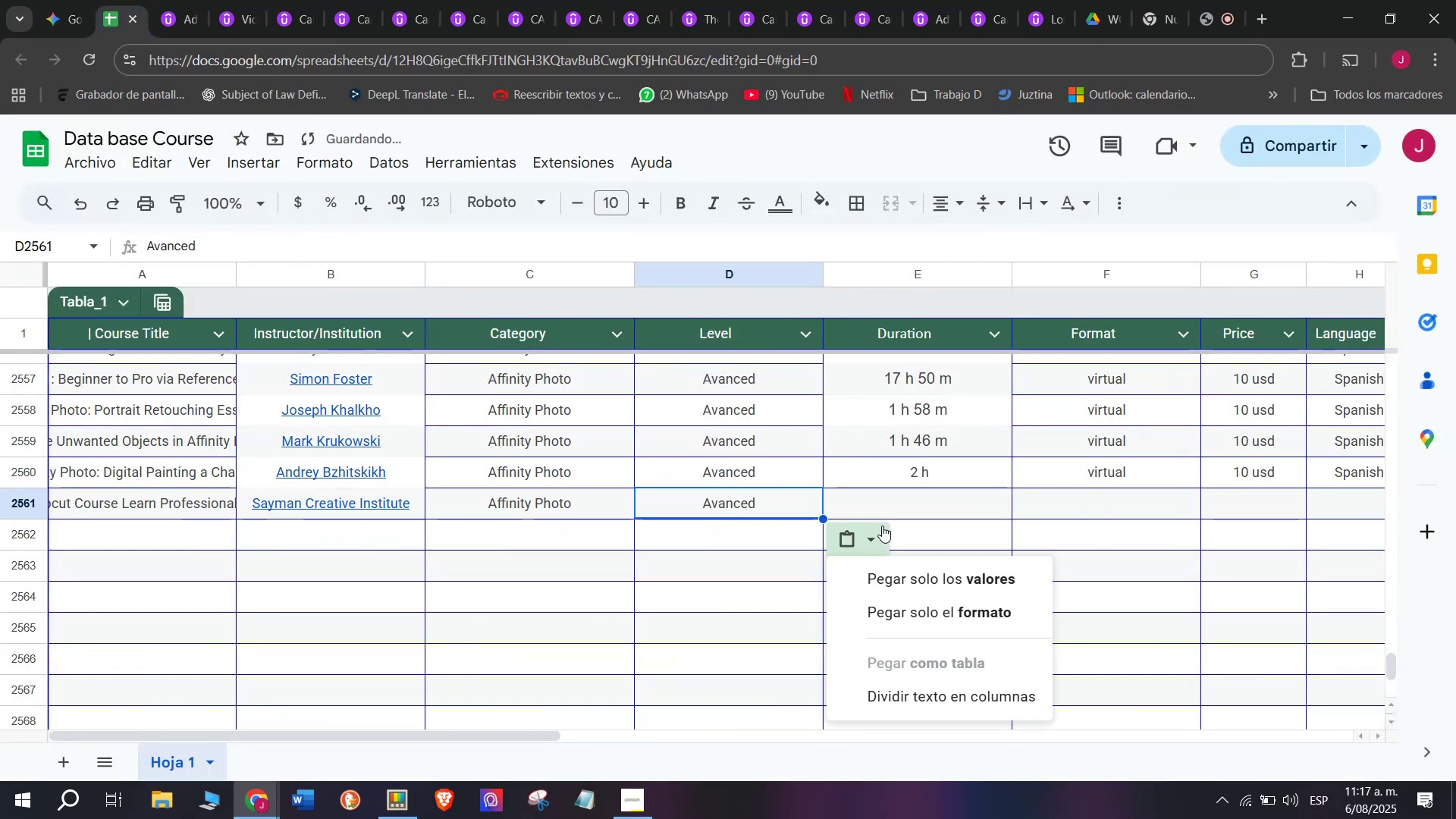 
triple_click([882, 526])
 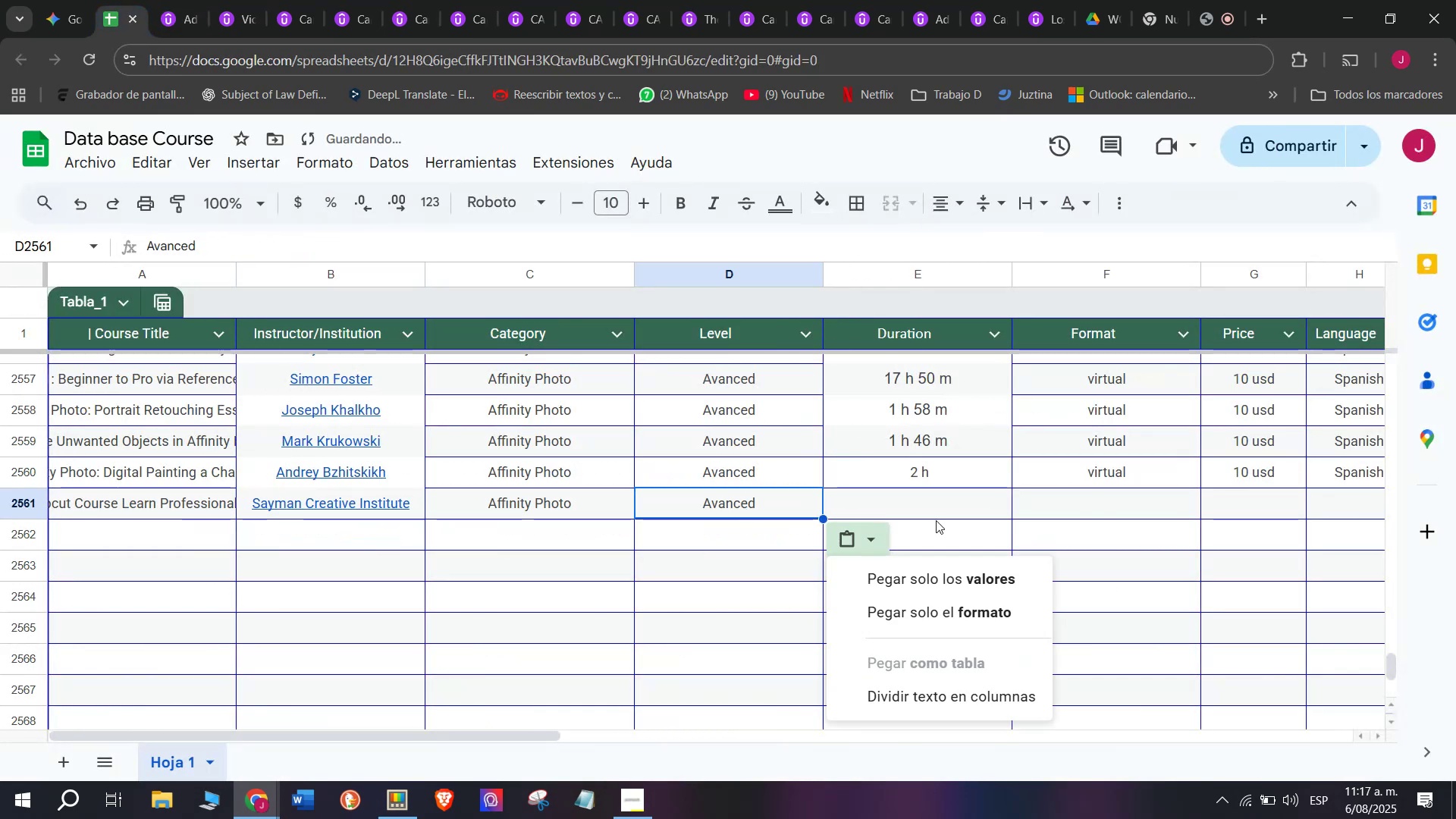 
triple_click([936, 520])
 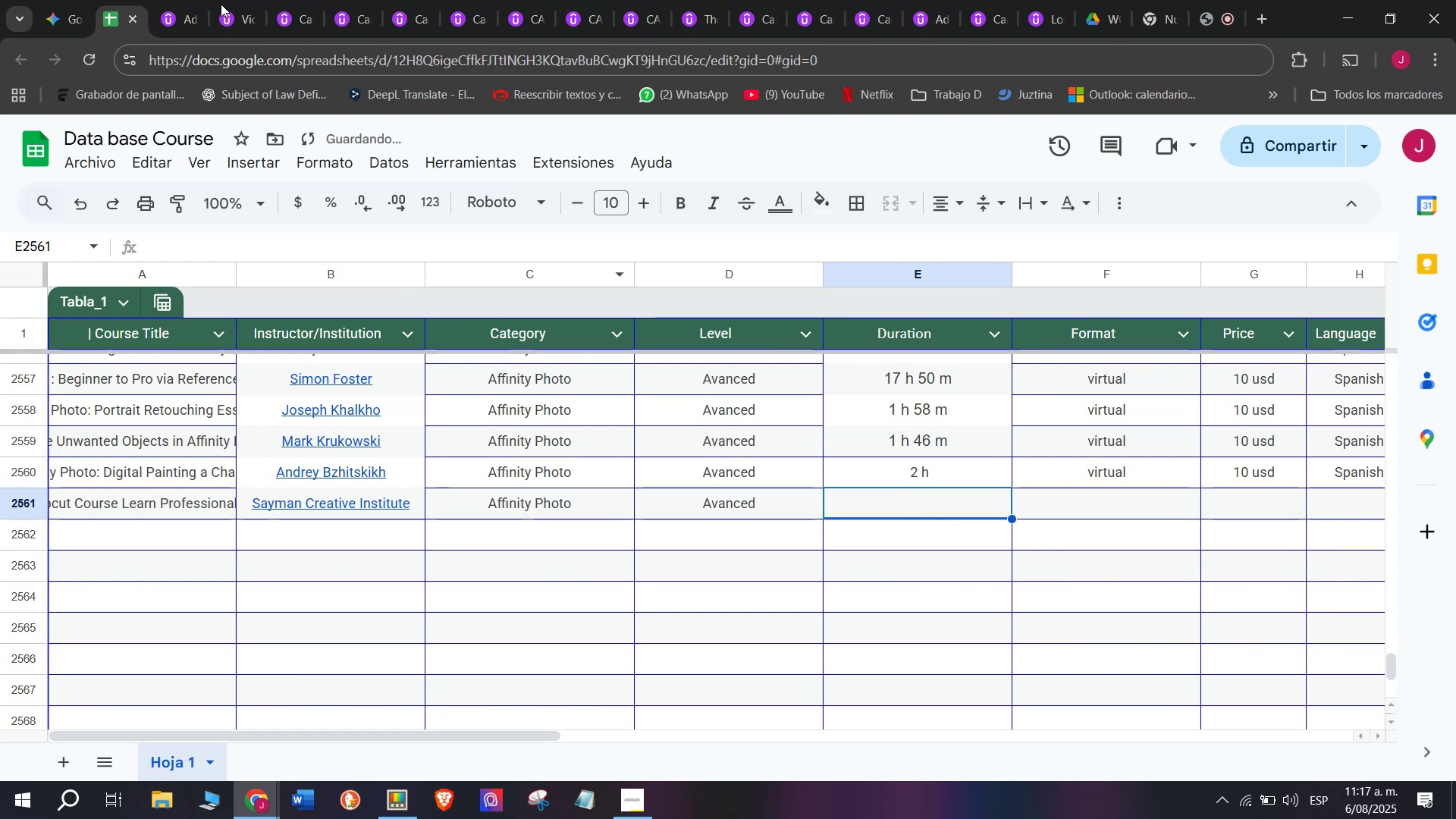 
left_click([196, 0])
 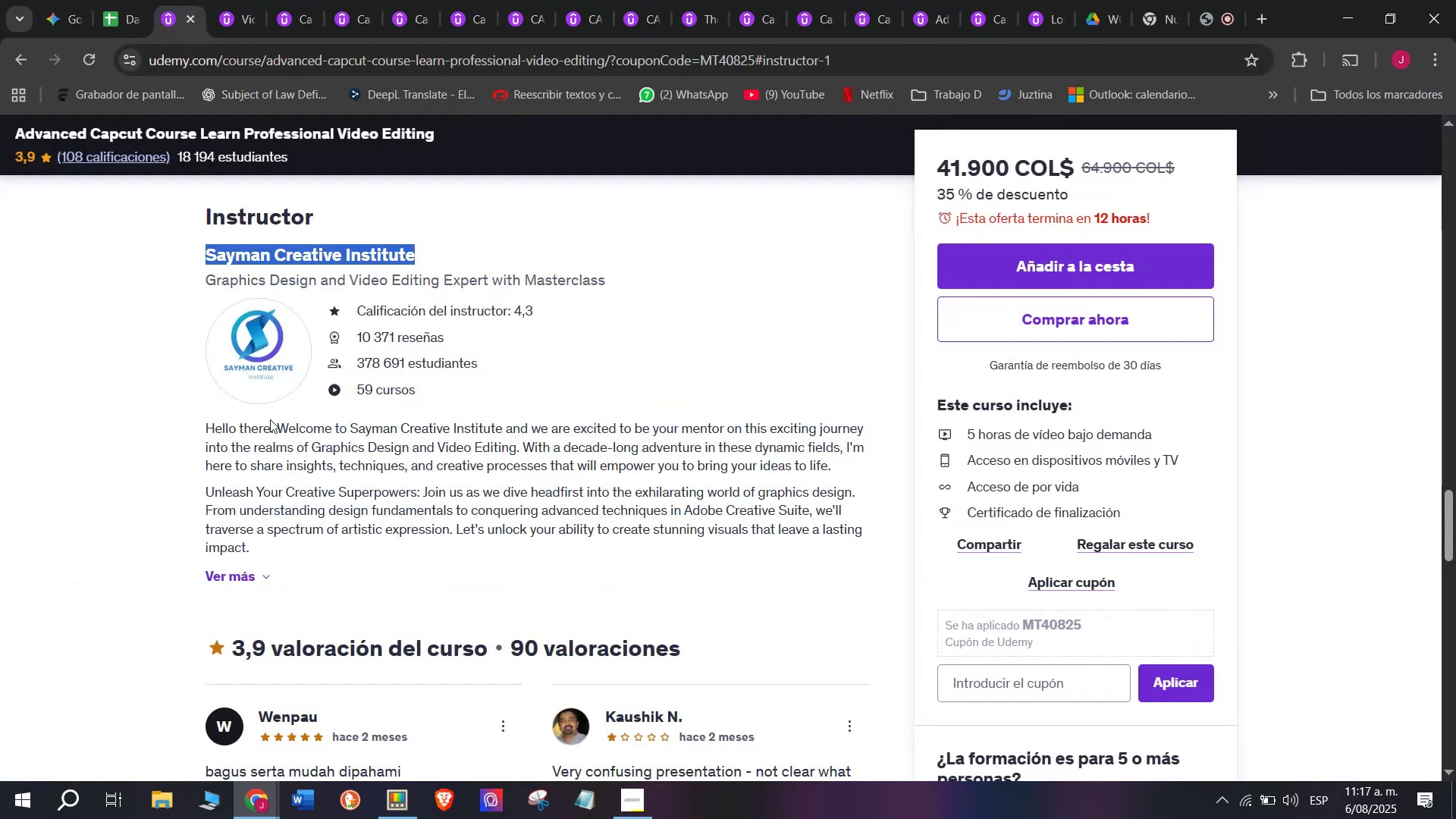 
scroll: coordinate [319, 504], scroll_direction: up, amount: 10.0
 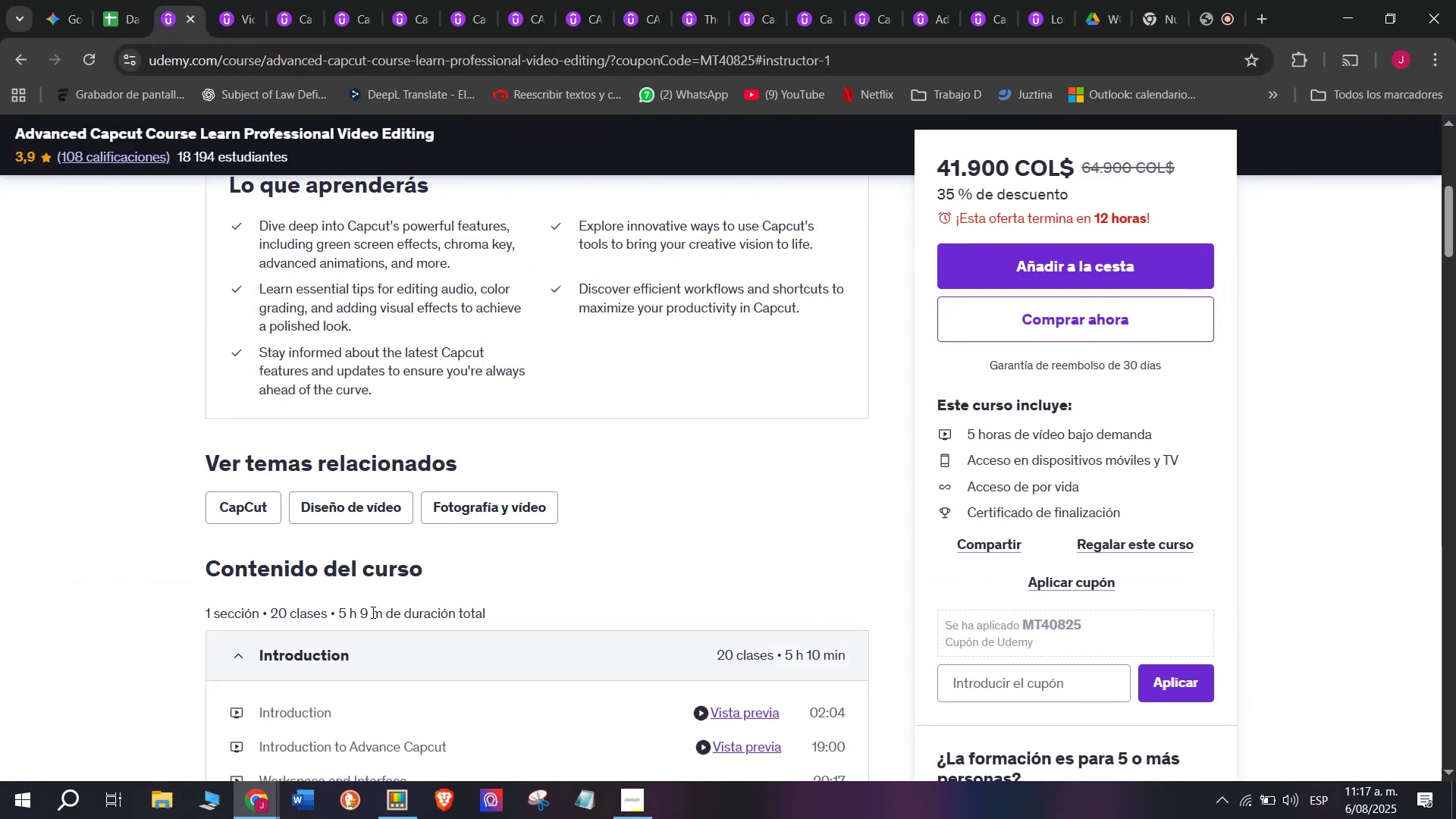 
left_click_drag(start_coordinate=[378, 612], to_coordinate=[341, 604])
 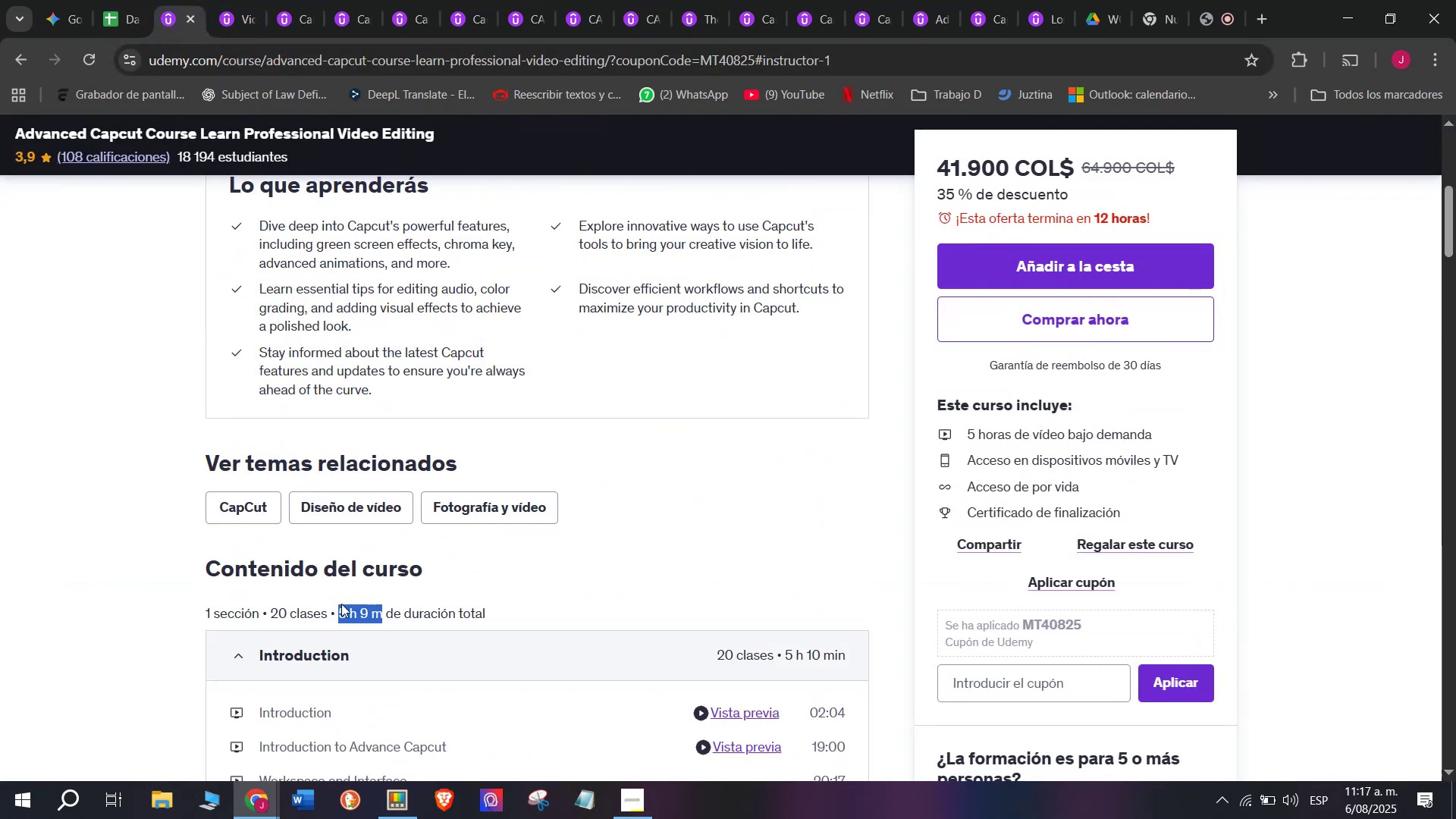 
key(Break)
 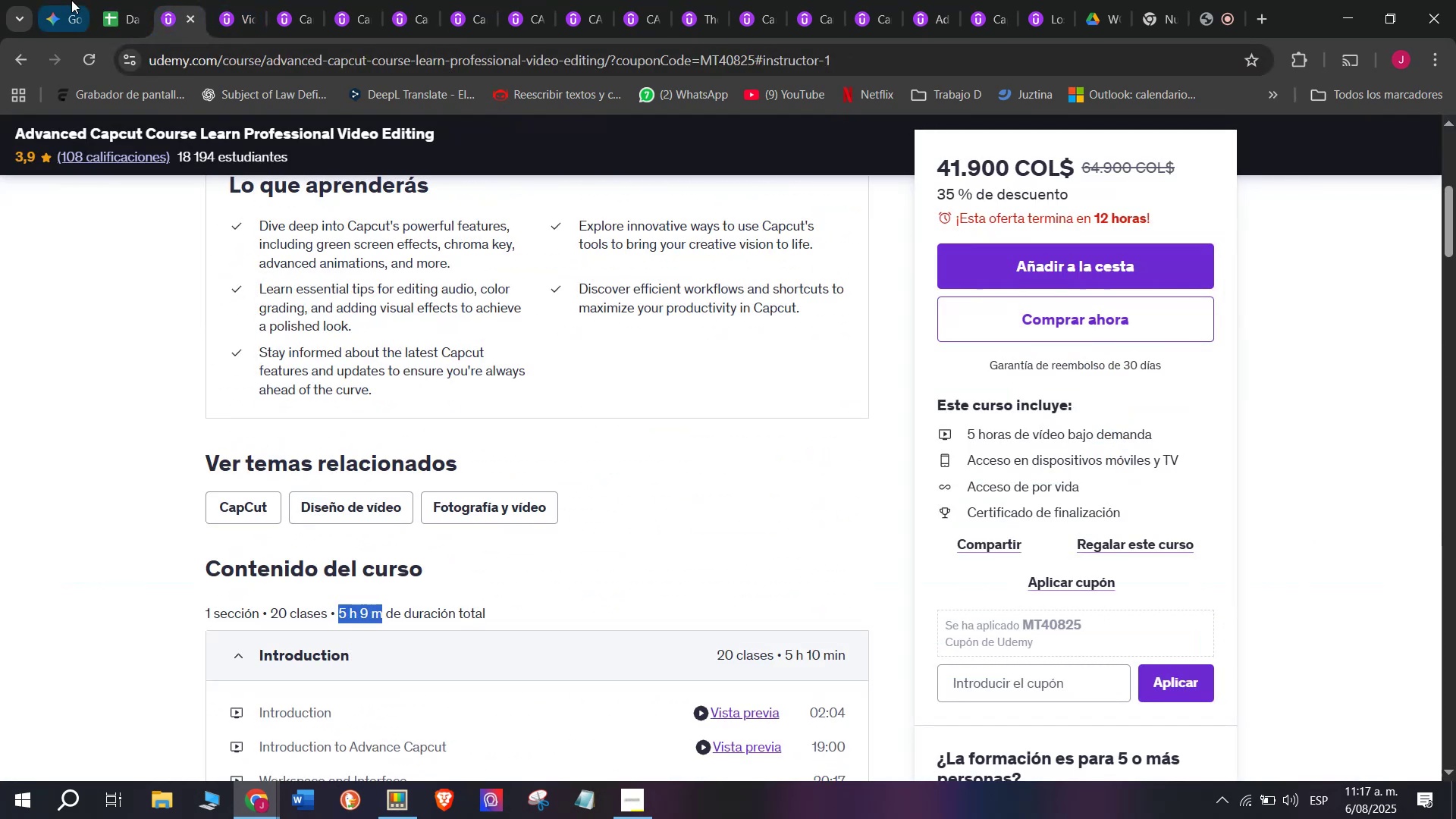 
key(Control+ControlLeft)
 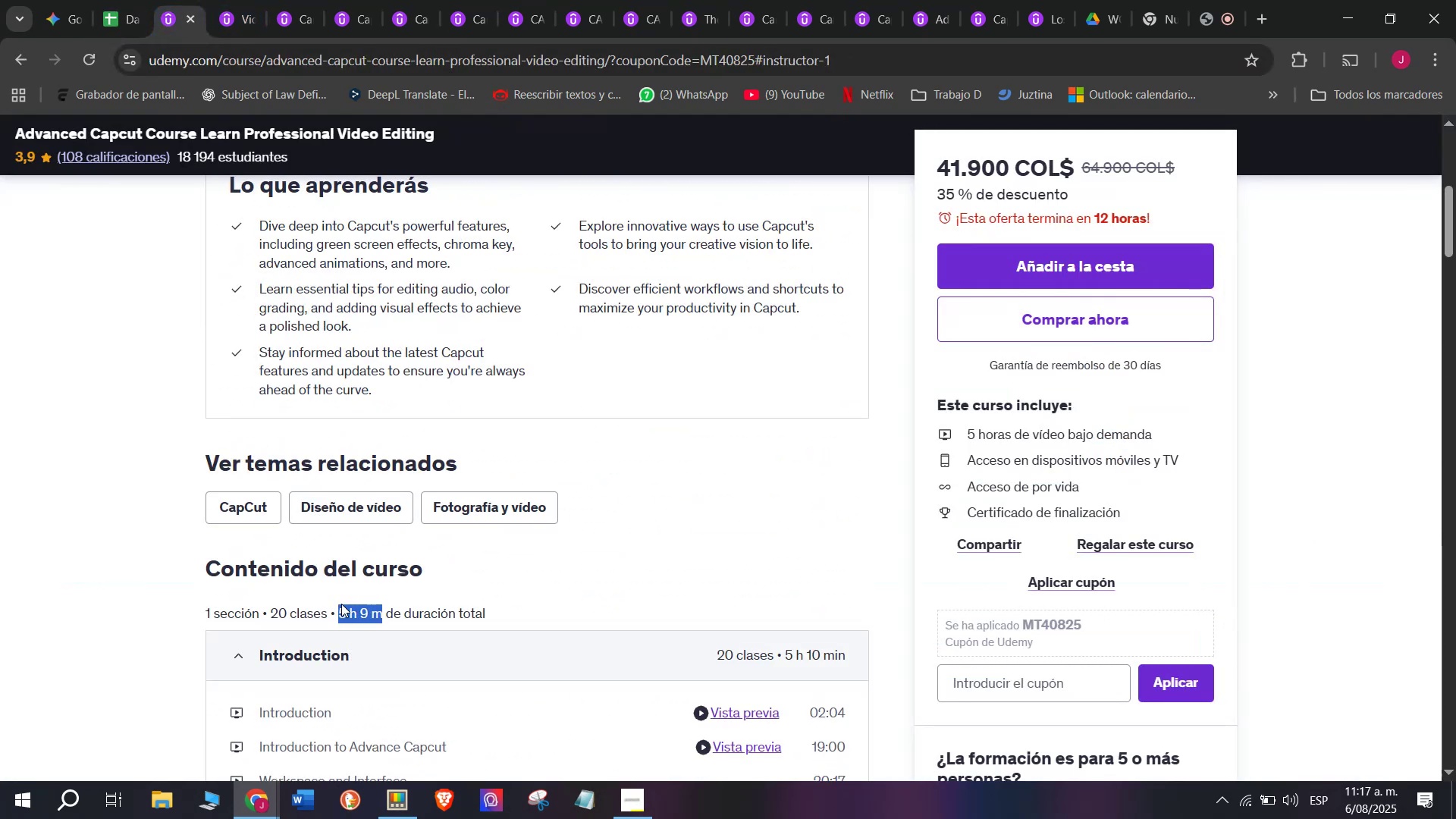 
key(Control+C)
 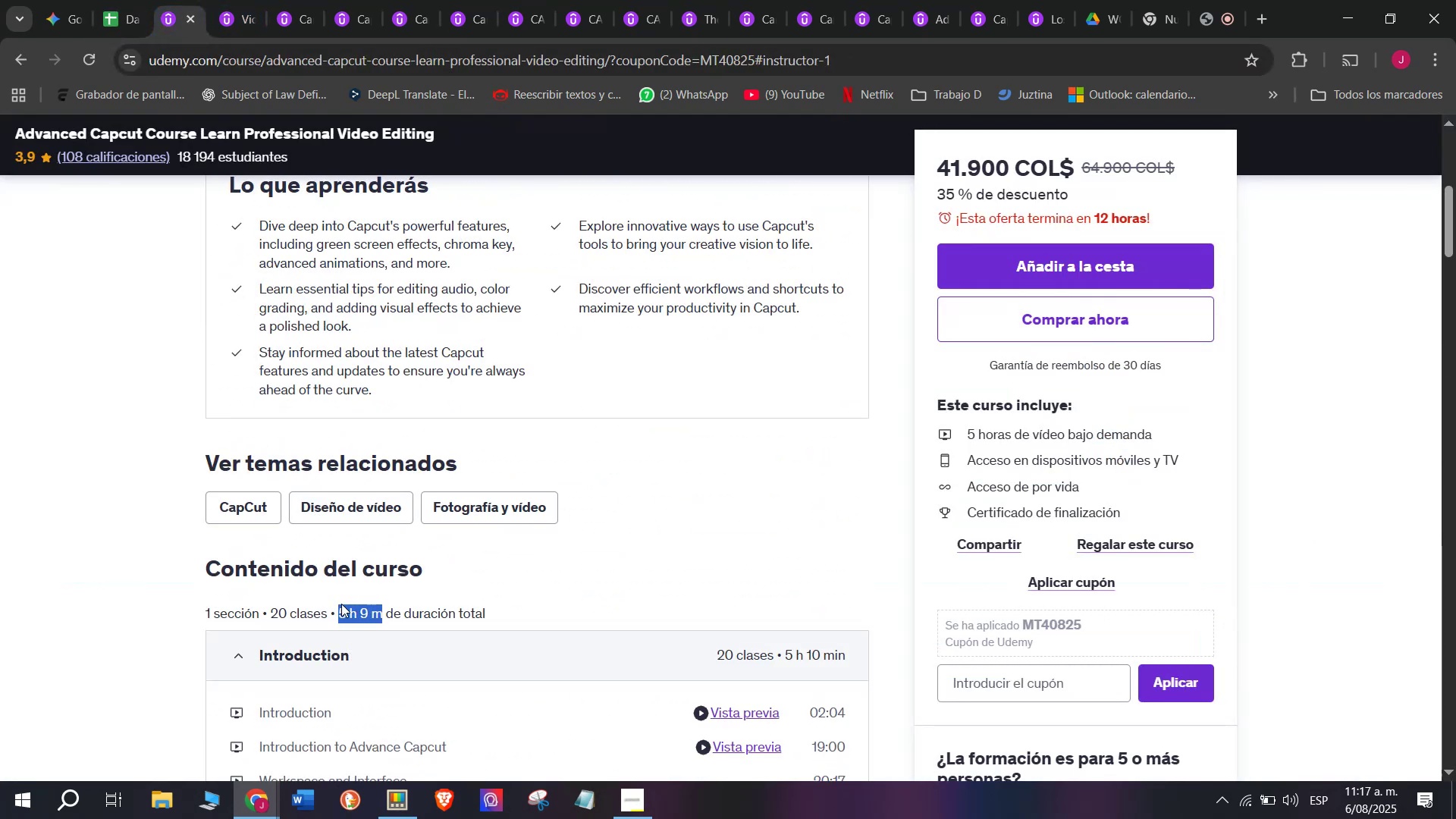 
key(Break)
 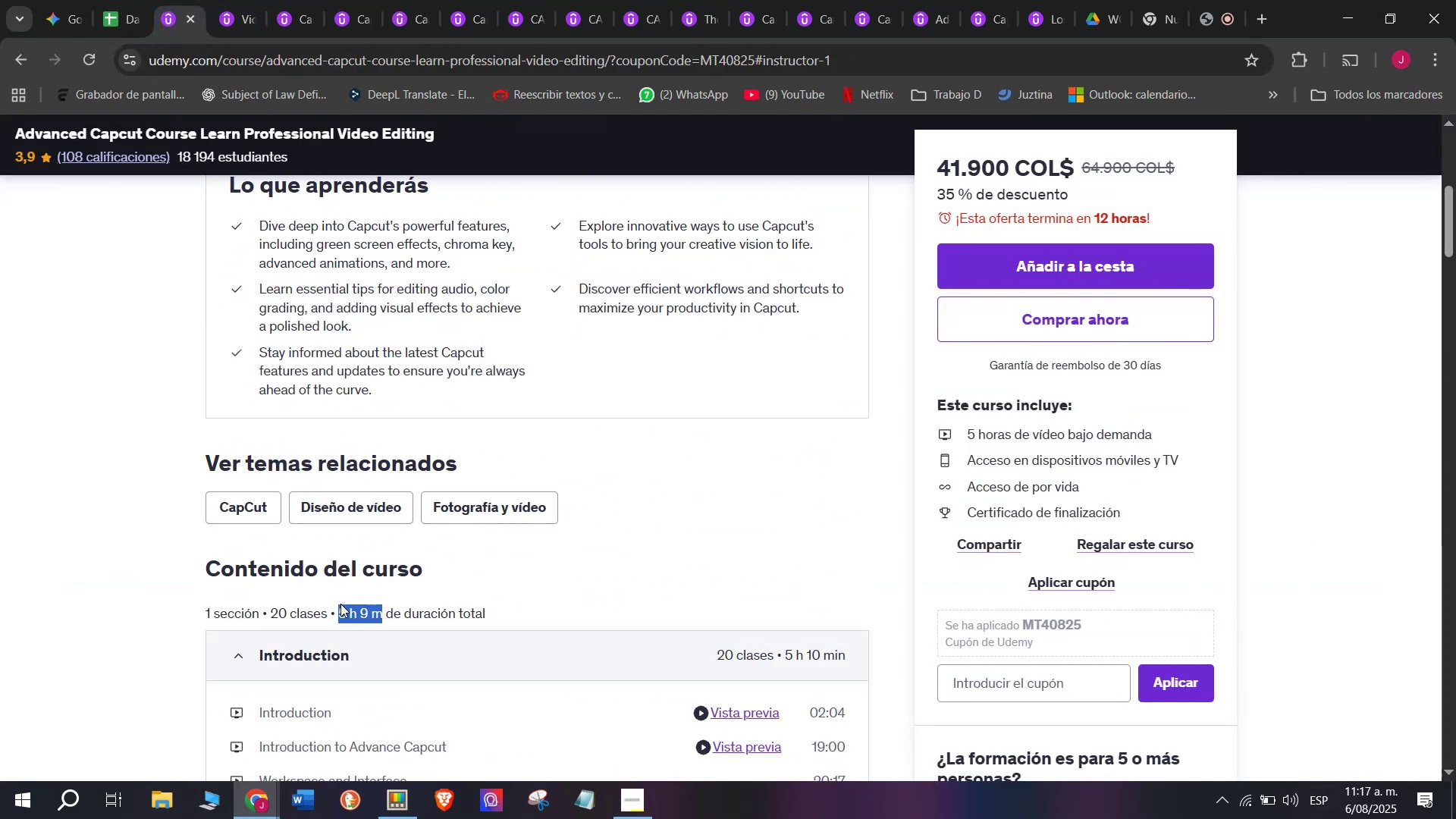 
key(Control+ControlLeft)
 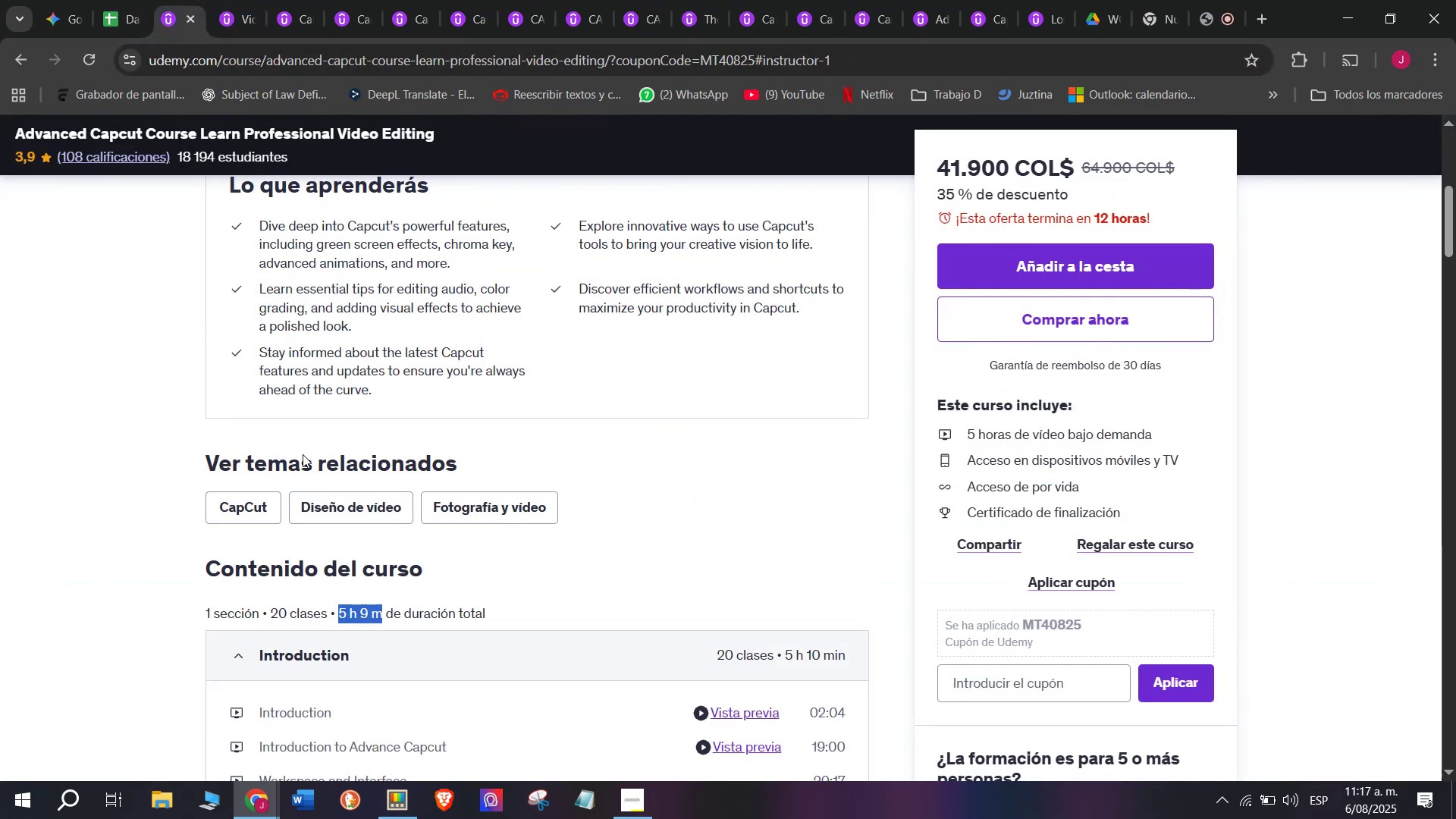 
key(Control+C)
 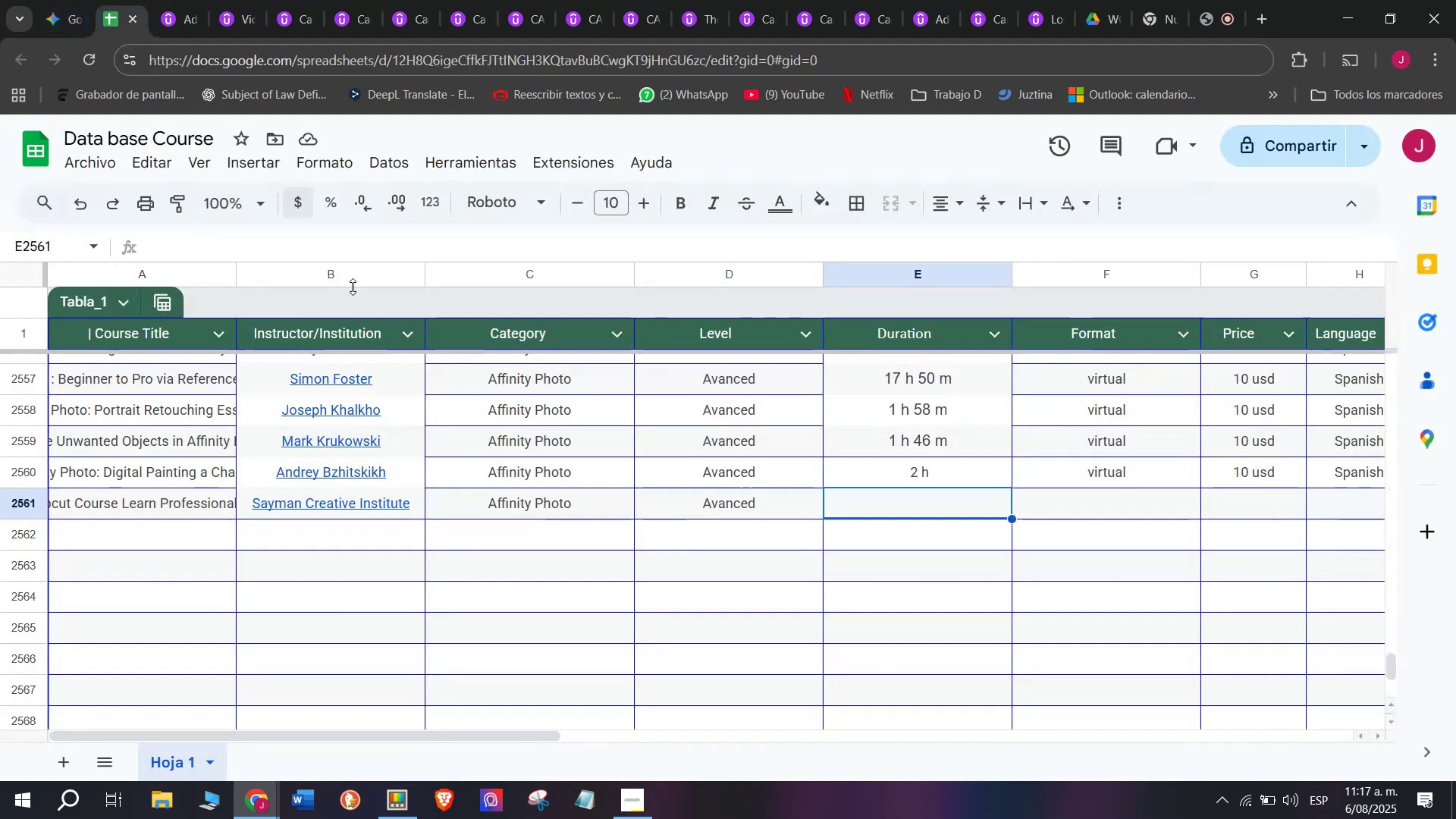 
key(Z)
 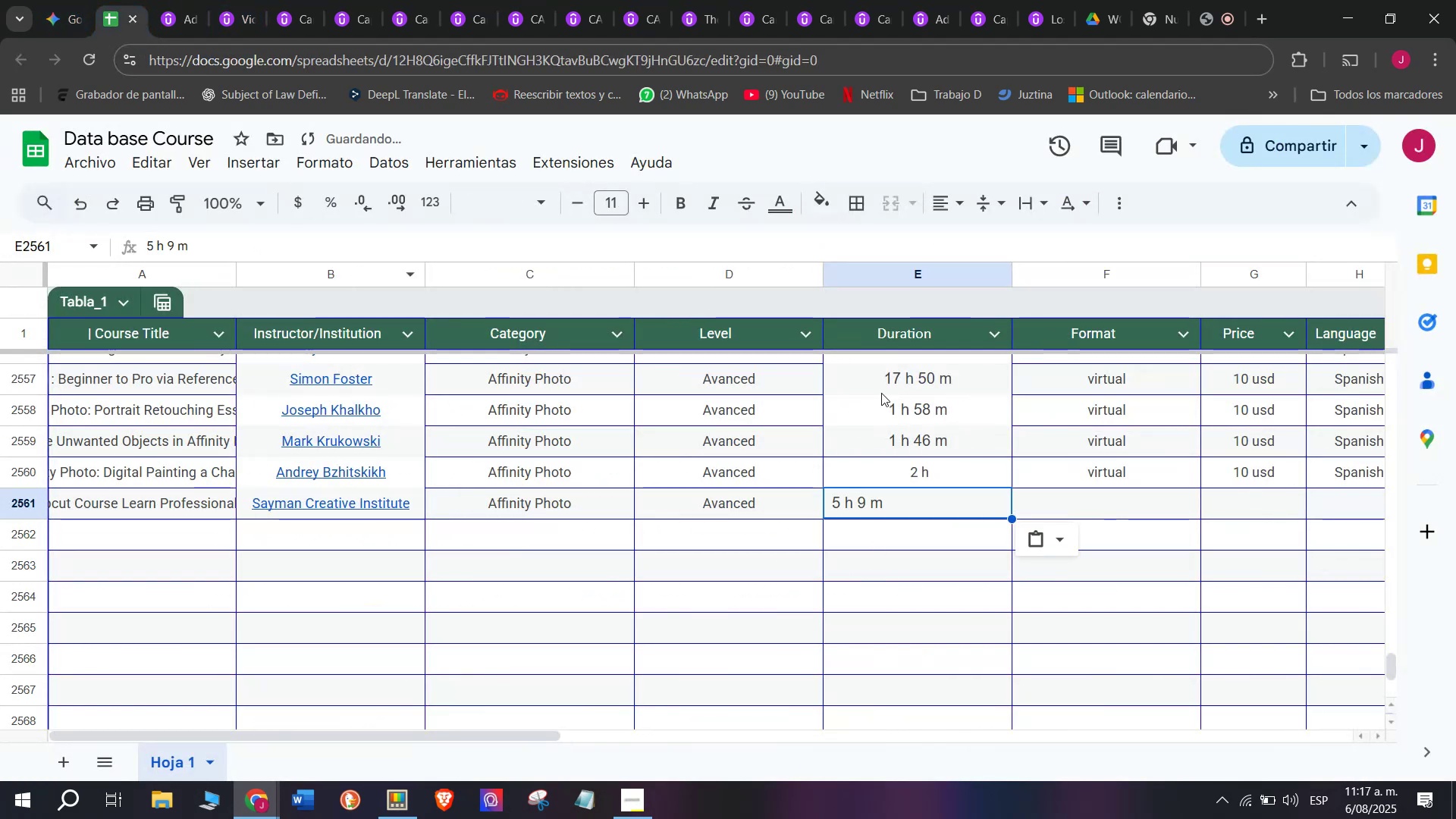 
key(Control+ControlLeft)
 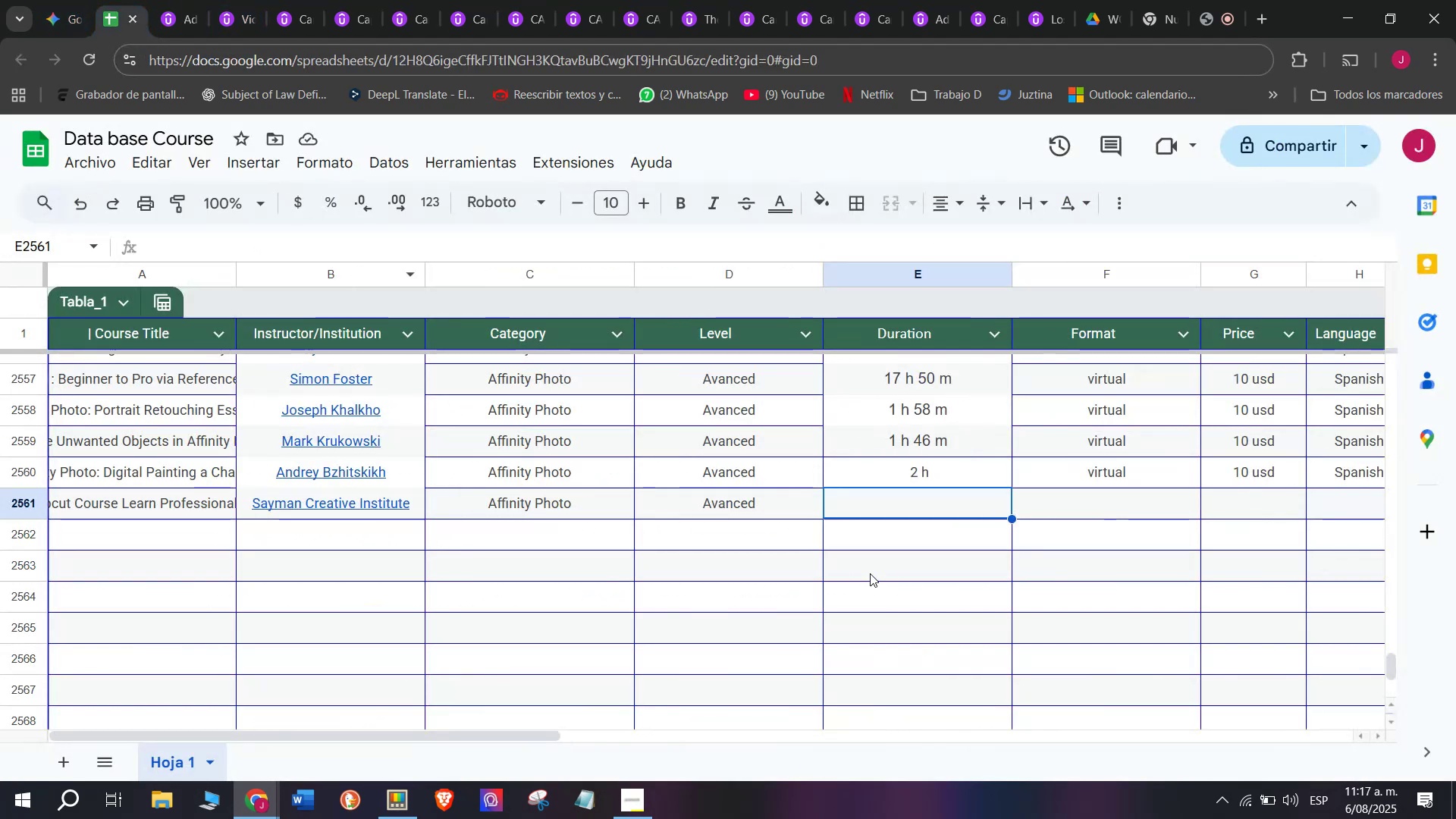 
key(Control+V)
 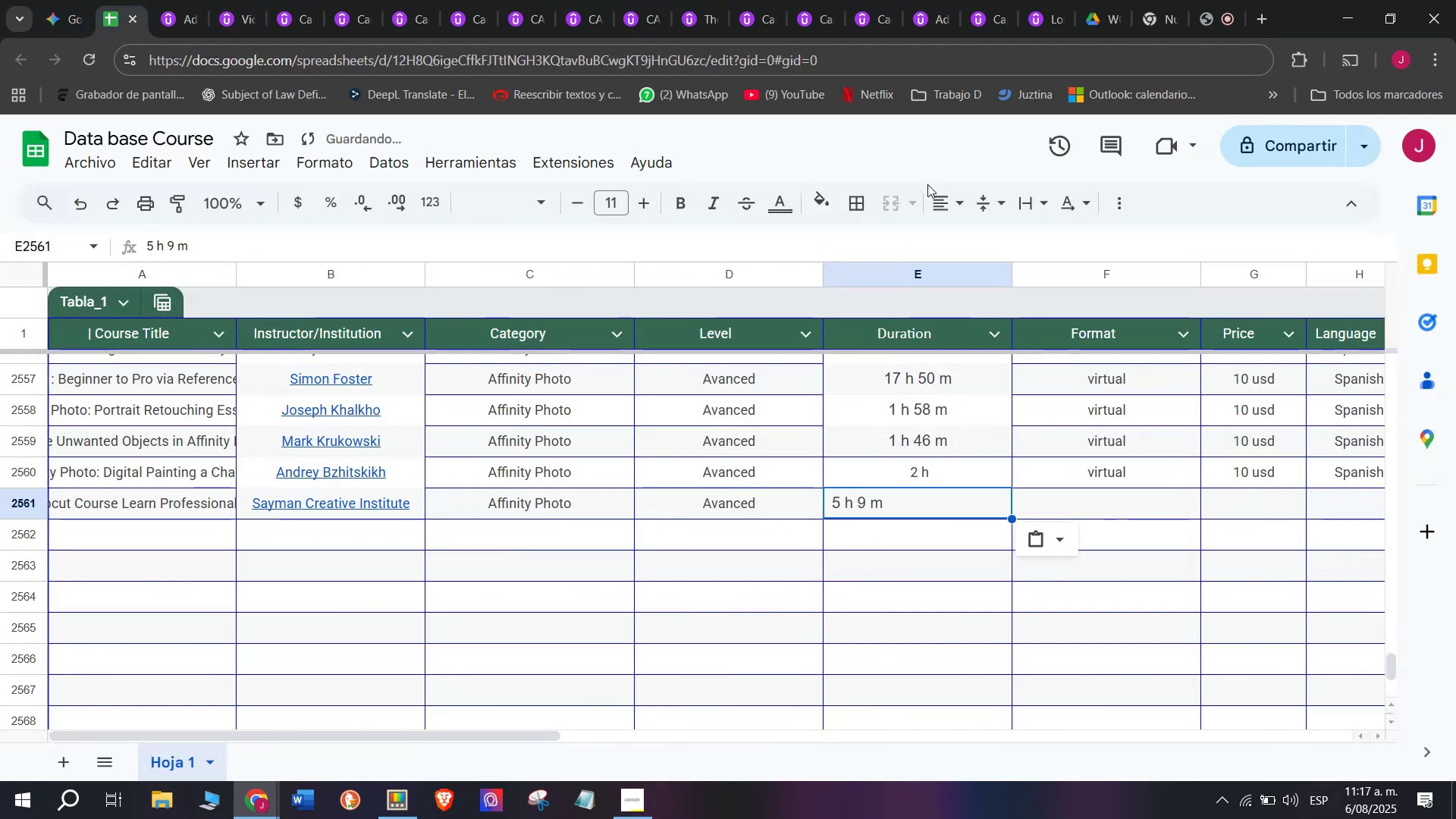 
left_click([946, 207])
 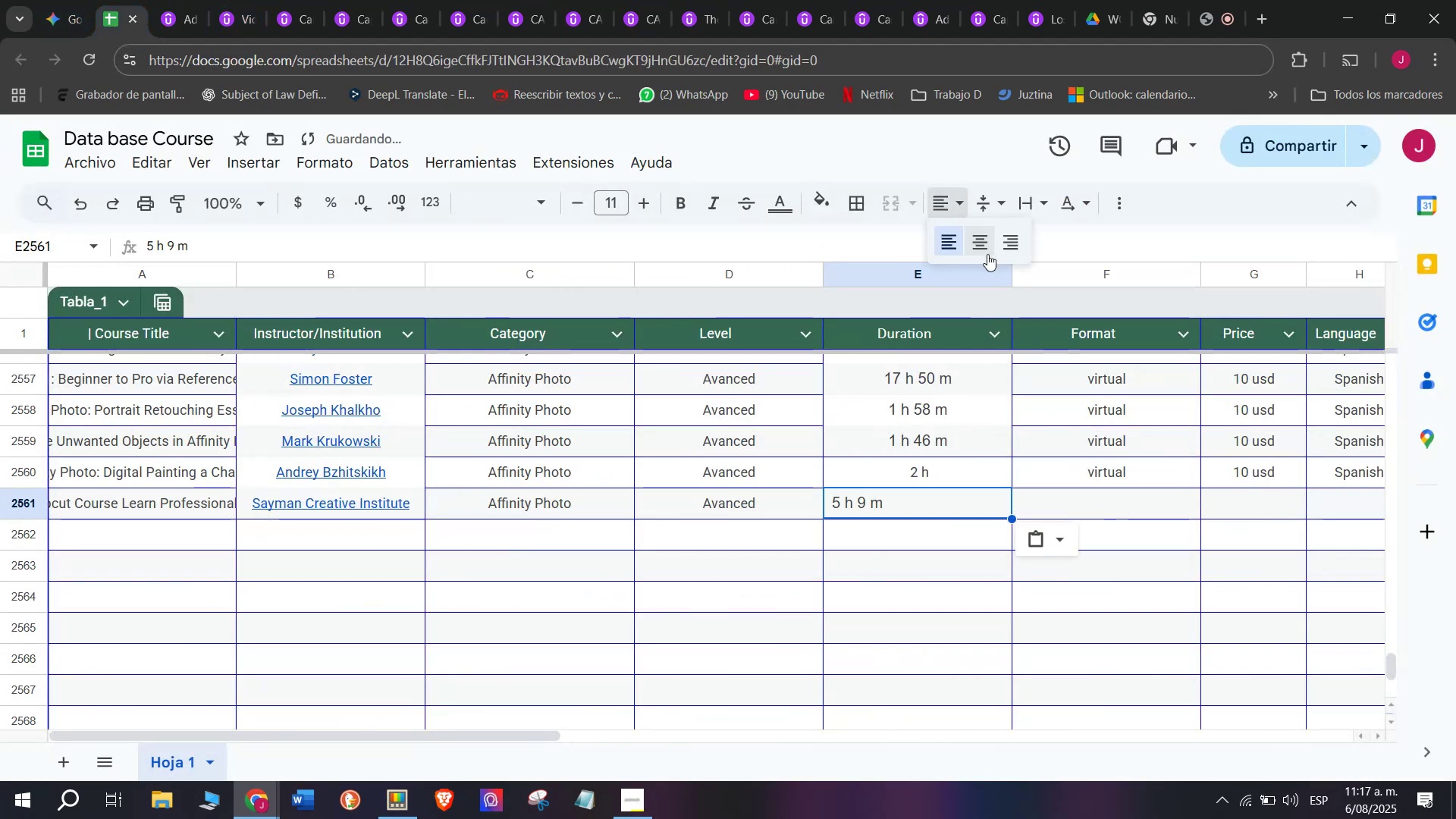 
double_click([989, 254])
 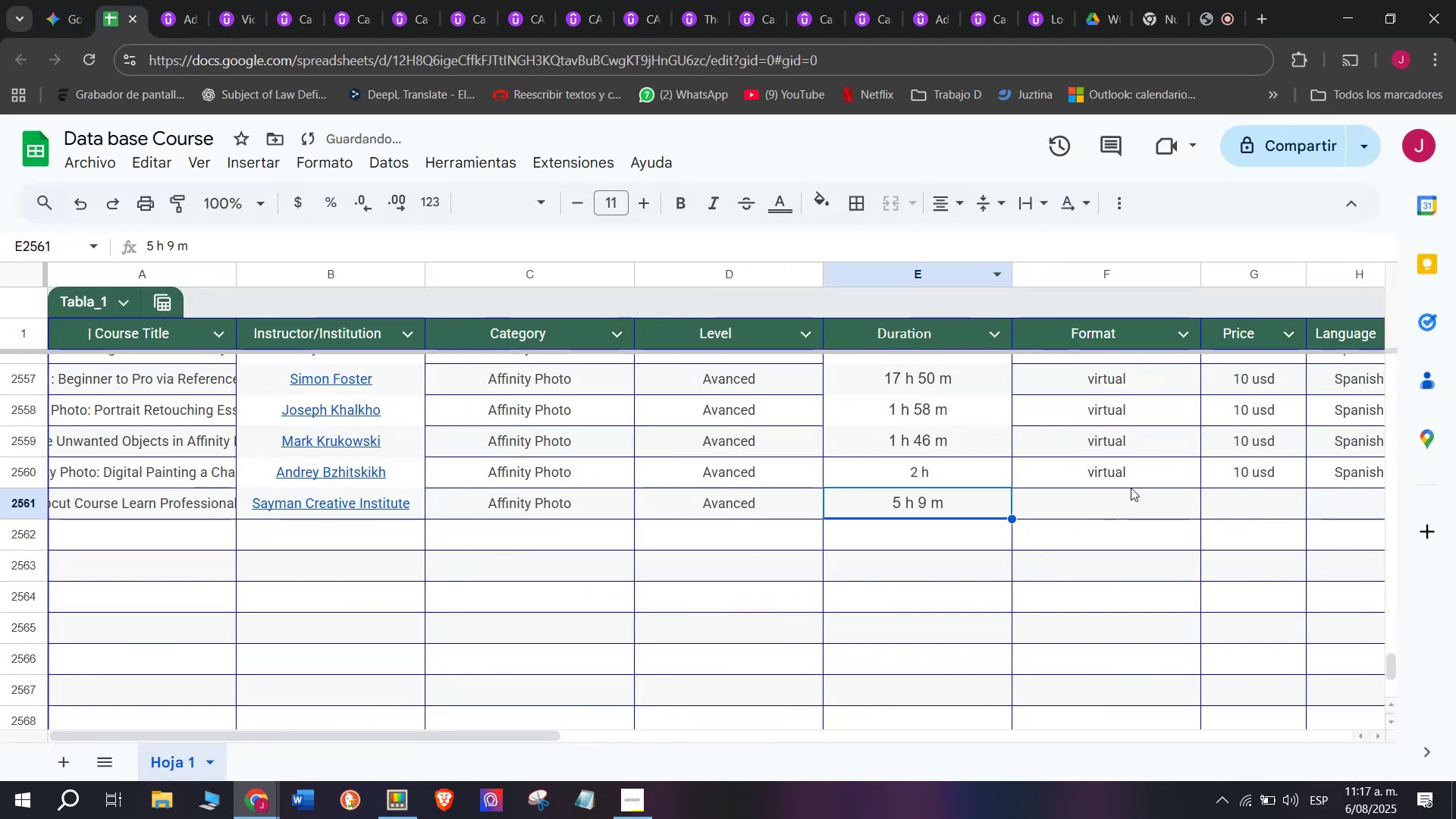 
left_click([1129, 469])
 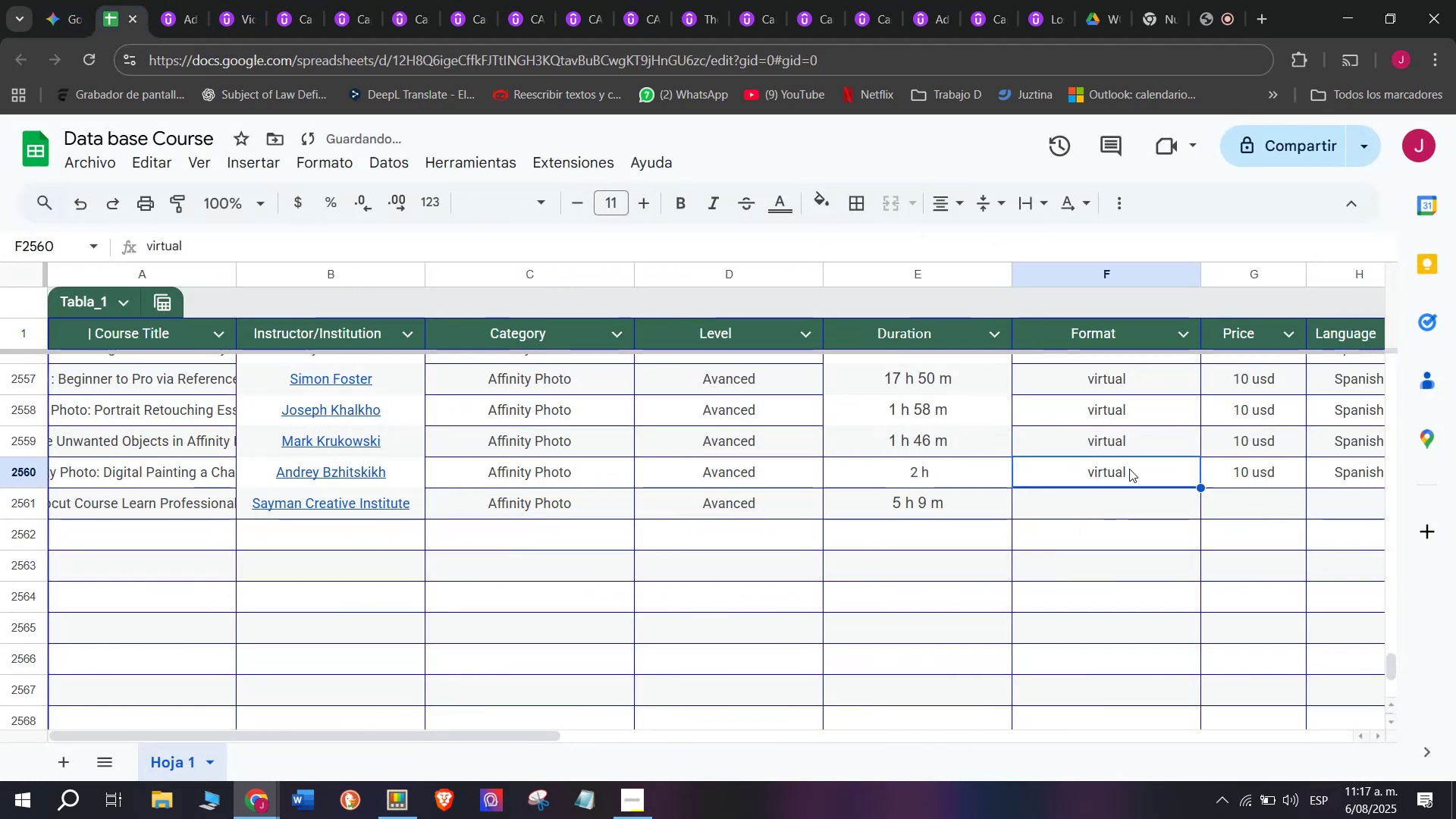 
key(Break)
 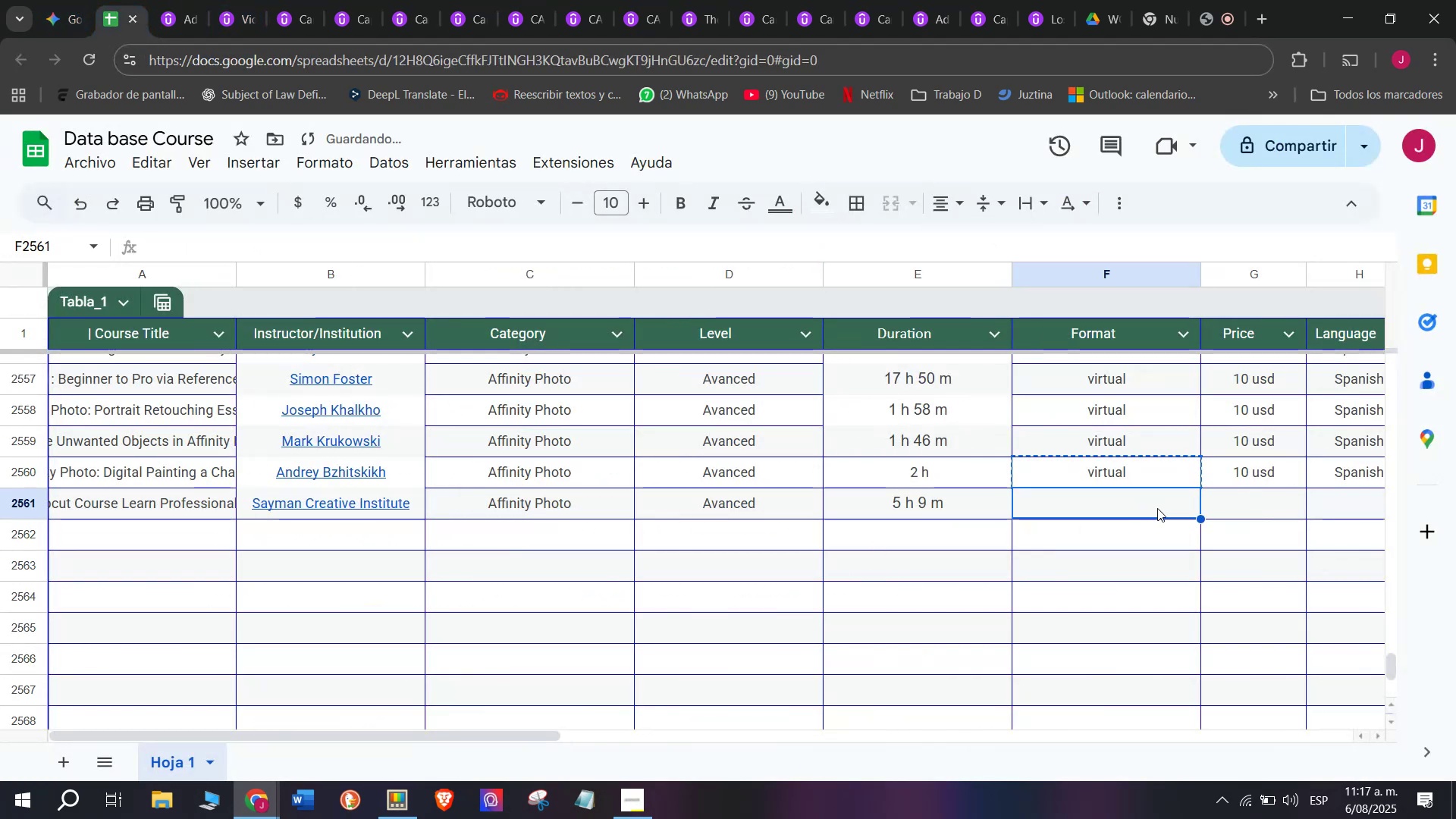 
key(Control+C)
 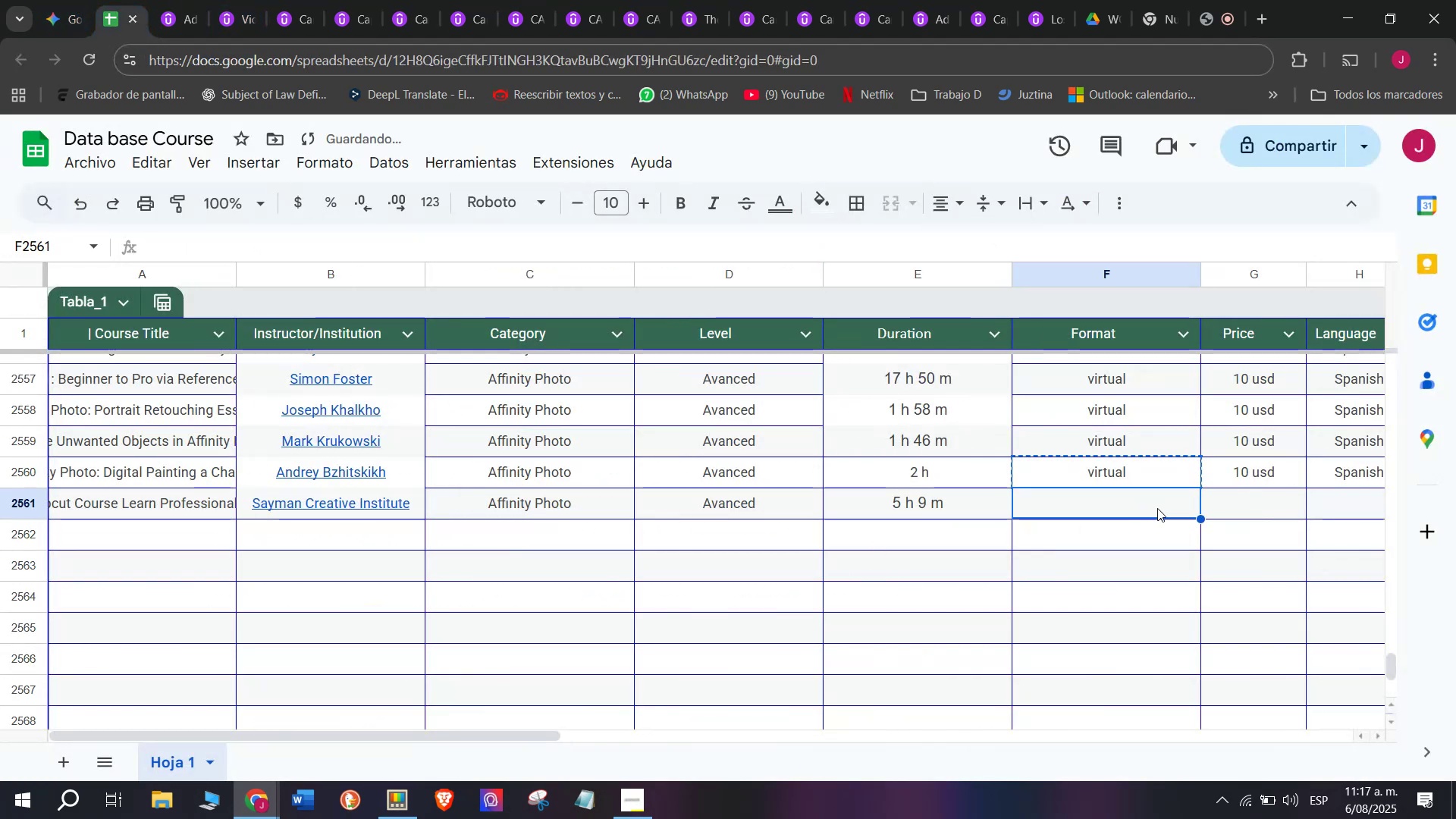 
key(Control+ControlLeft)
 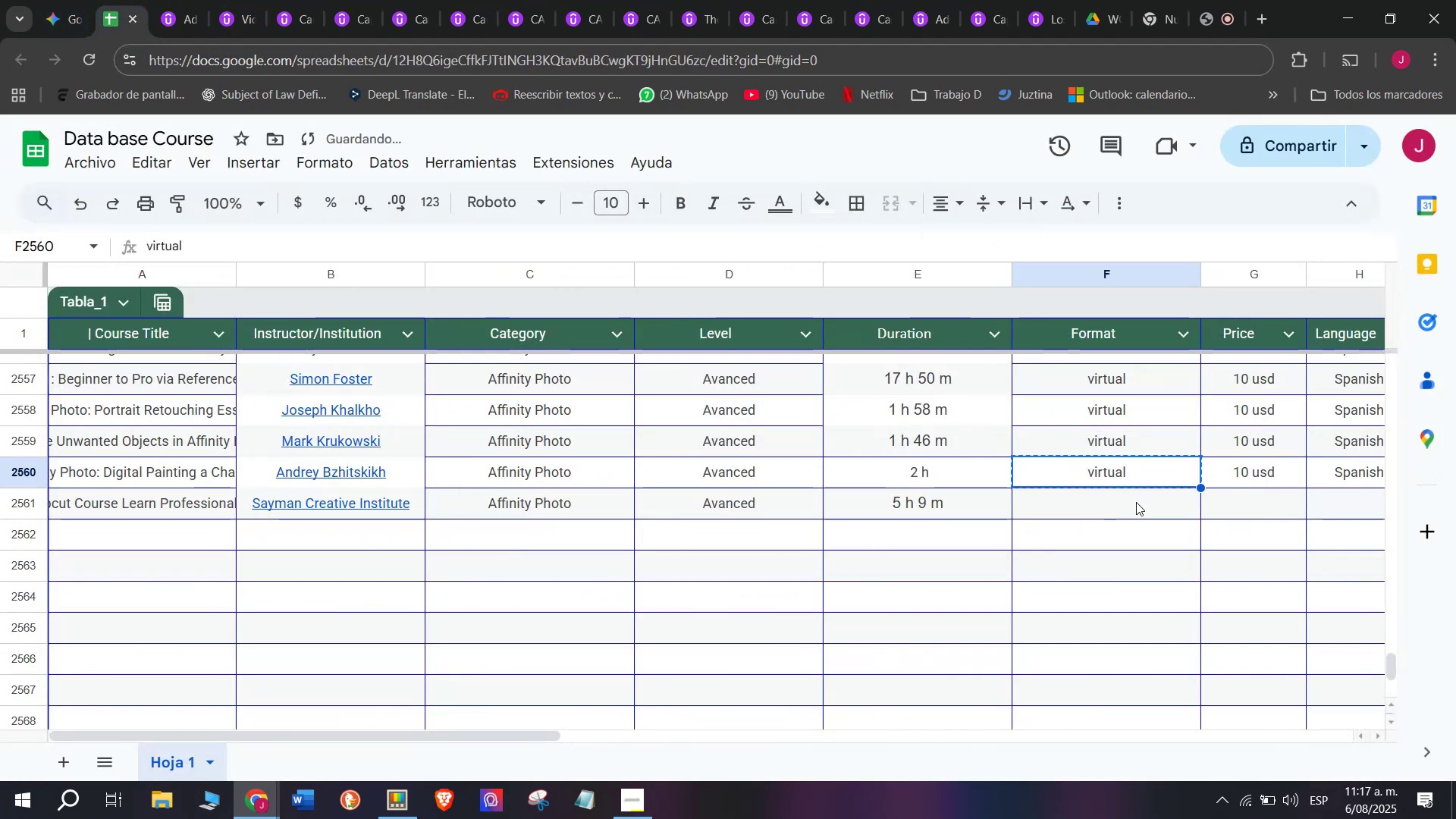 
double_click([1136, 504])
 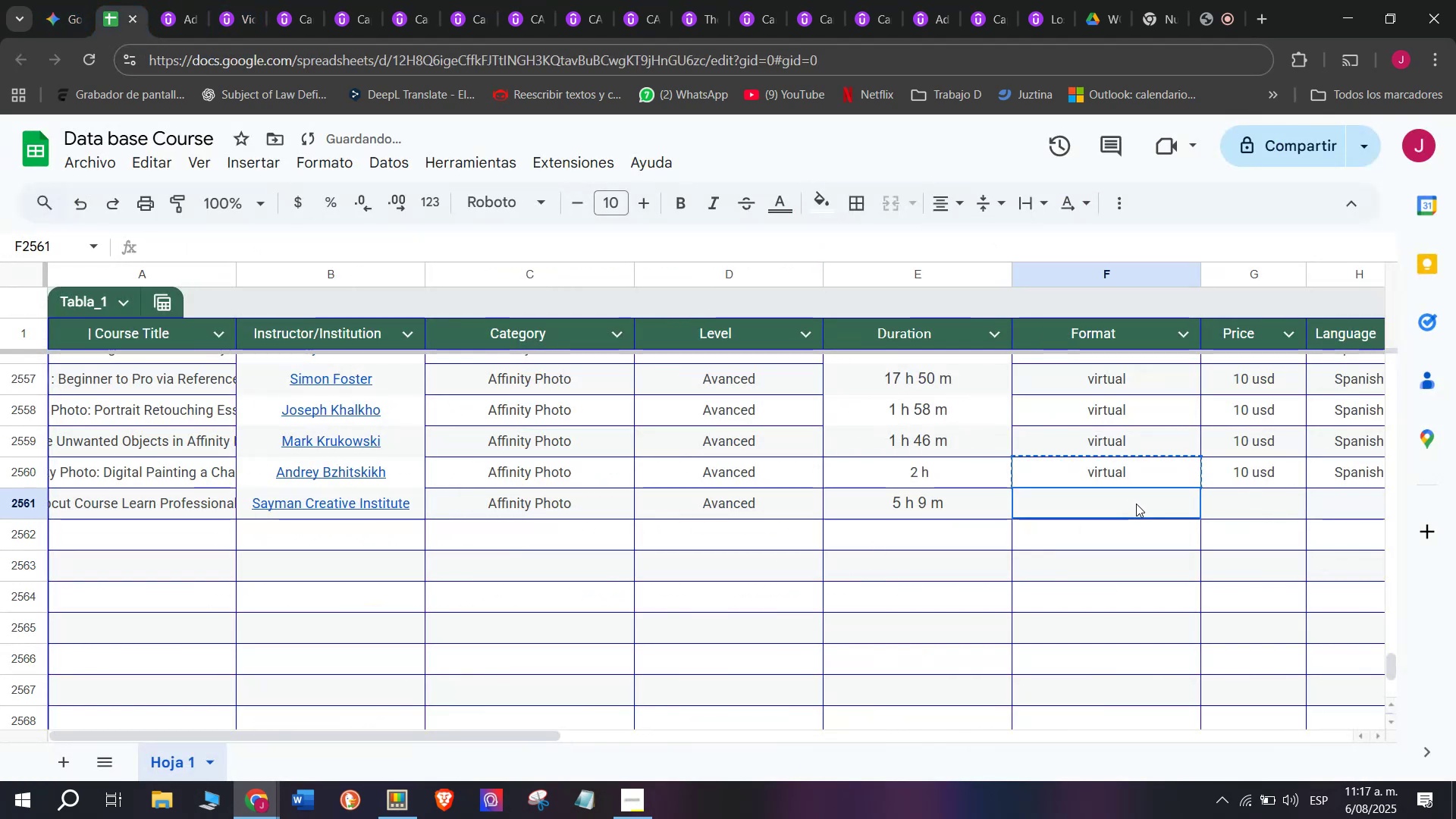 
key(Control+V)
 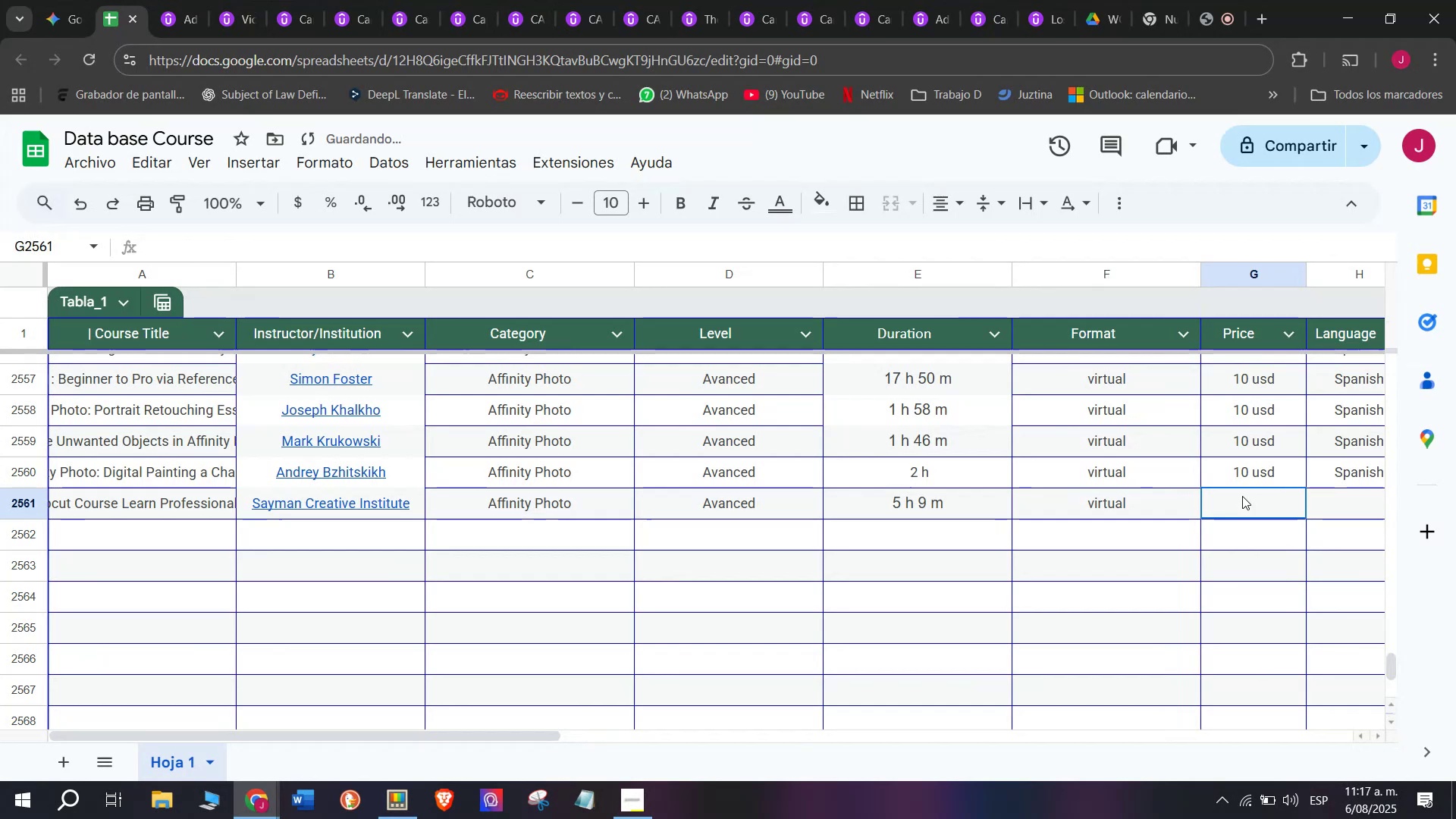 
key(Z)
 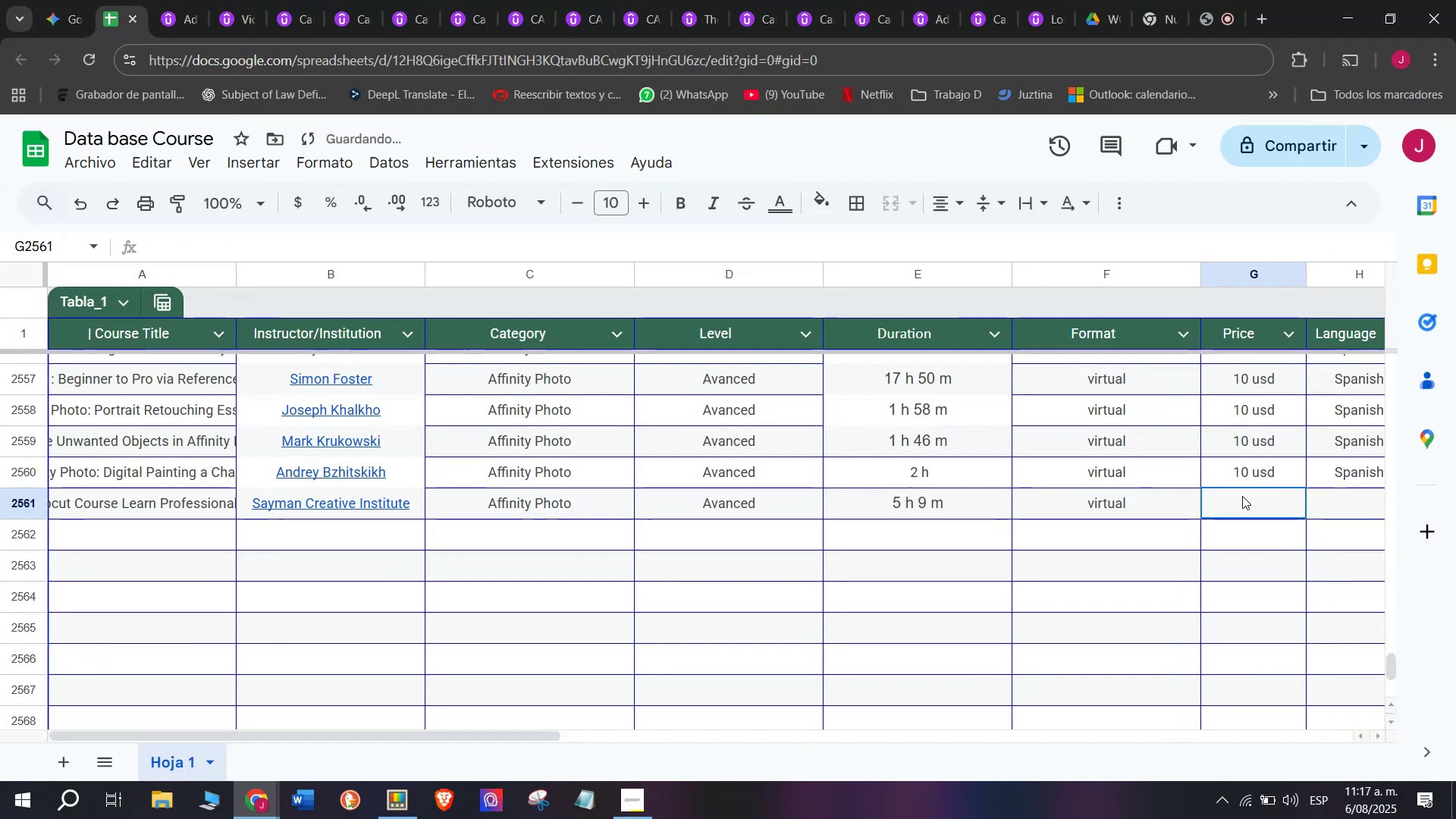 
key(Control+ControlLeft)
 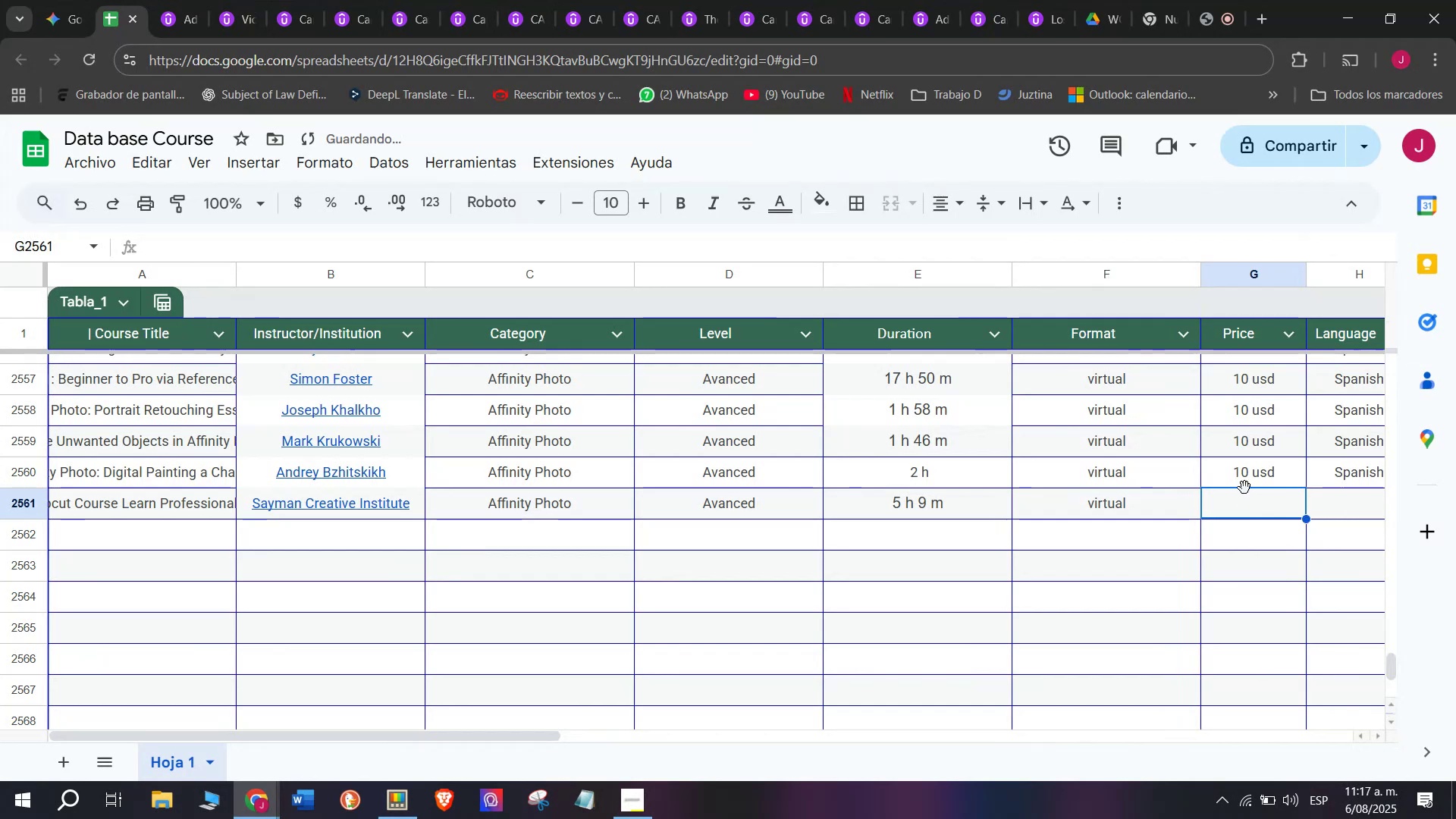 
double_click([1250, 477])
 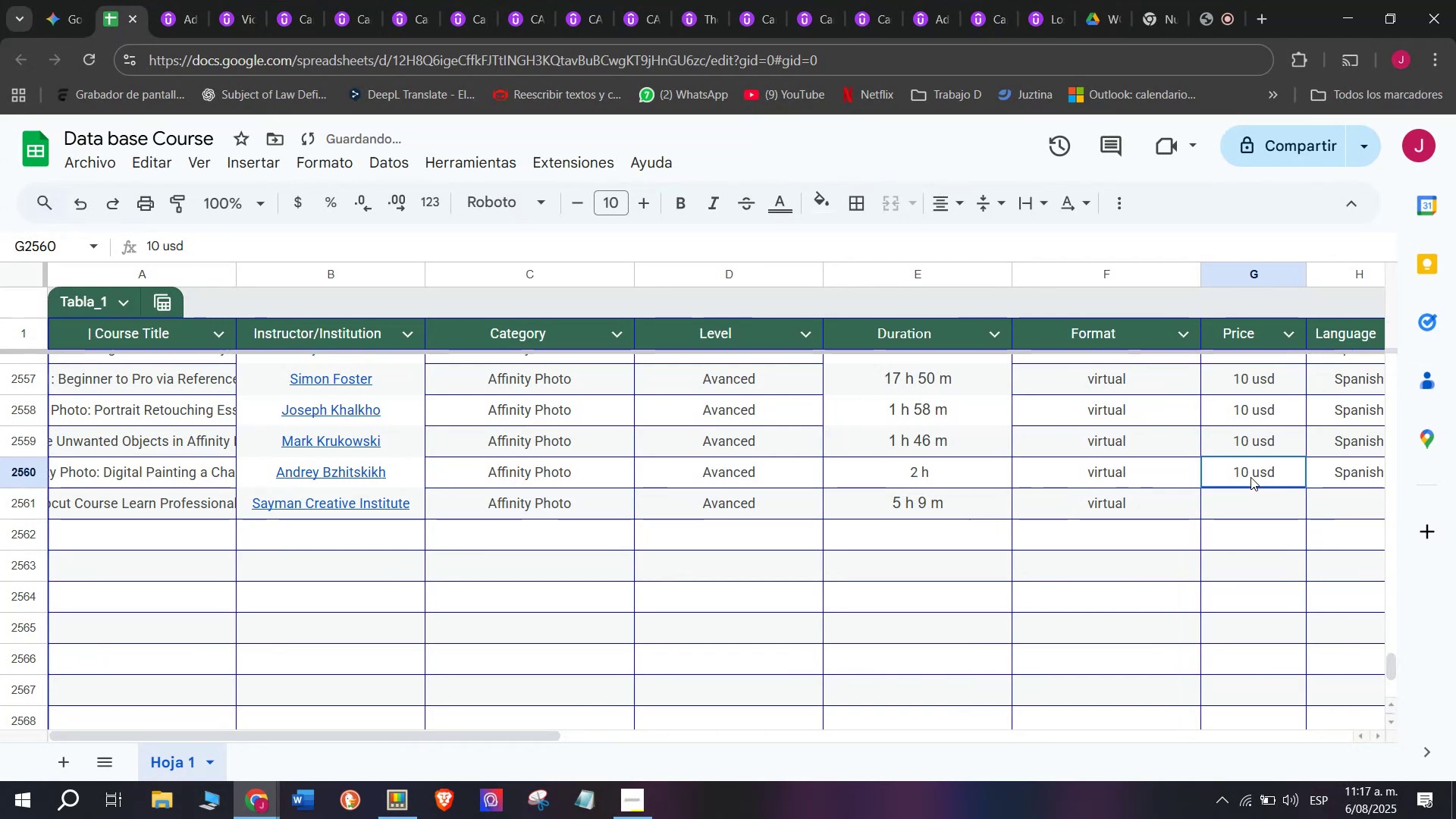 
key(Break)
 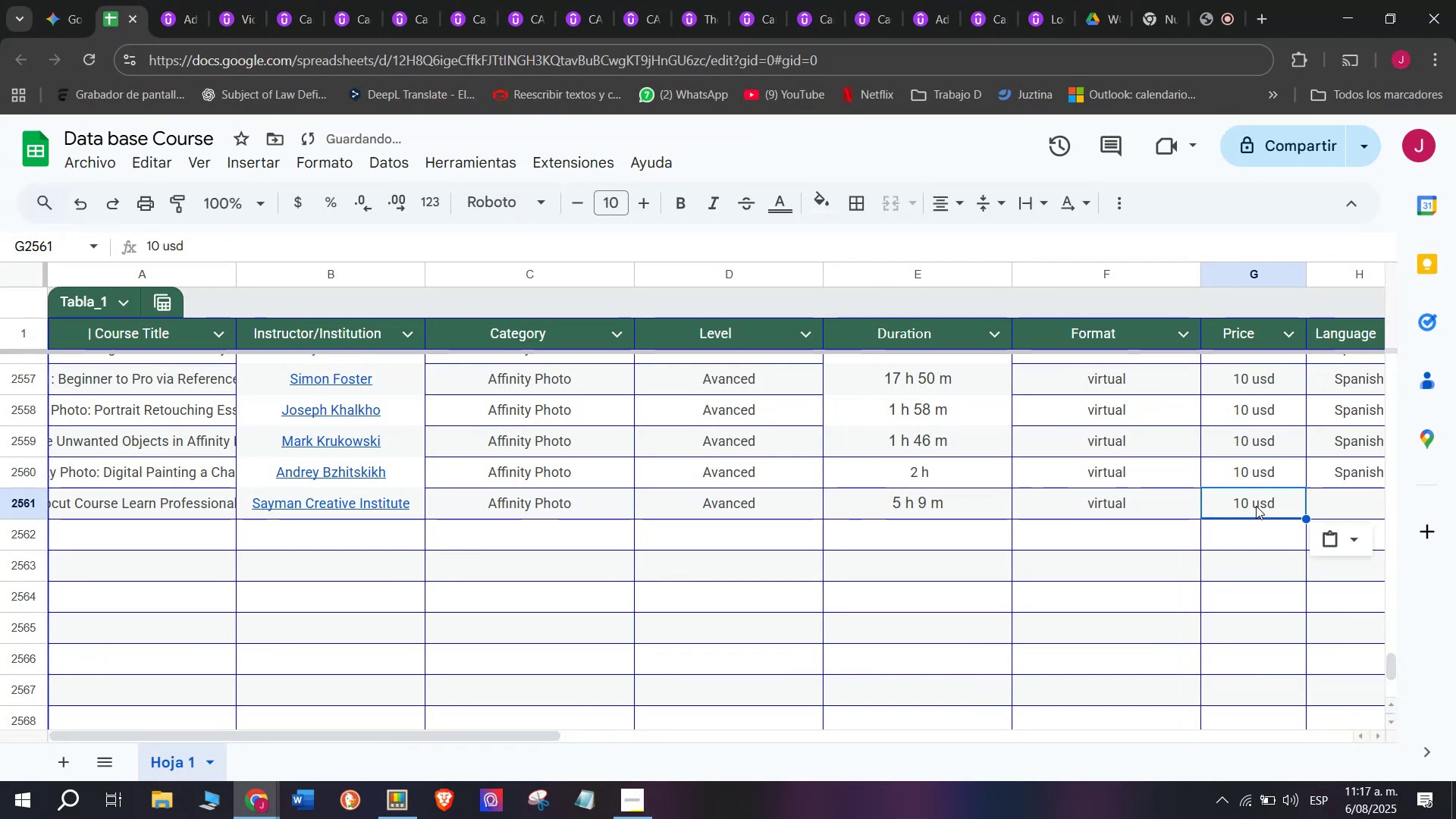 
key(Control+ControlLeft)
 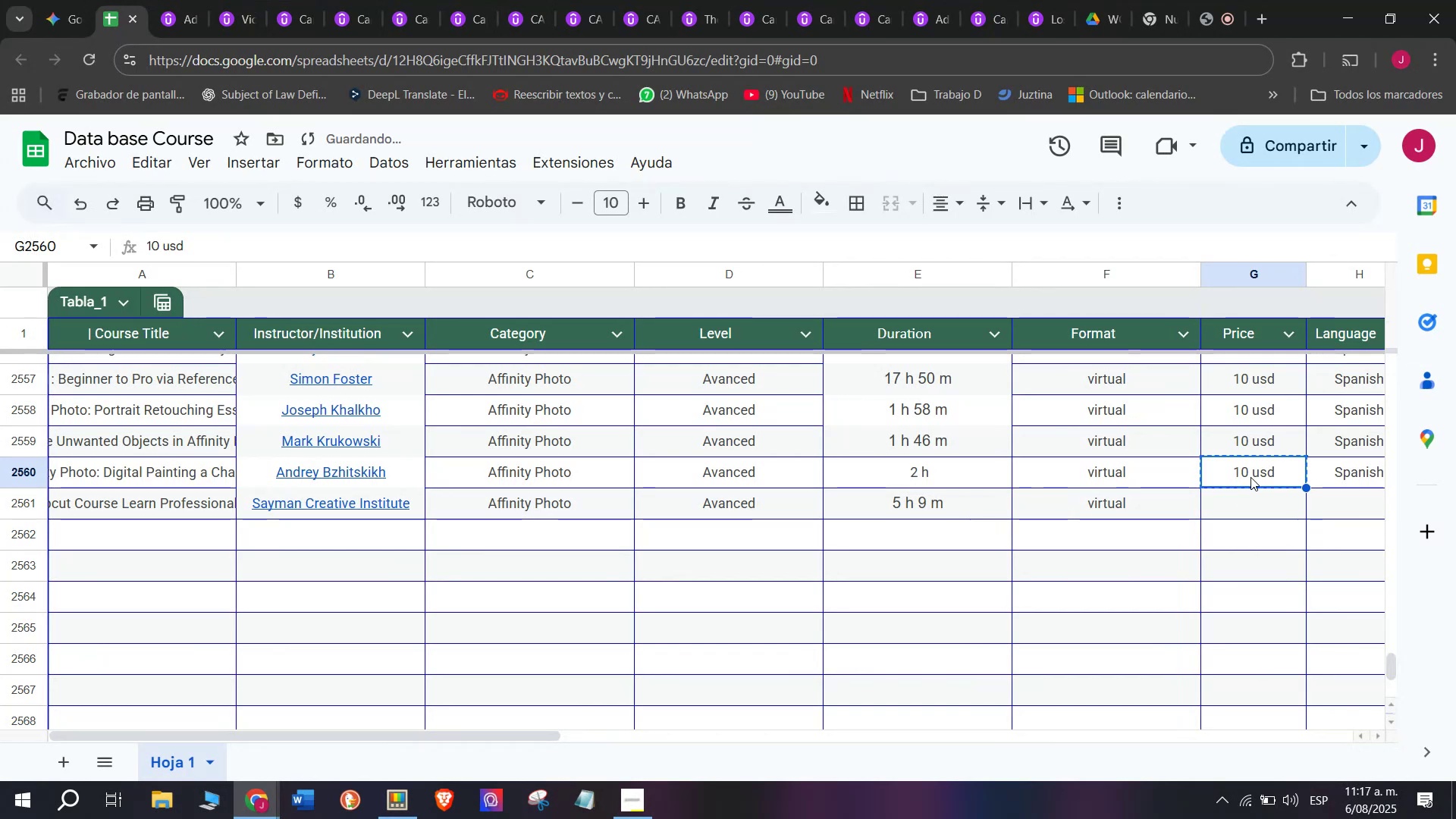 
key(Control+C)
 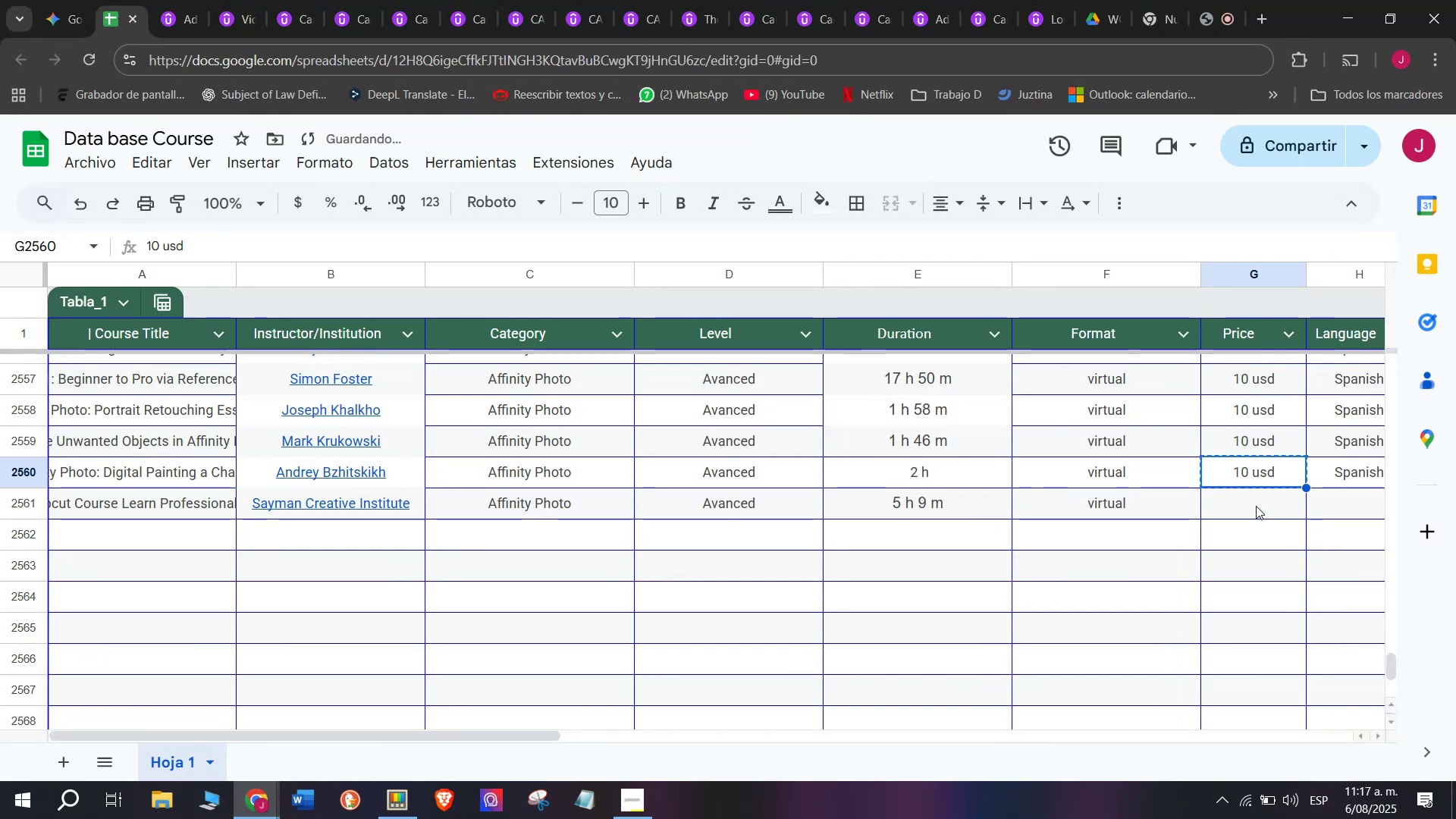 
key(Control+ControlLeft)
 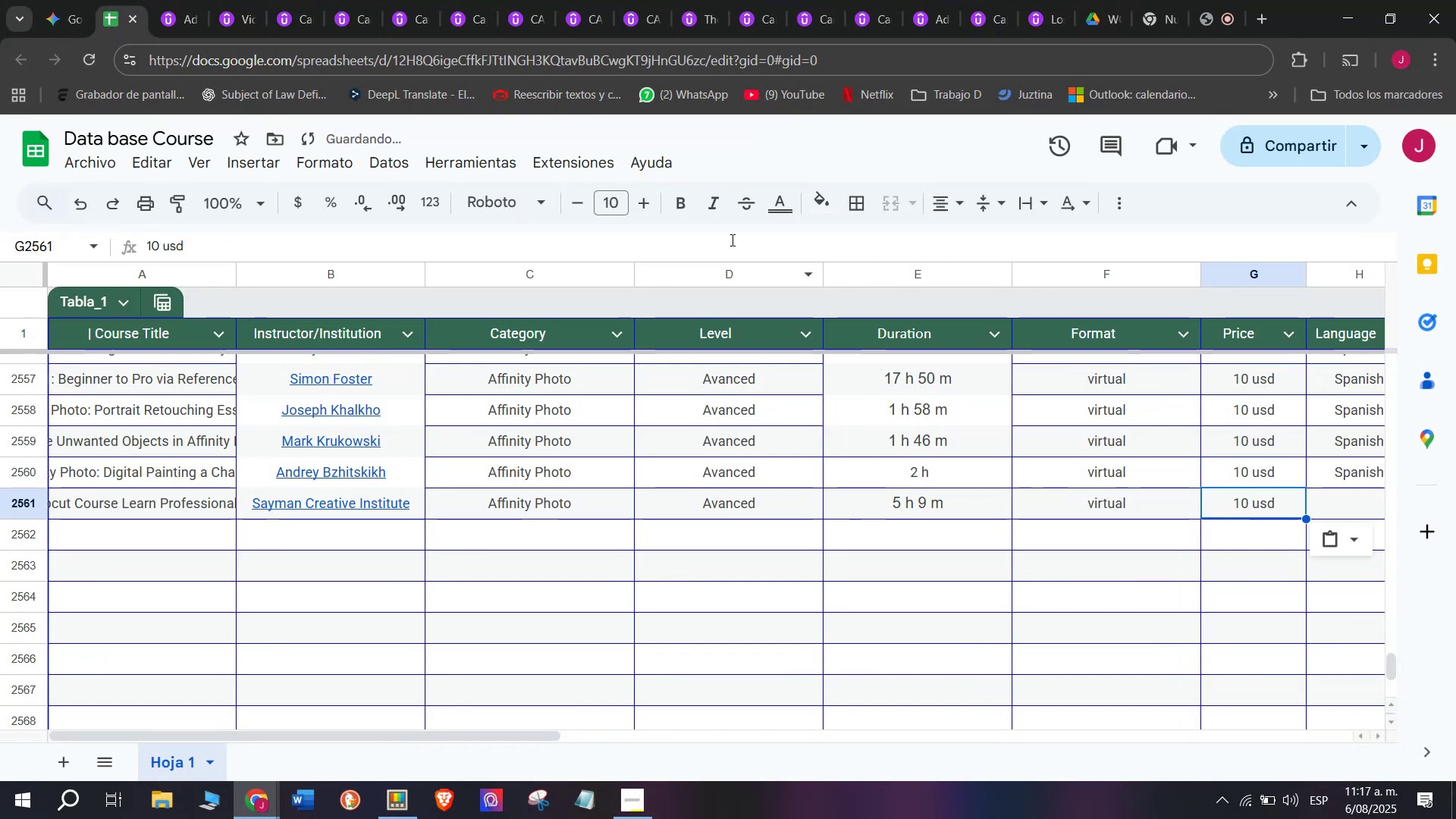 
key(Z)
 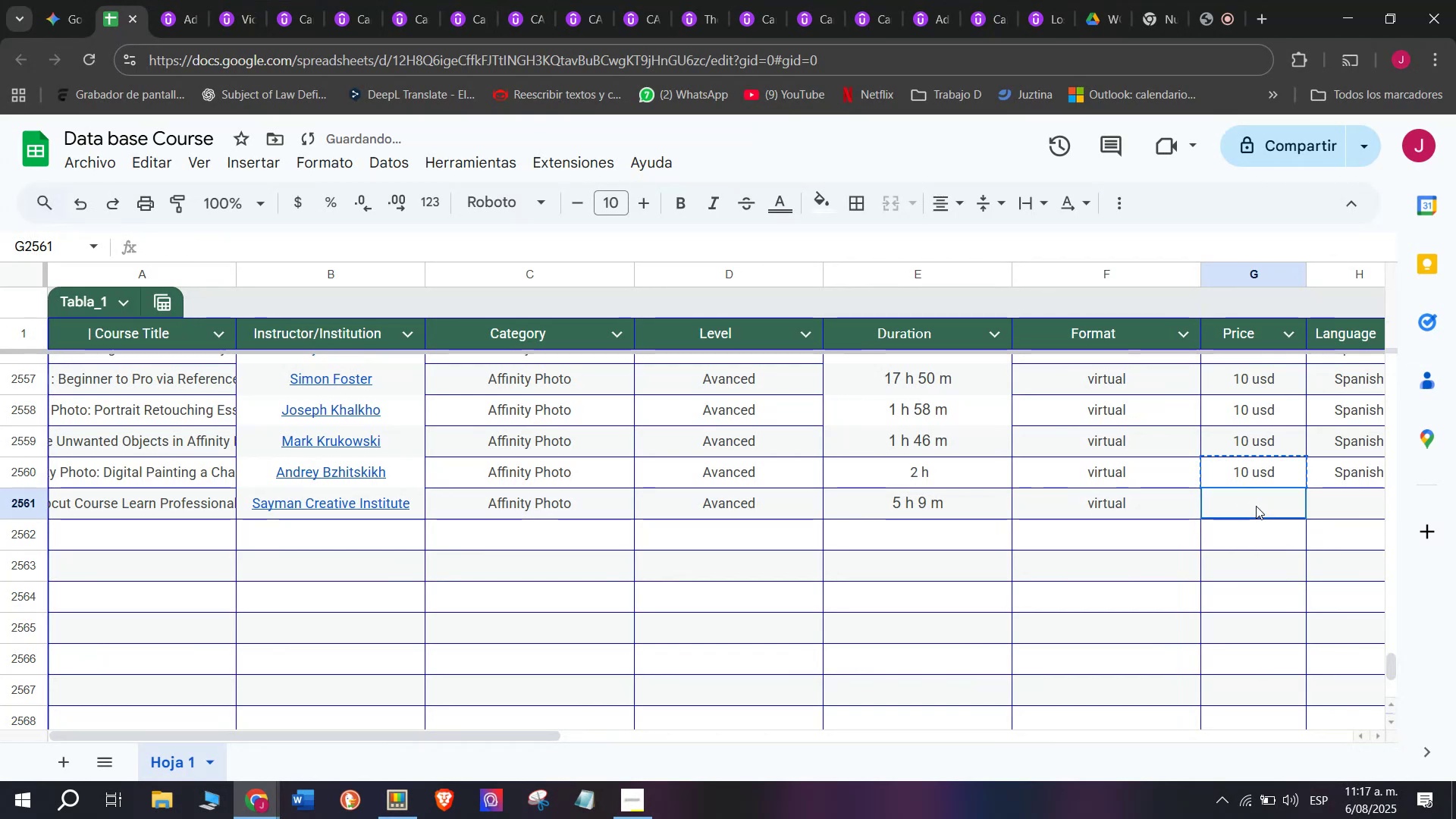 
key(Control+V)
 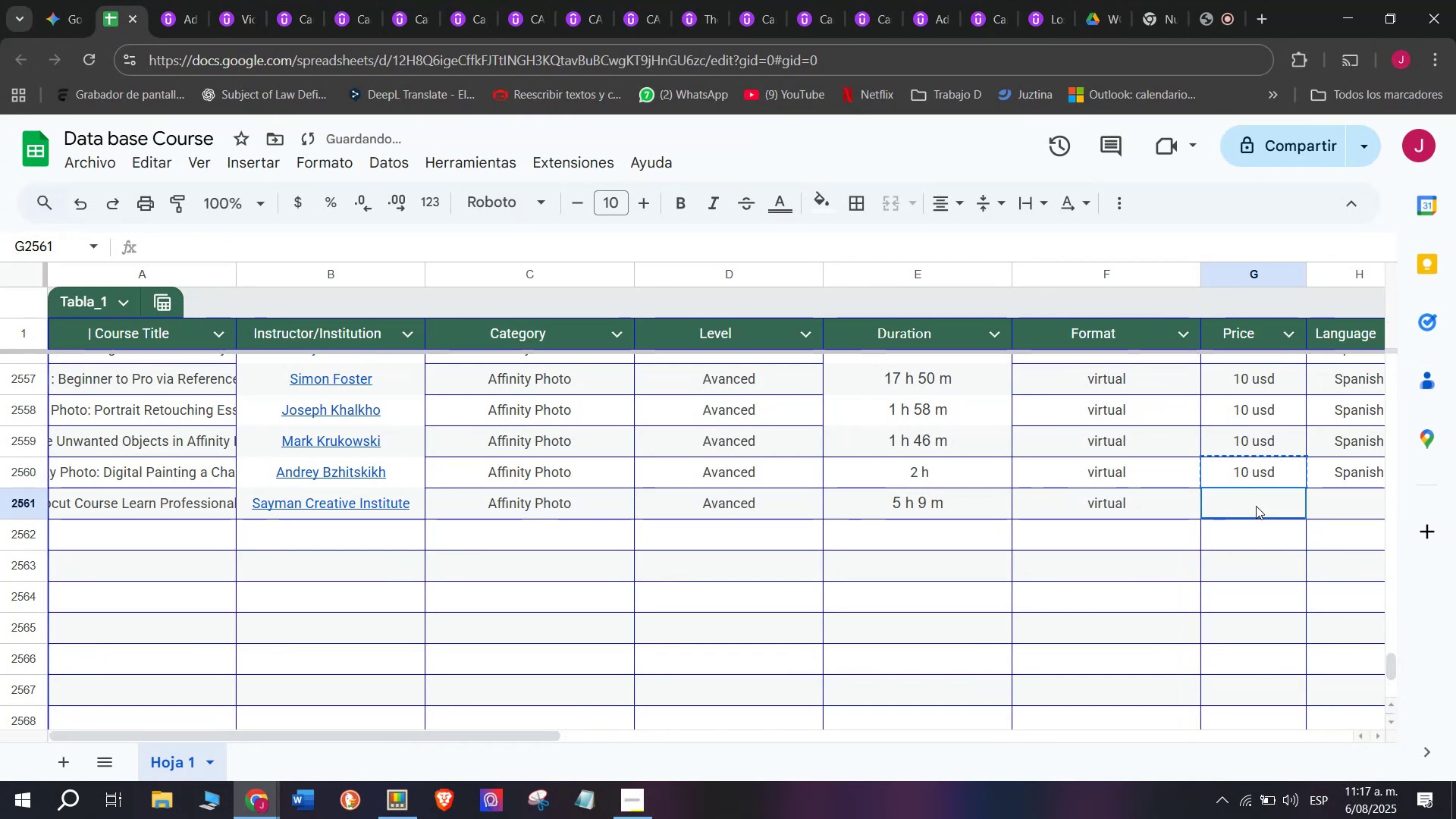 
triple_click([1256, 506])
 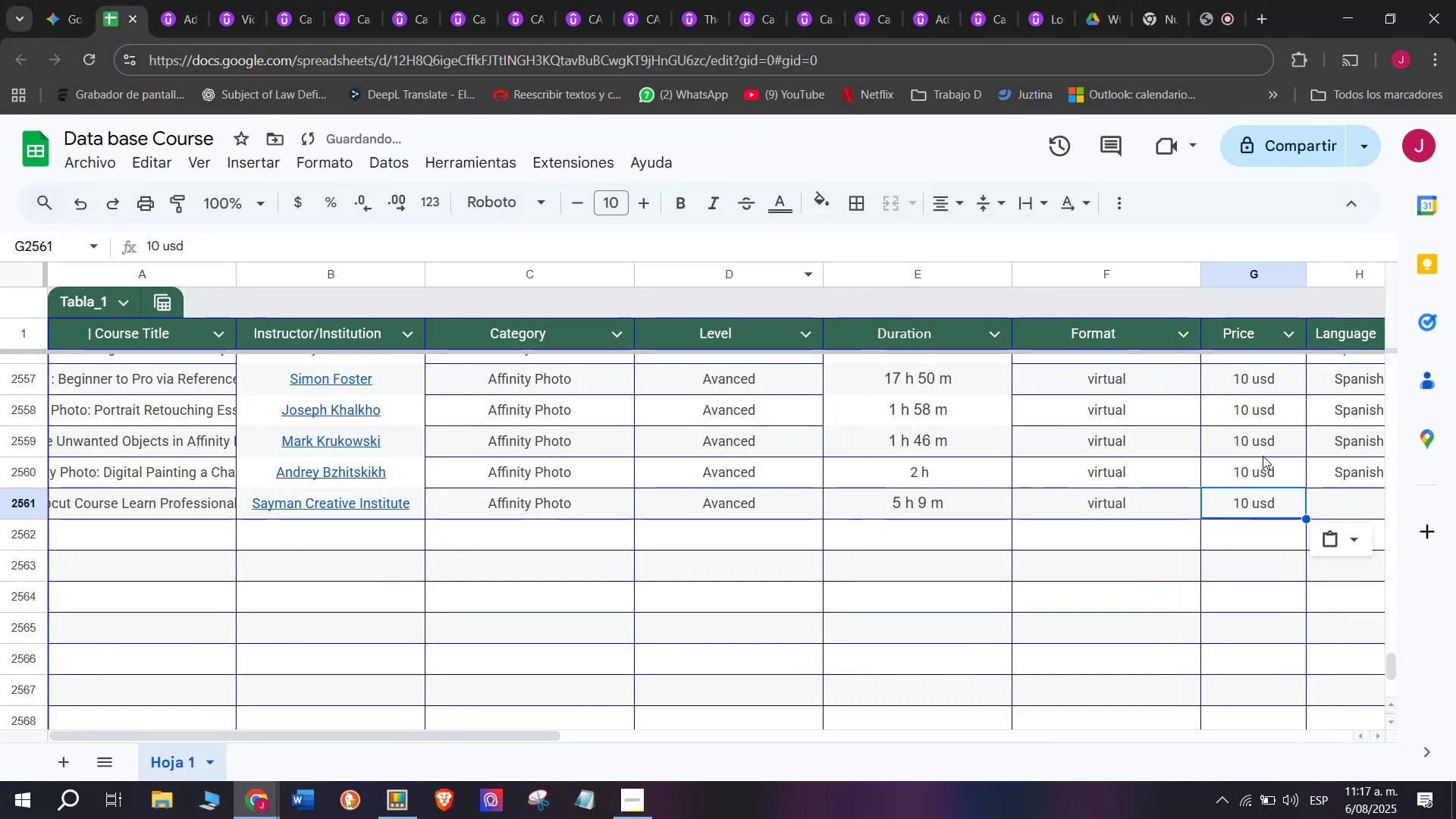 
key(Break)
 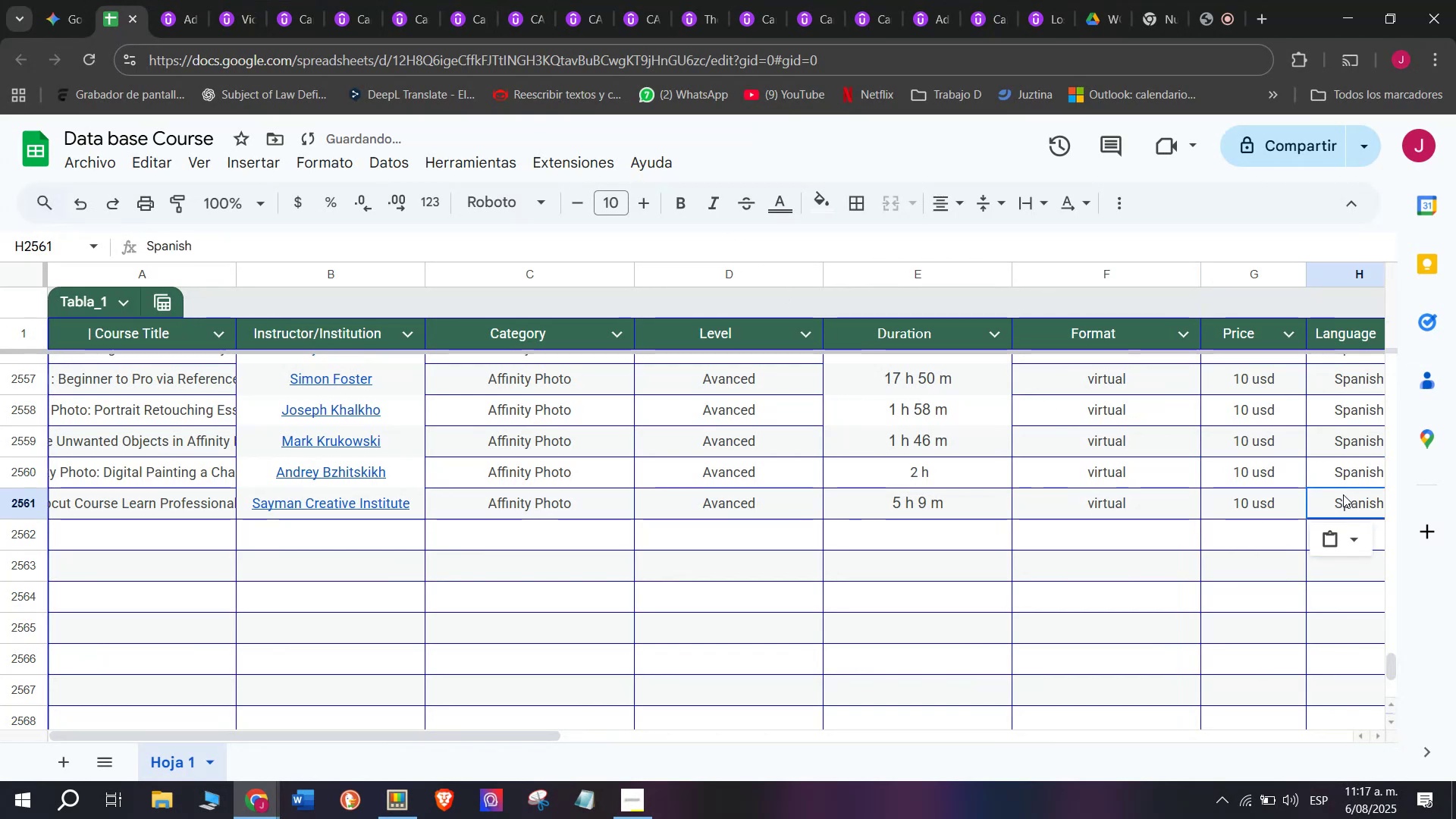 
key(Control+ControlLeft)
 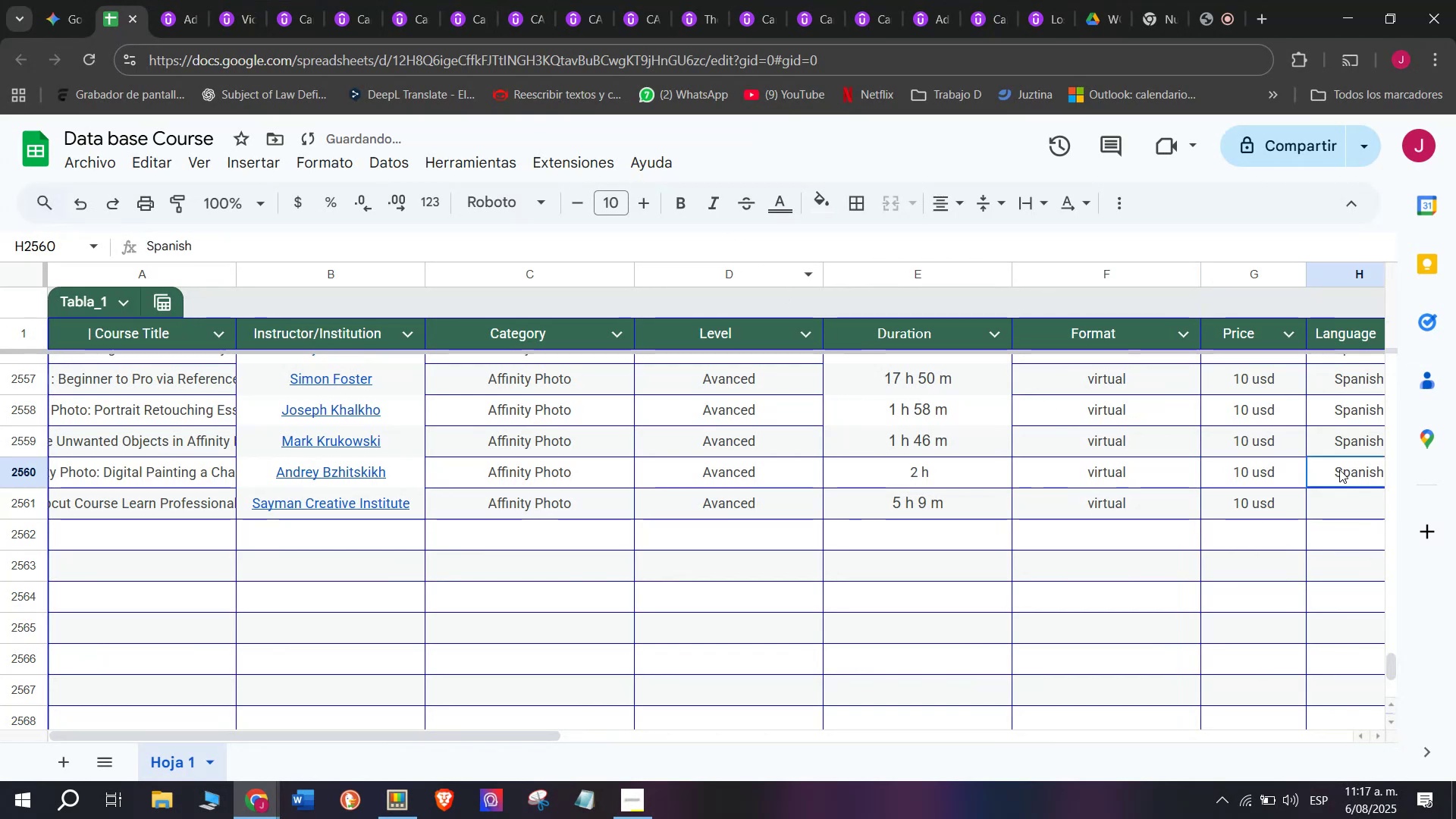 
key(Control+C)
 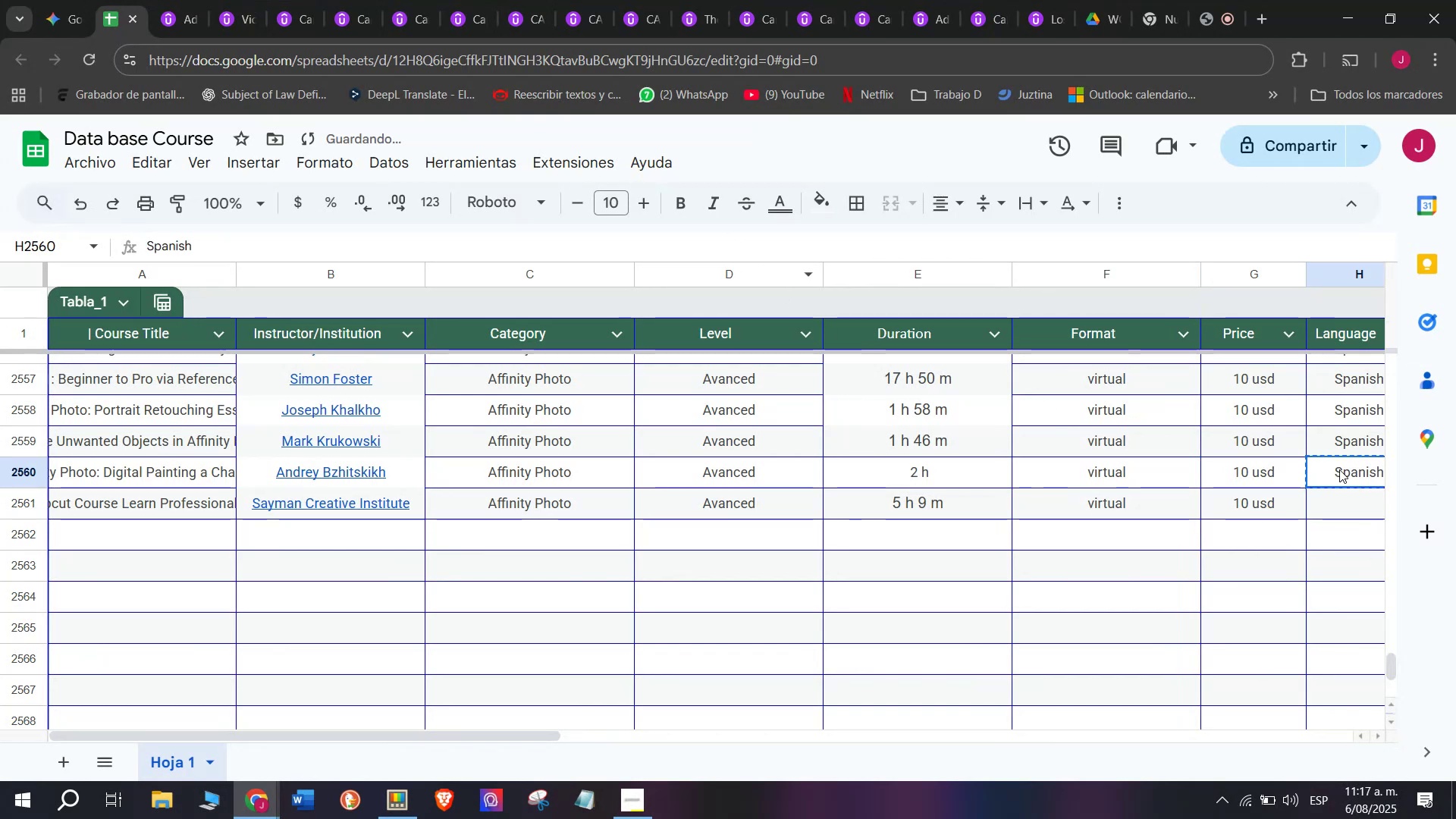 
left_click([1339, 469])
 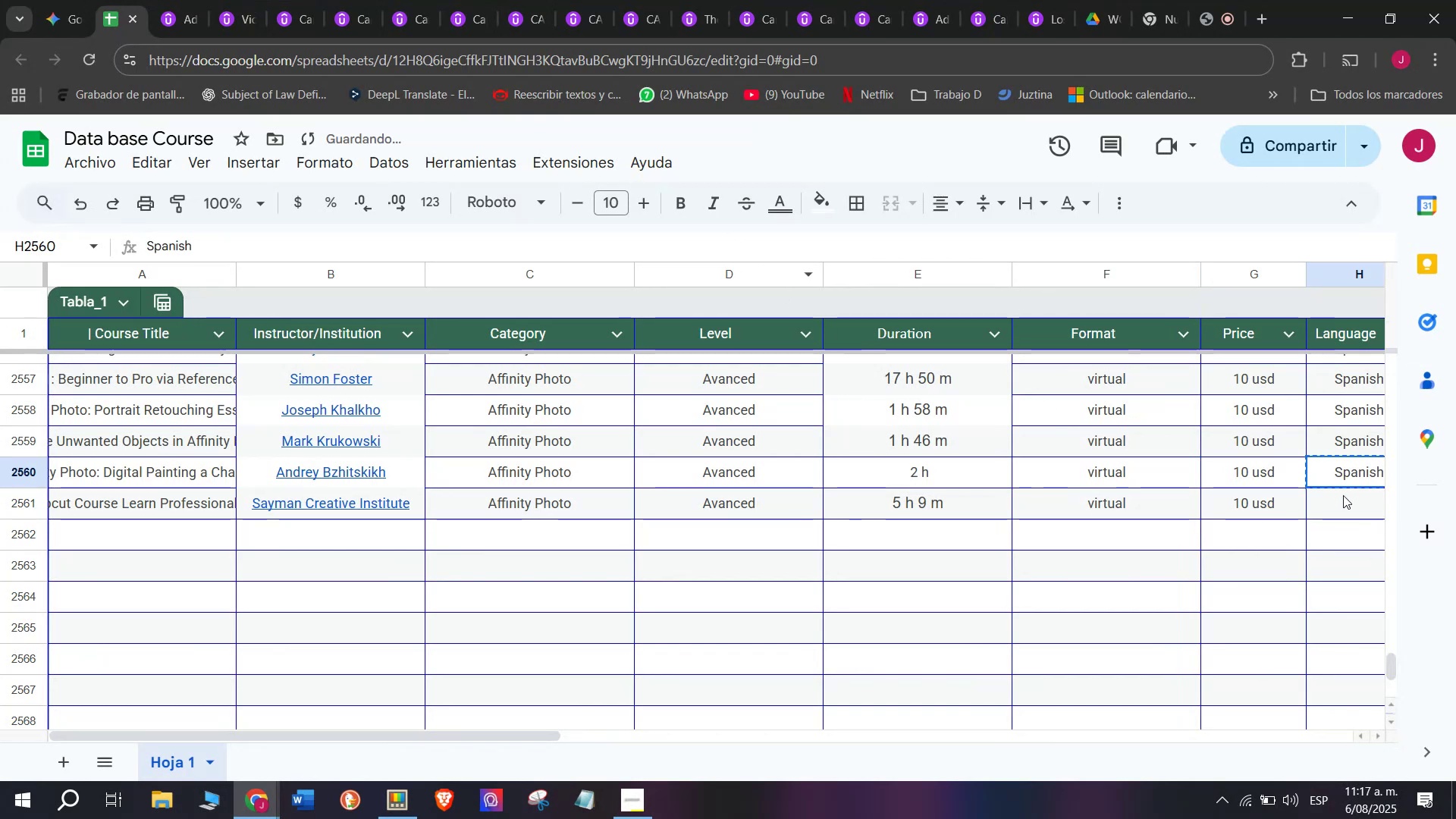 
key(Z)
 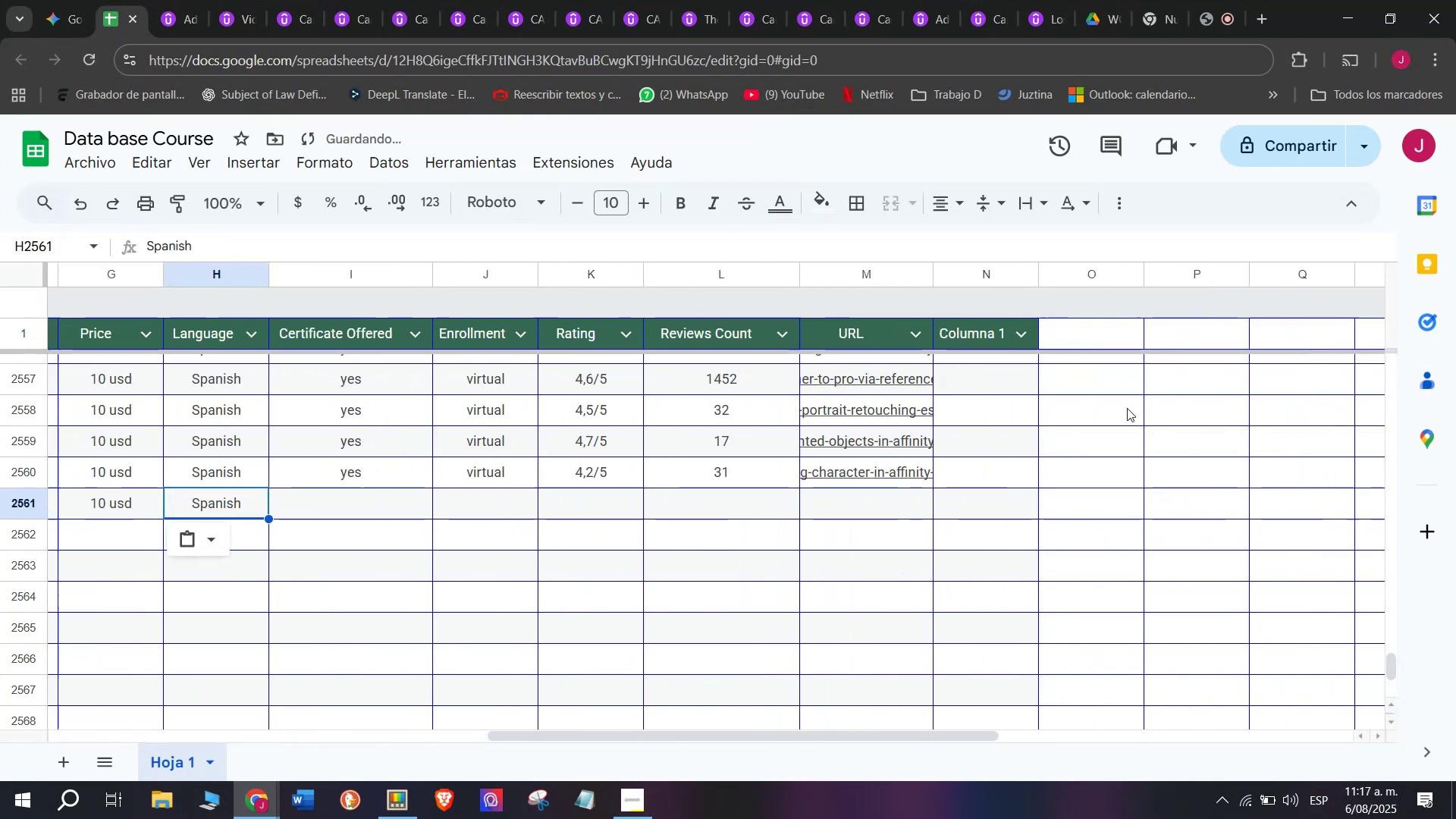 
key(Control+ControlLeft)
 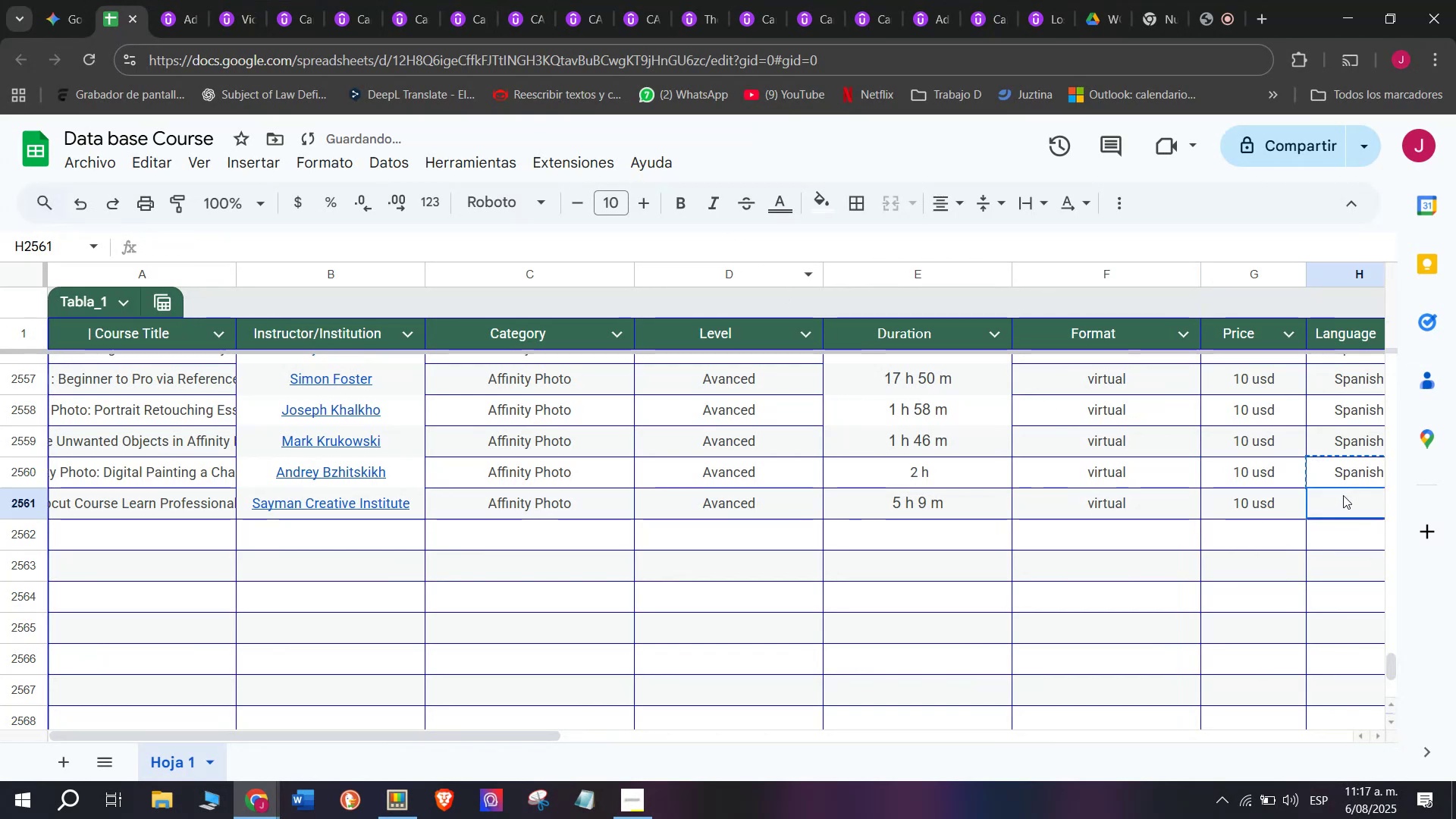 
key(Control+V)
 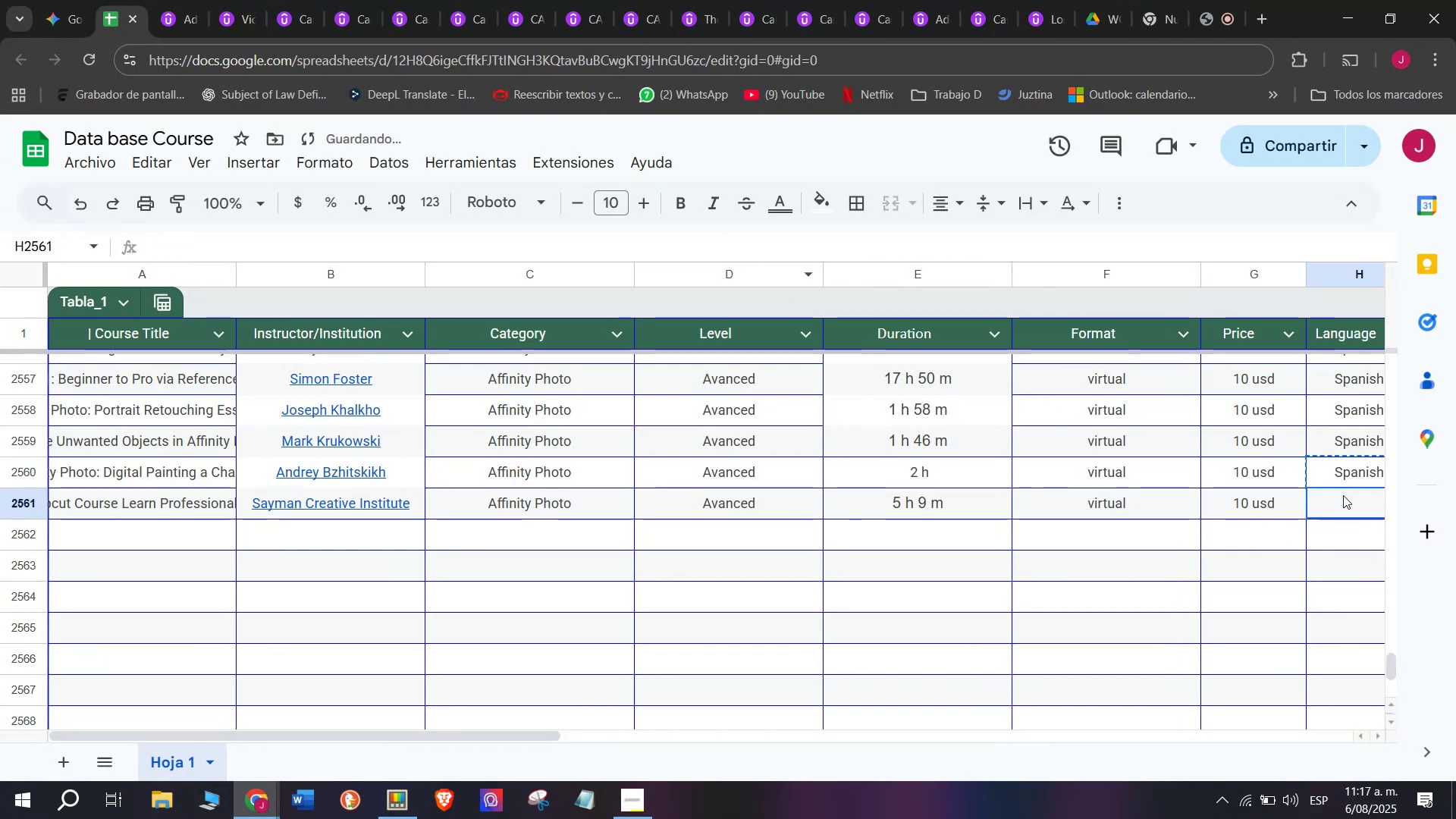 
double_click([1343, 495])
 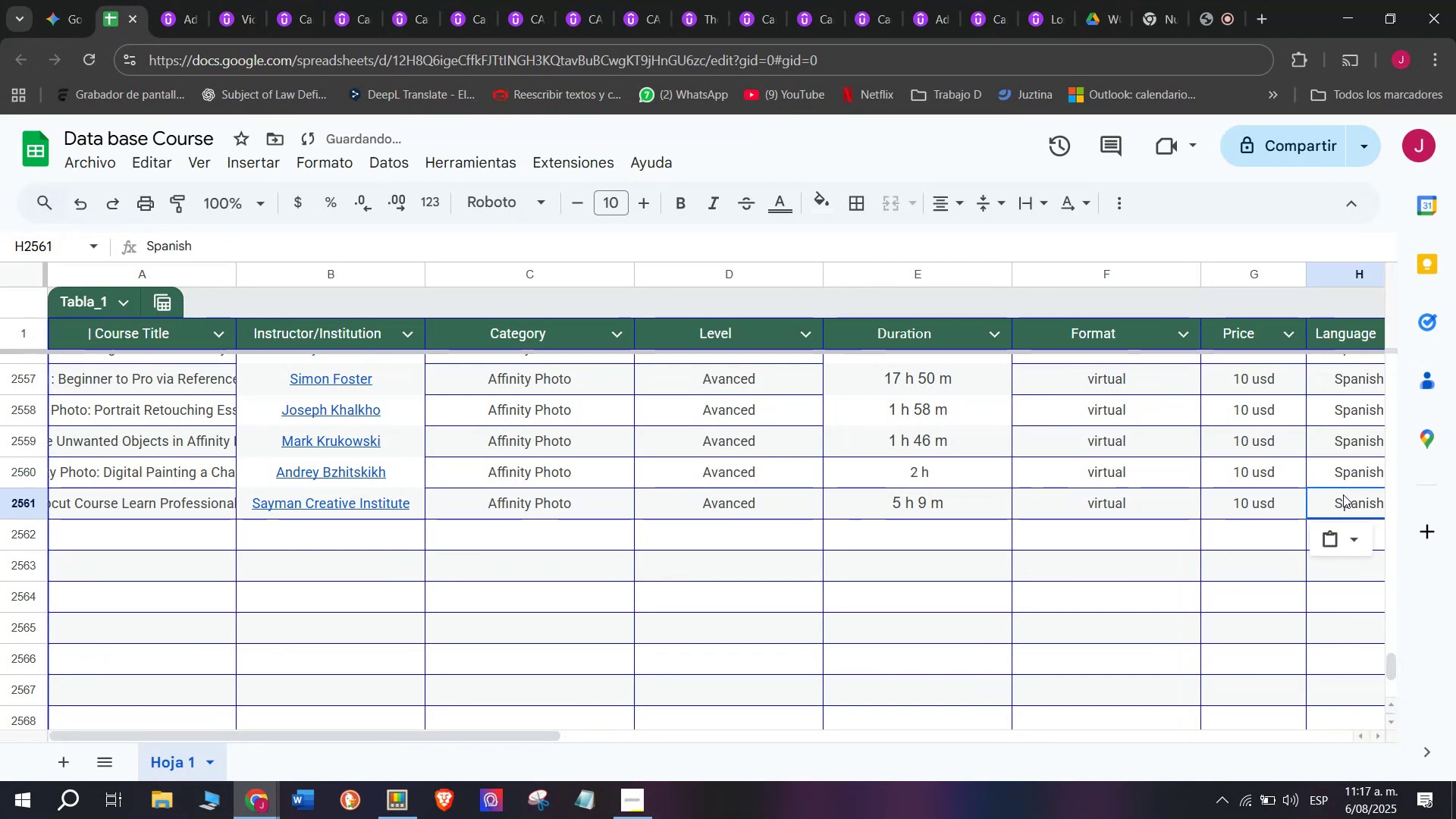 
scroll: coordinate [457, 412], scroll_direction: down, amount: 3.0
 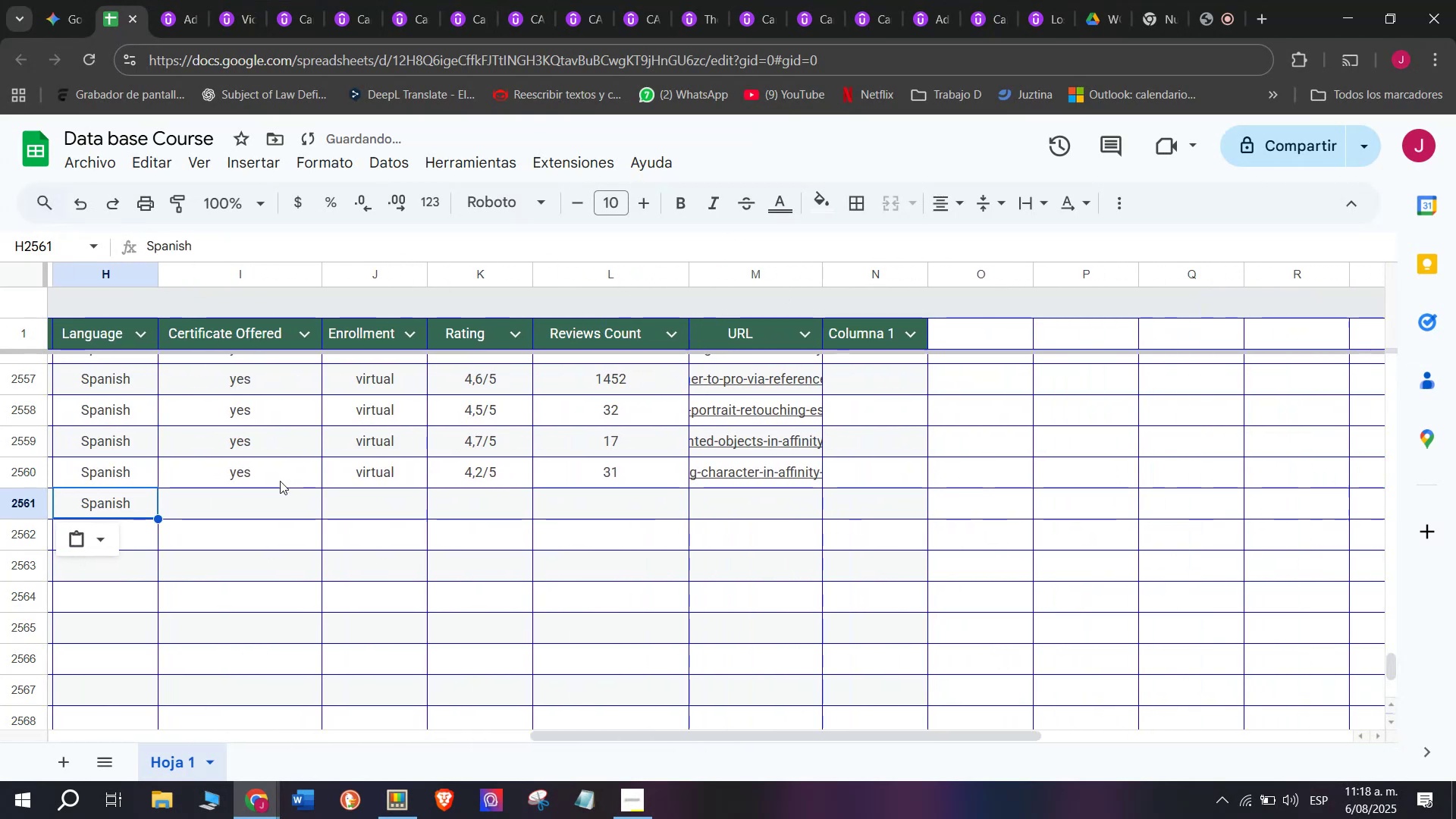 
key(Control+ControlLeft)
 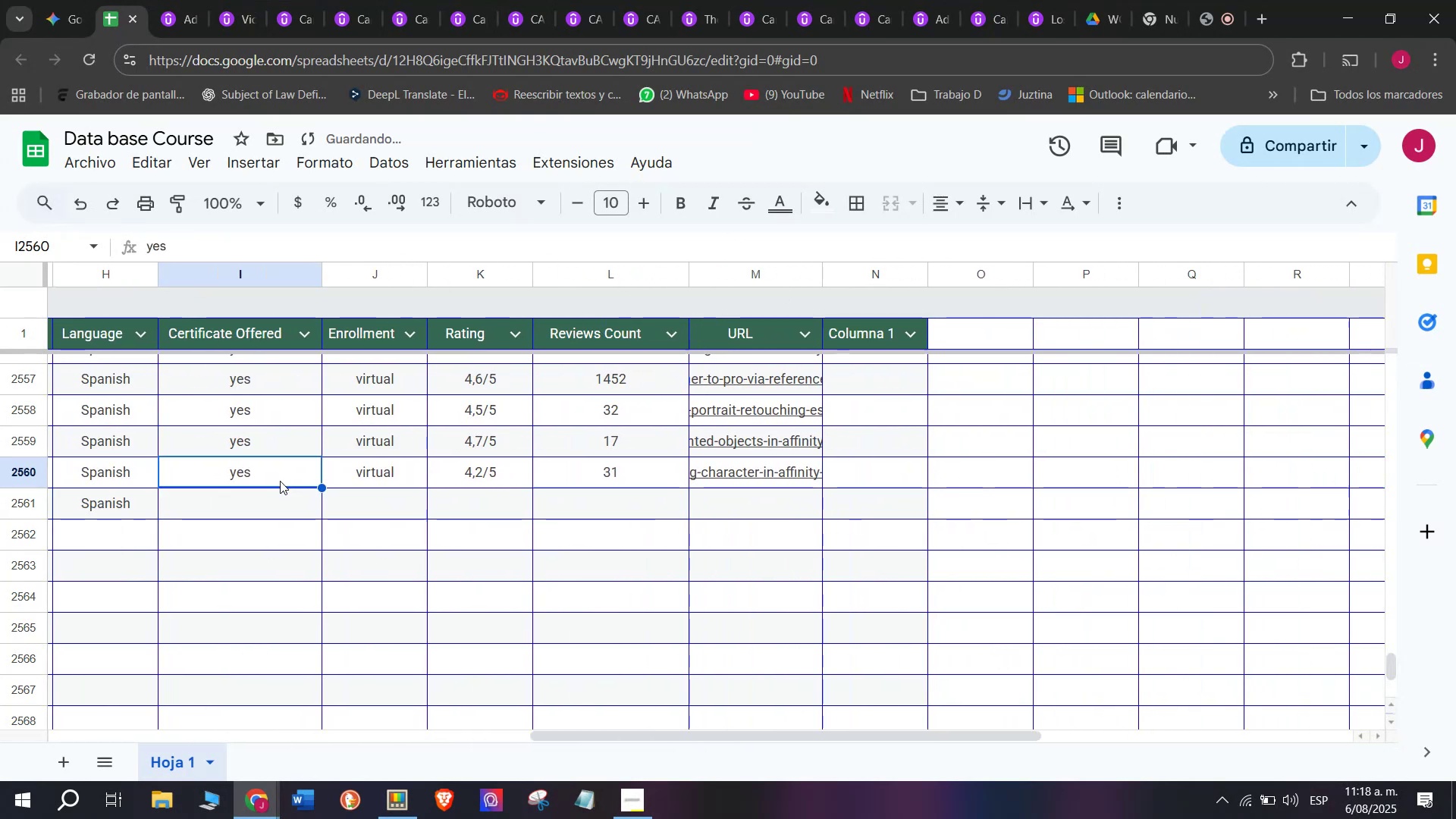 
key(Break)
 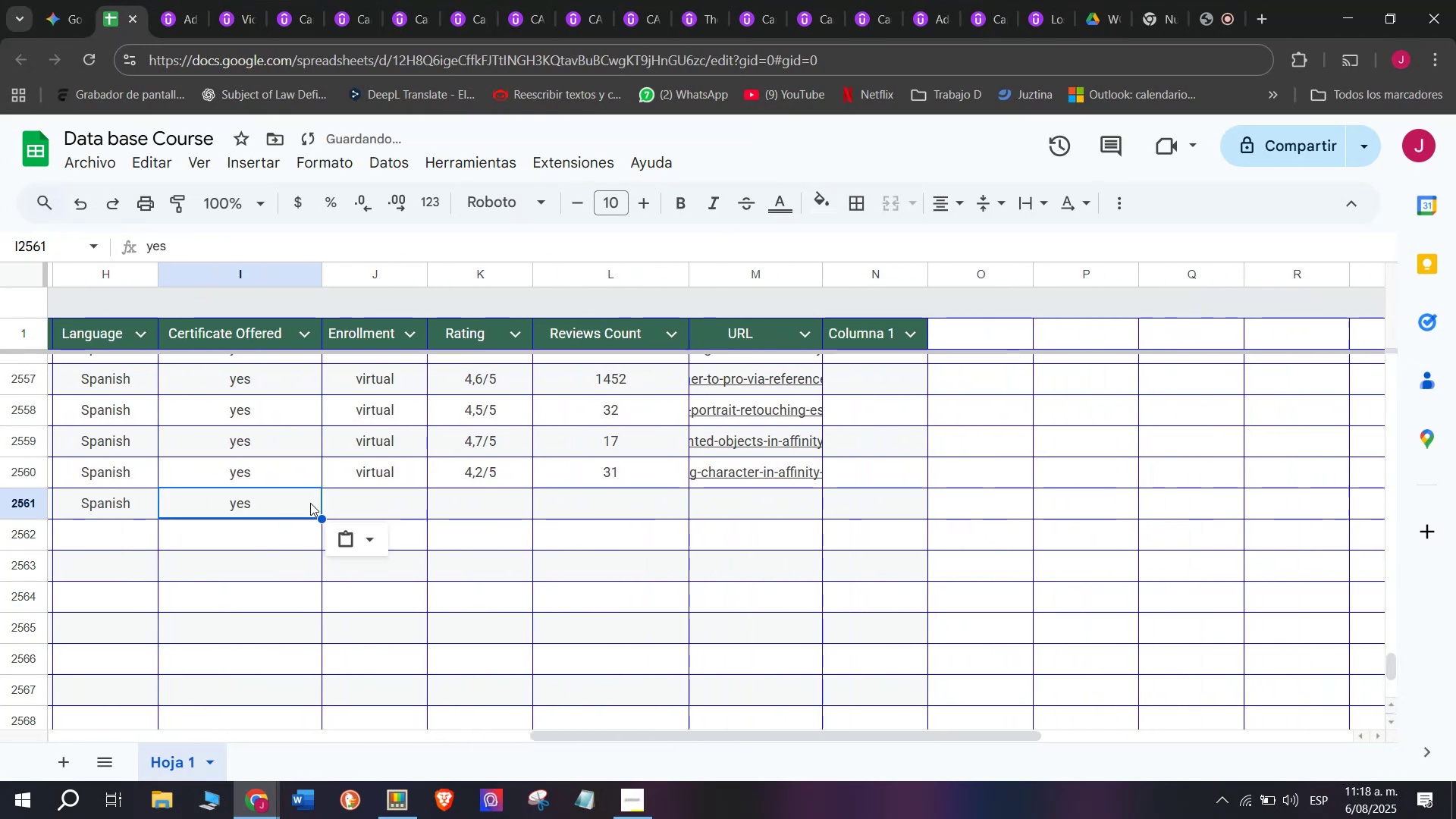 
key(Control+C)
 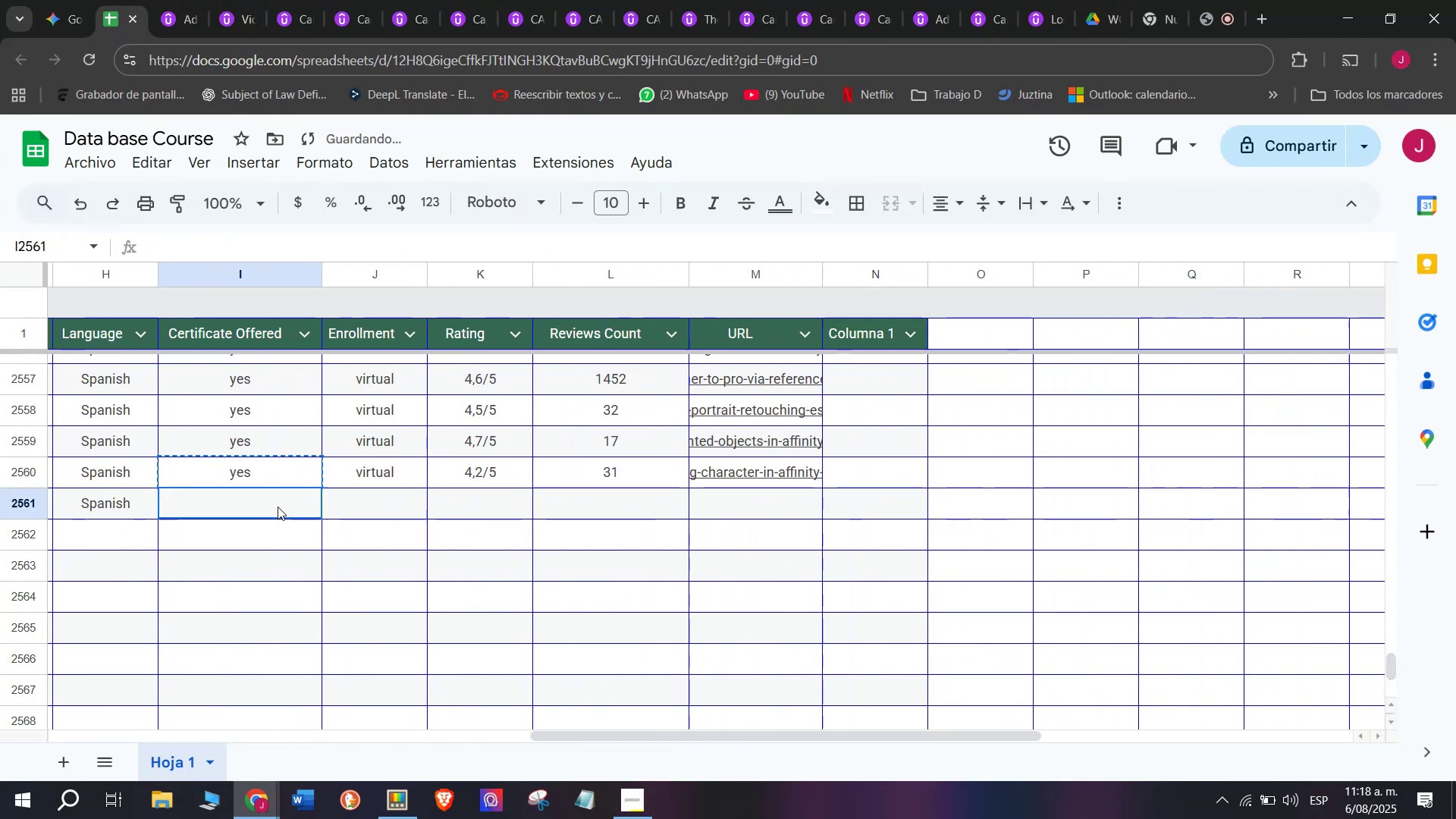 
double_click([278, 507])
 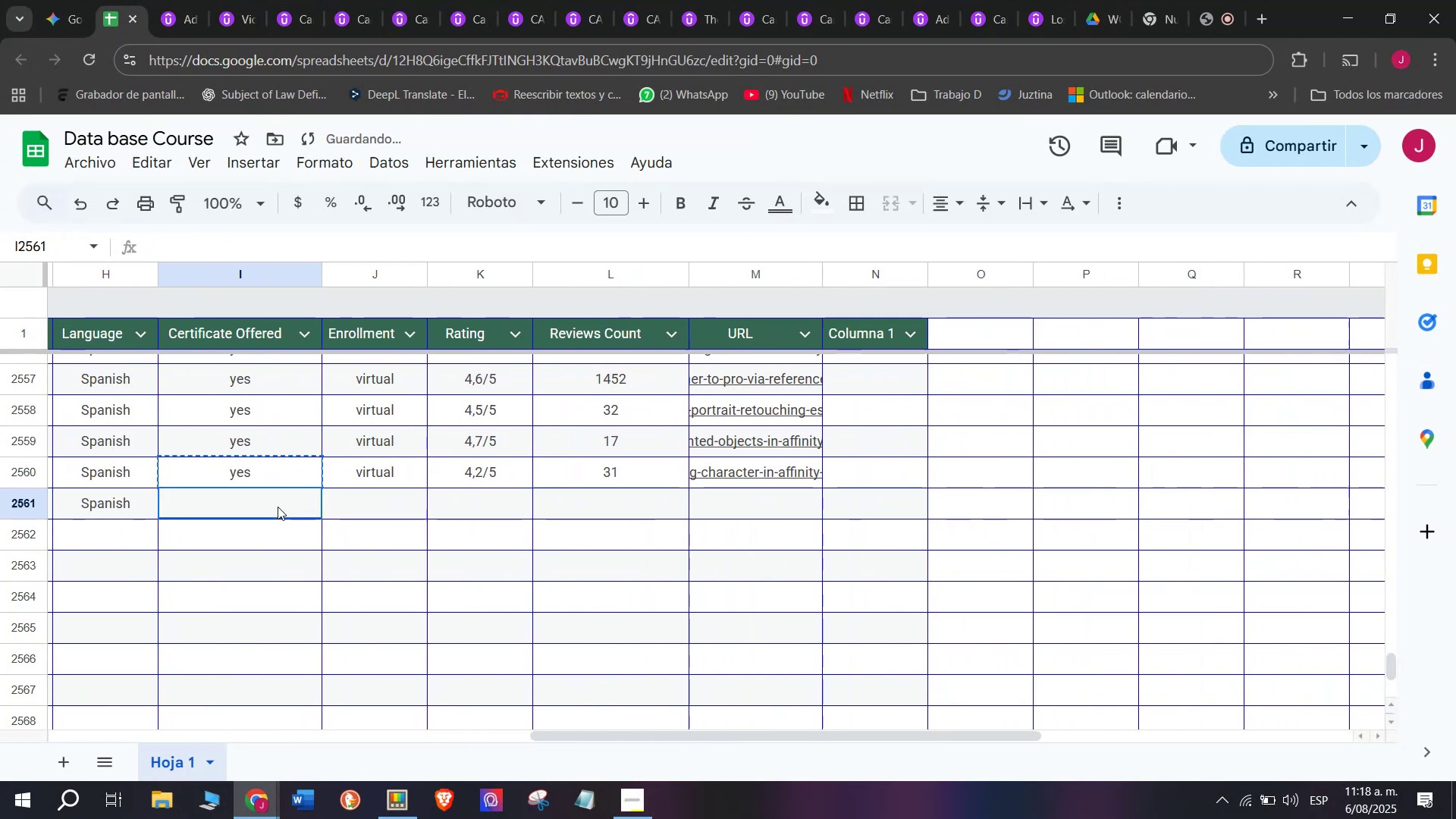 
key(Control+ControlLeft)
 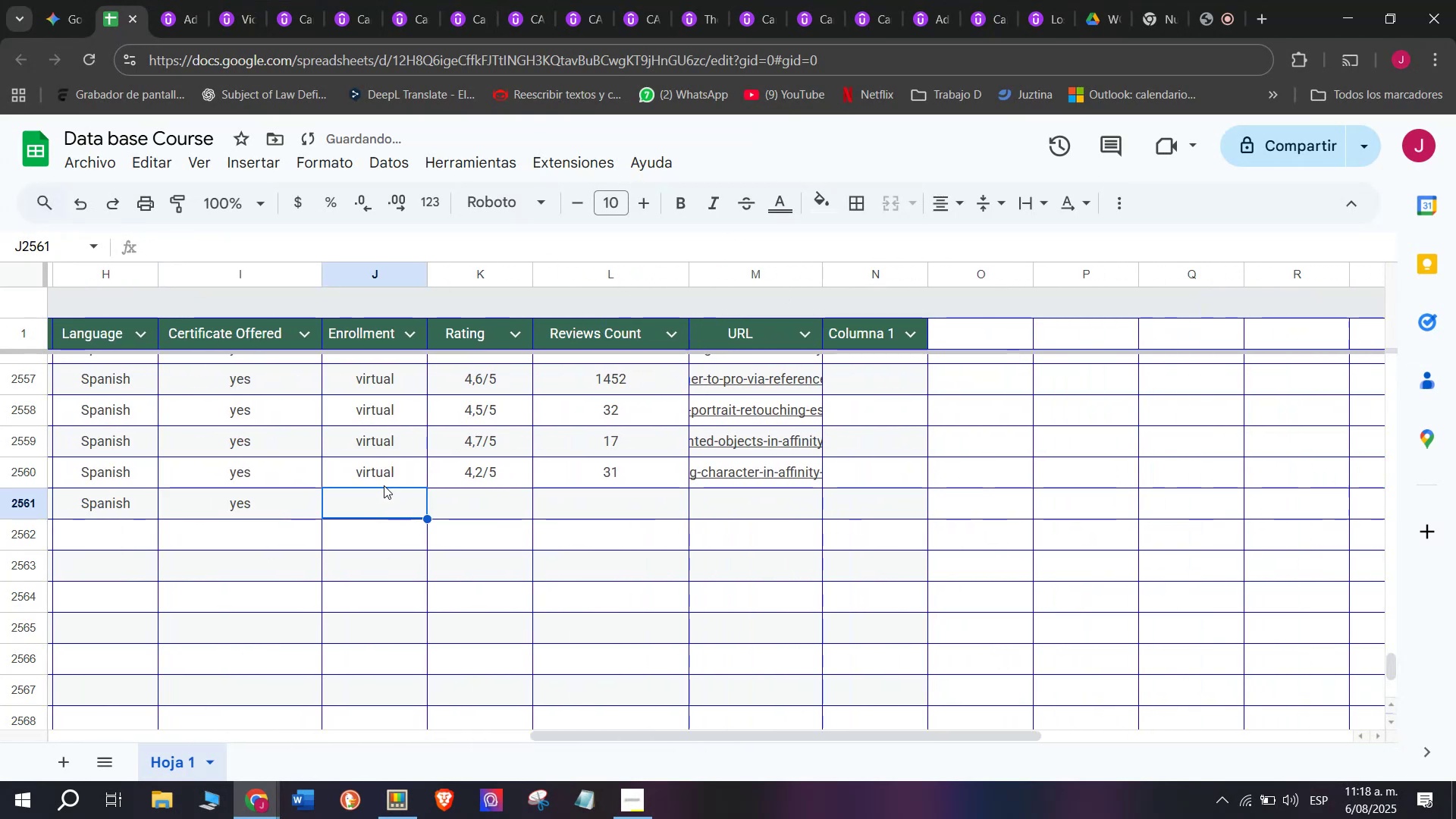 
key(Z)
 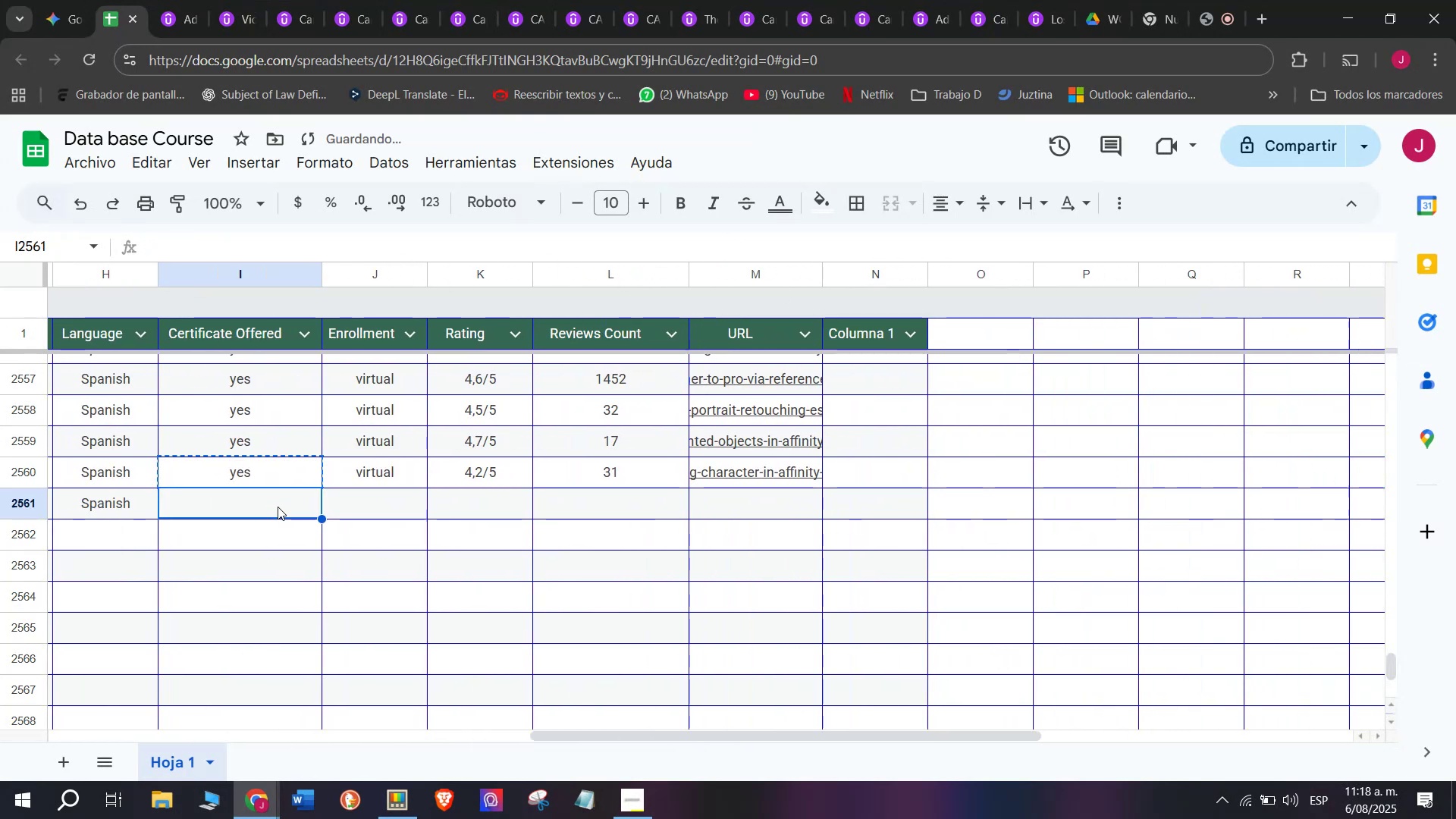 
key(Control+V)
 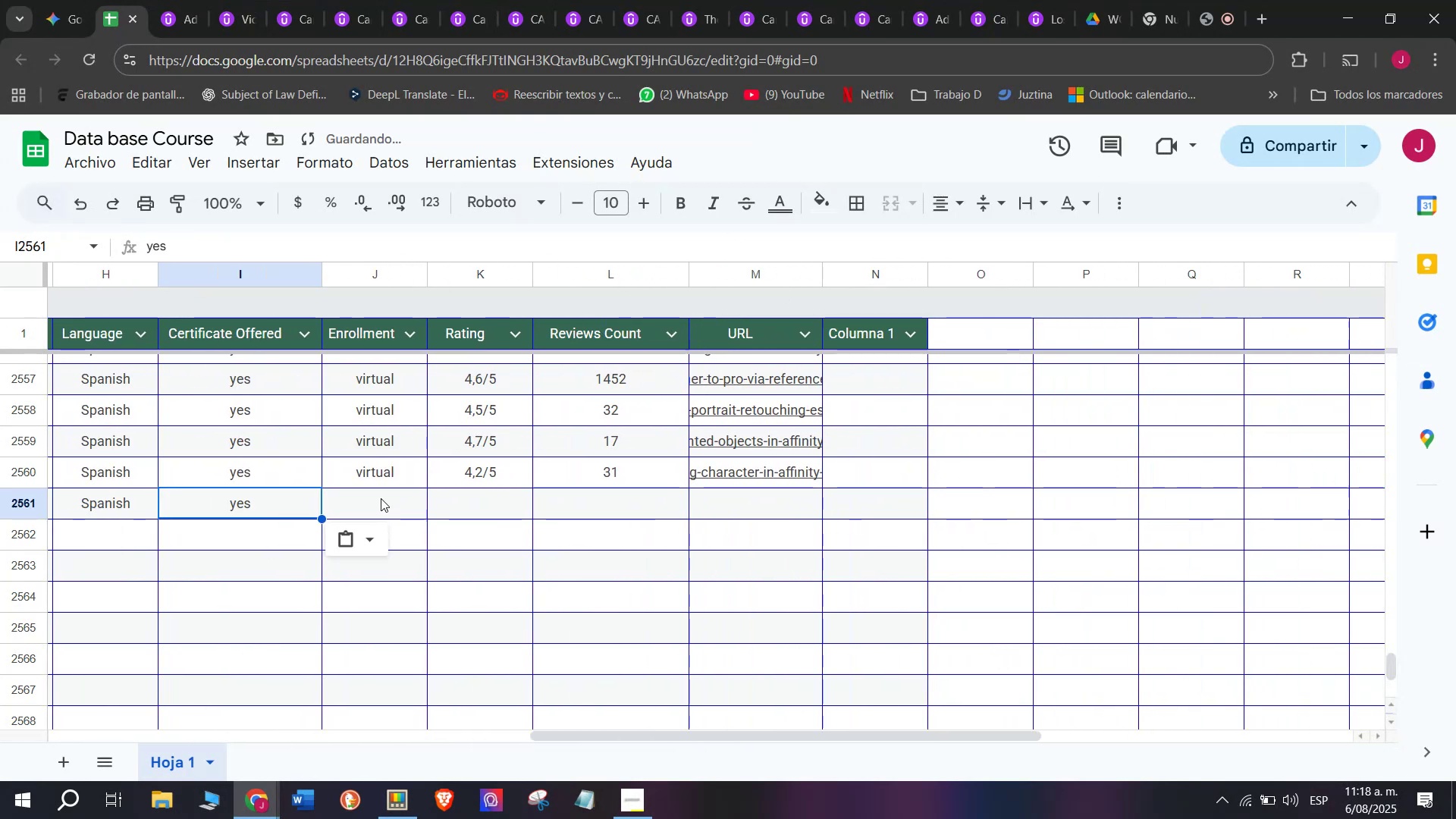 
triple_click([381, 498])
 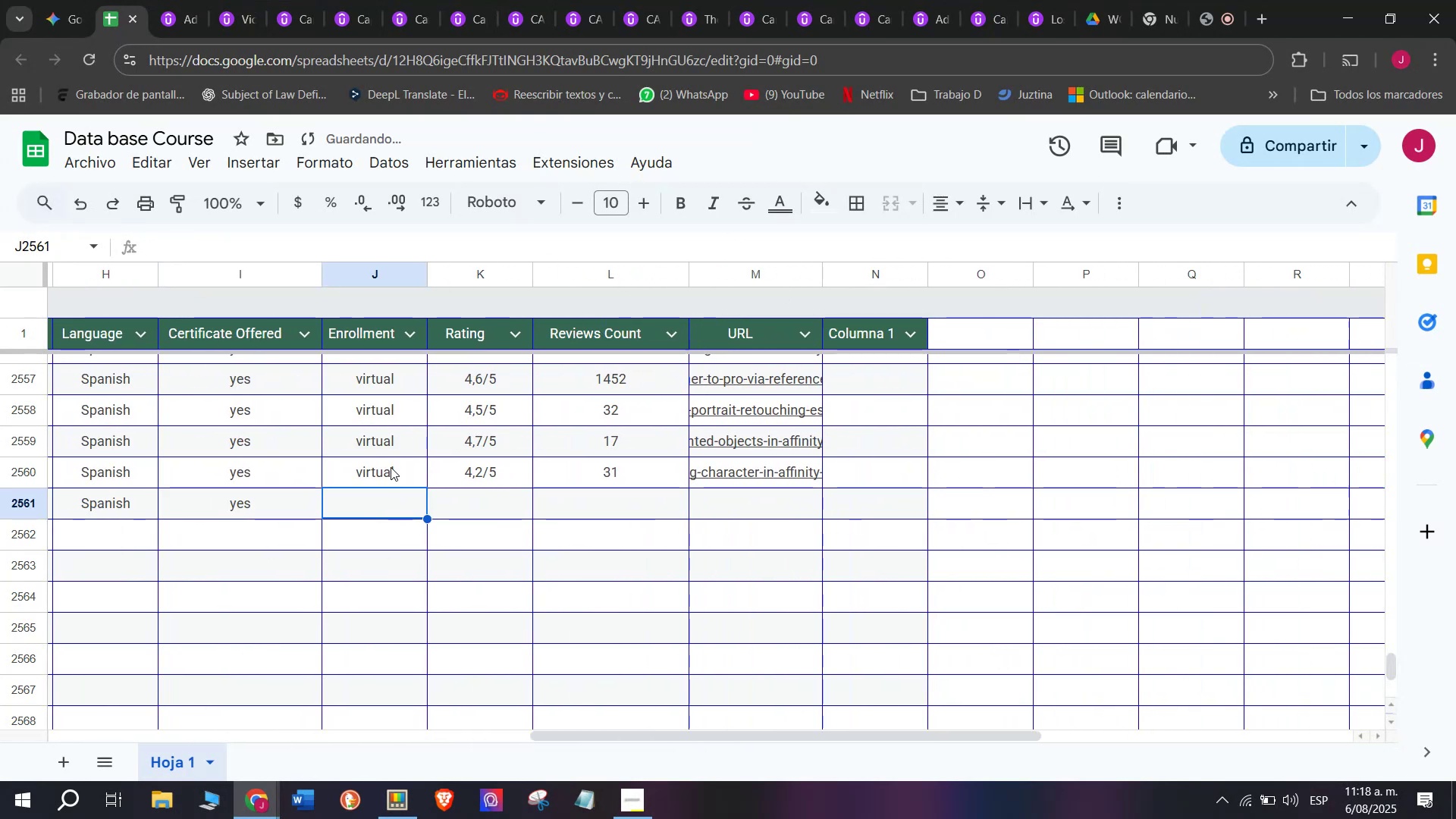 
triple_click([391, 467])
 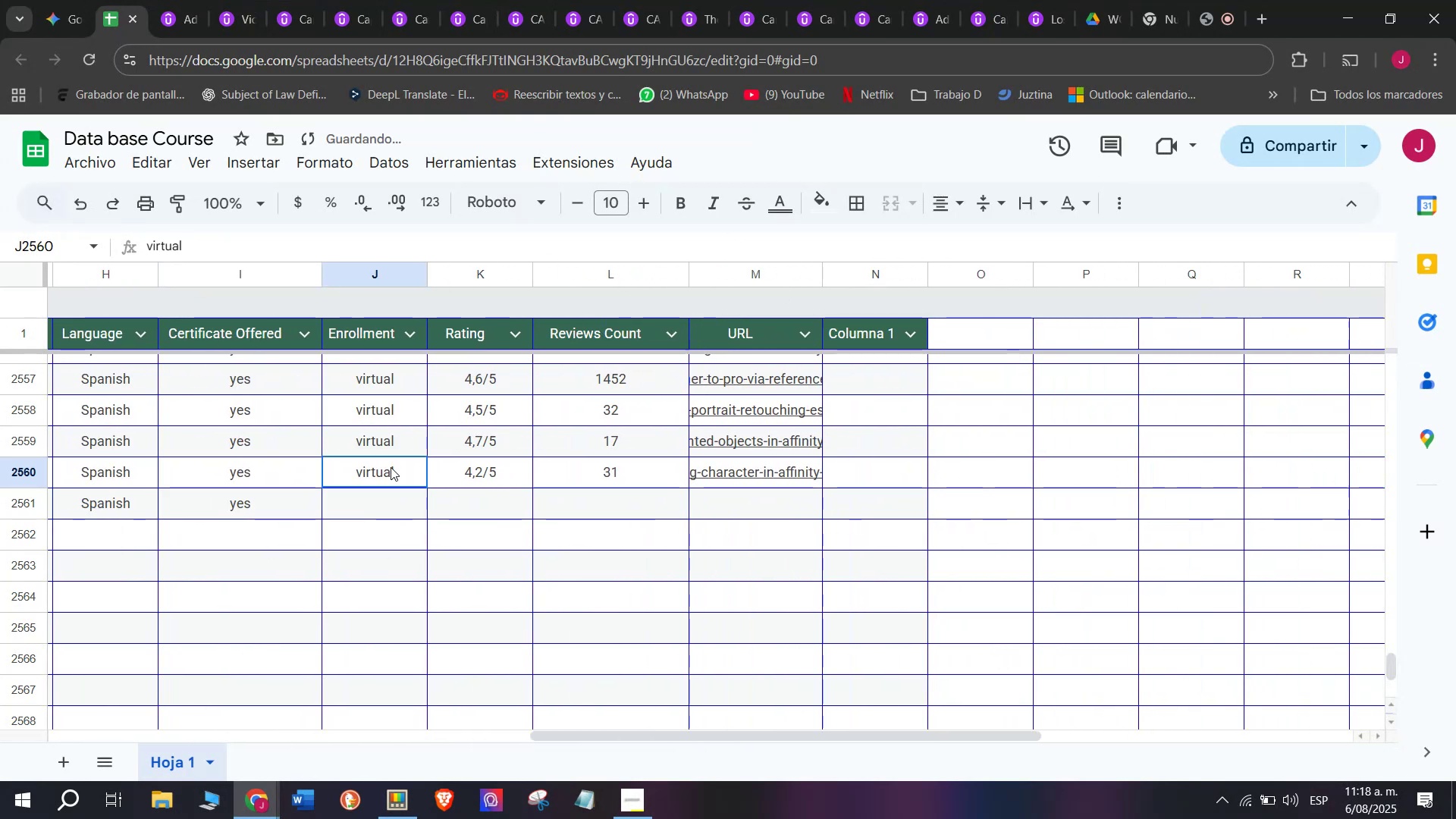 
key(Break)
 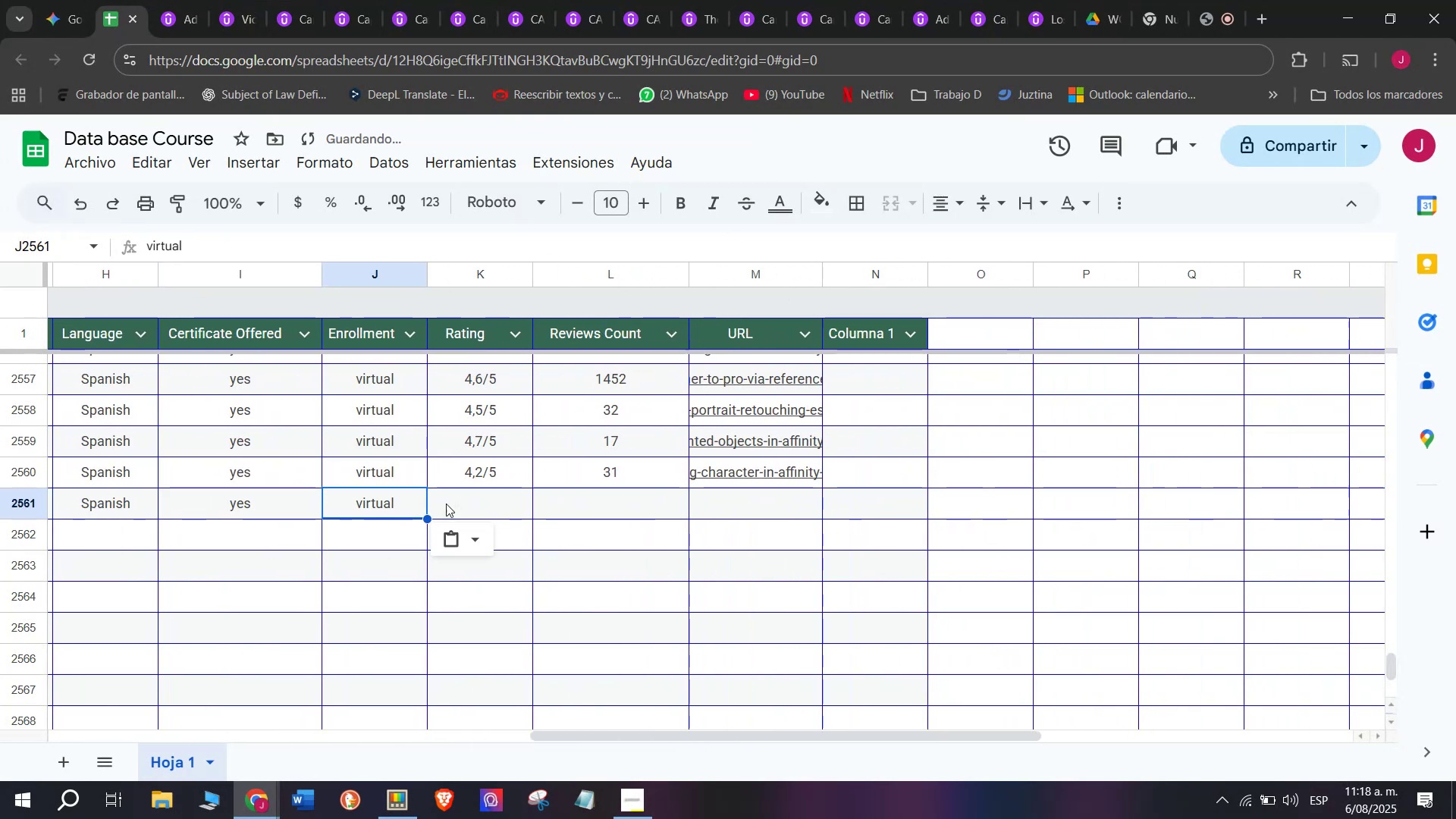 
key(Control+ControlLeft)
 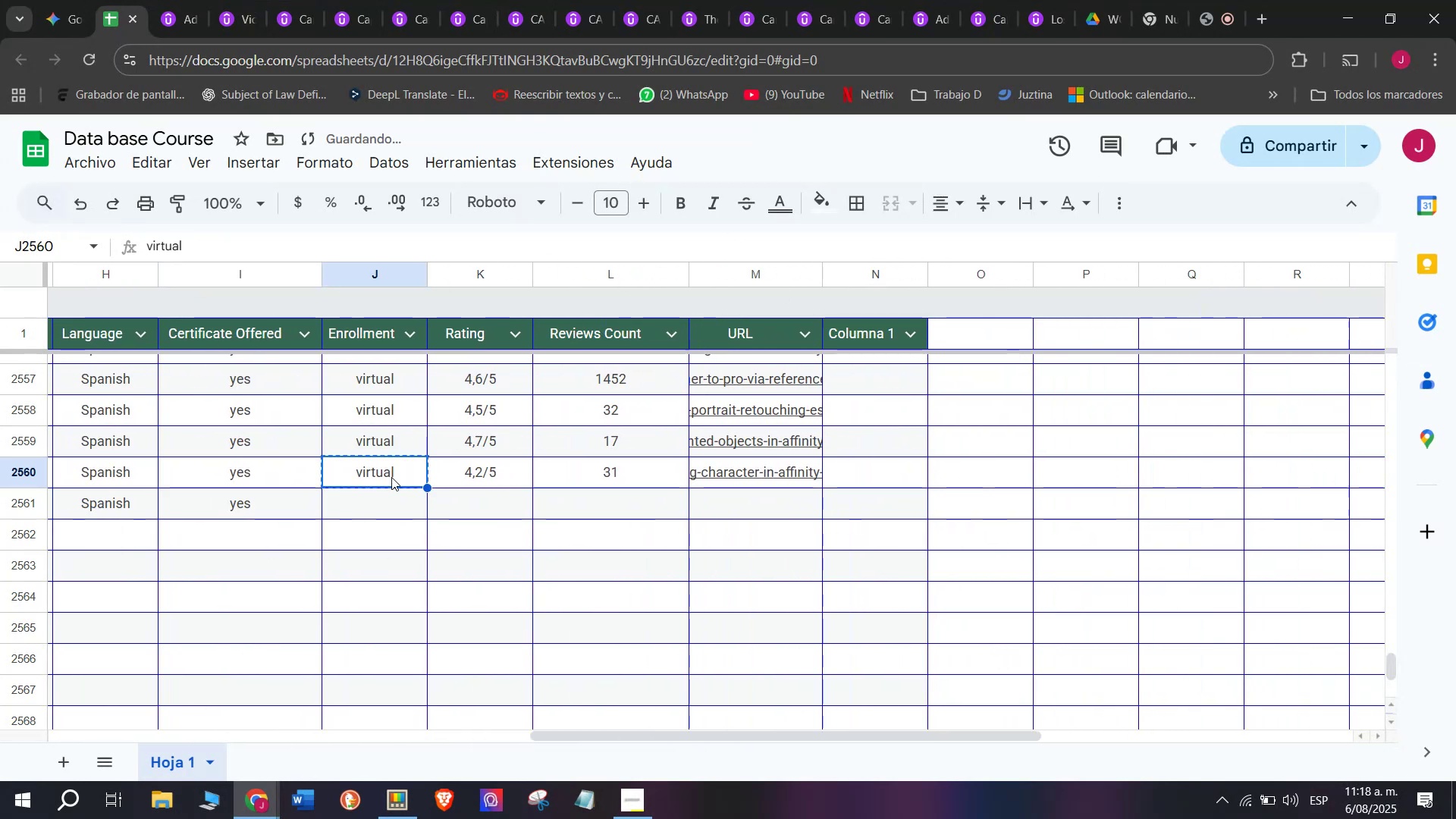 
key(Control+C)
 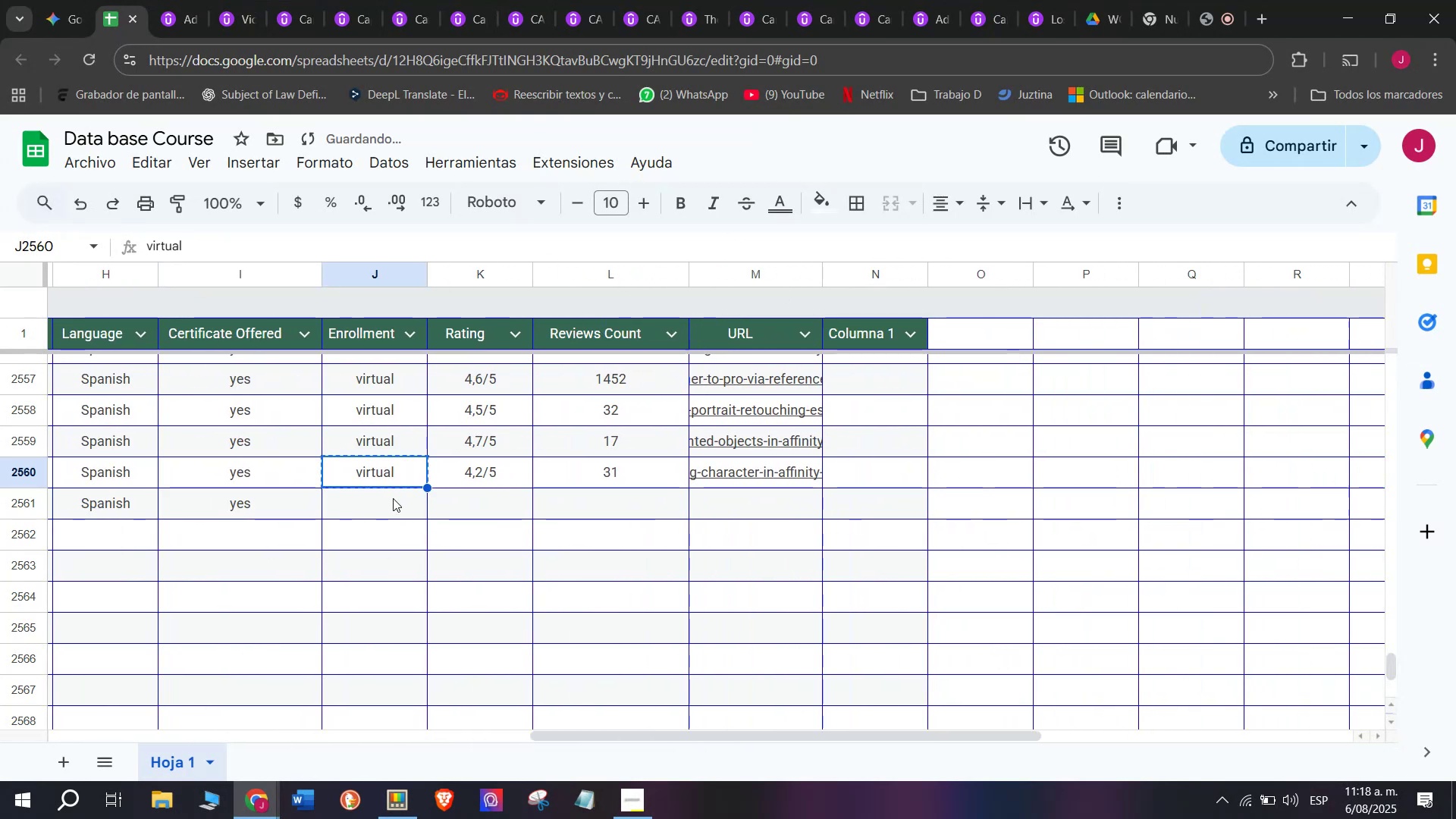 
key(Z)
 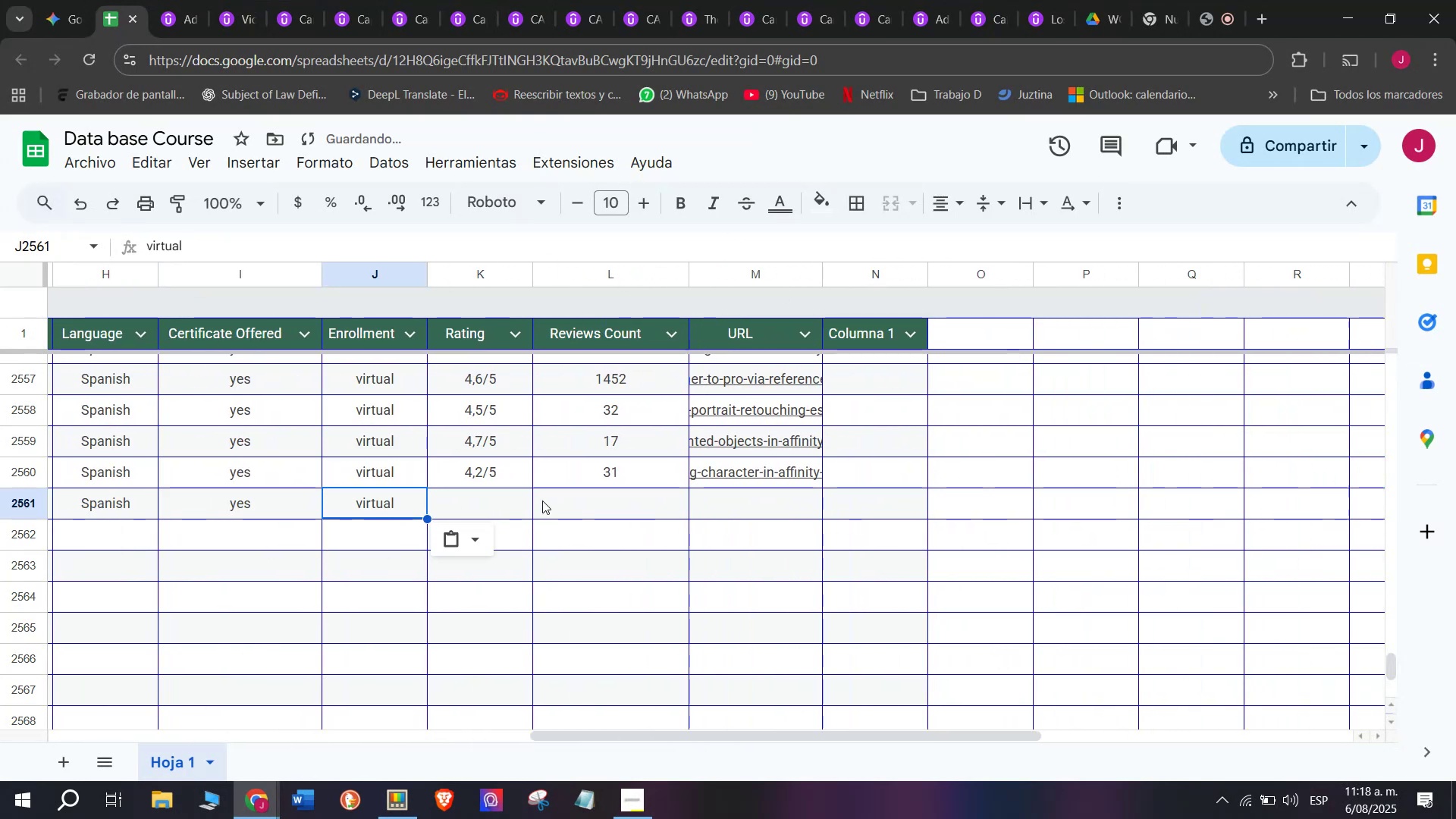 
key(Control+ControlLeft)
 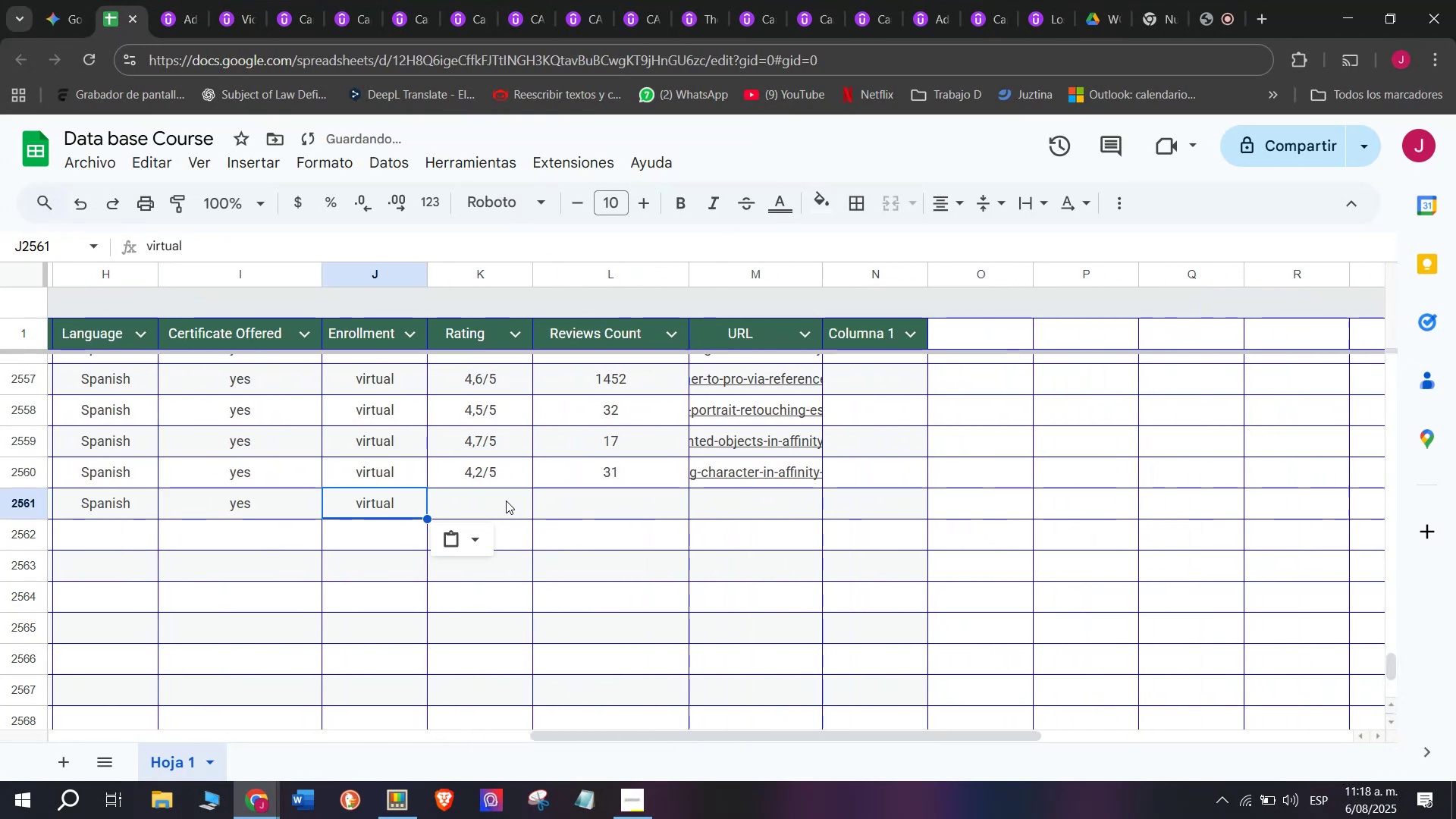 
key(Control+V)
 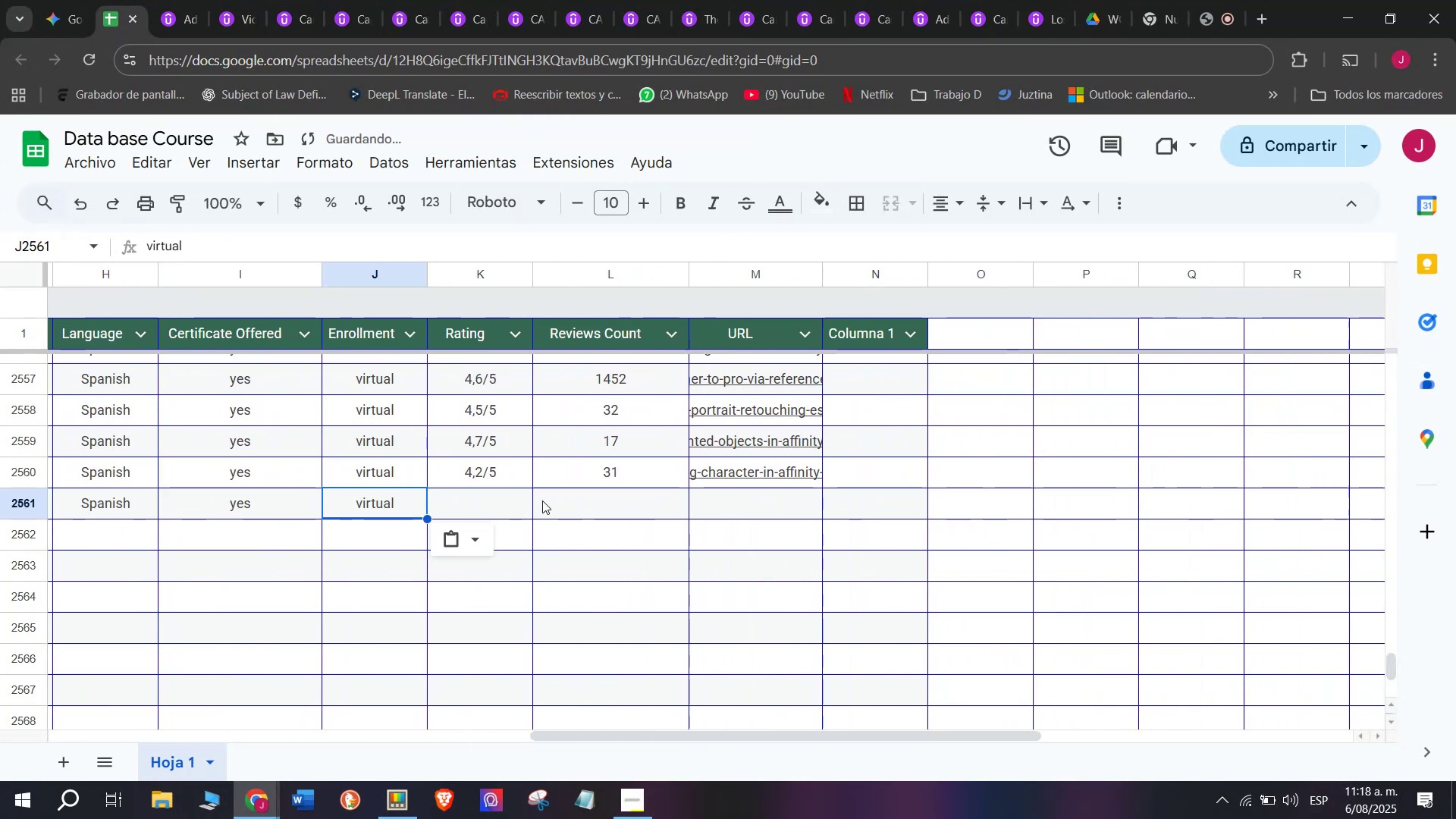 
left_click([475, 500])
 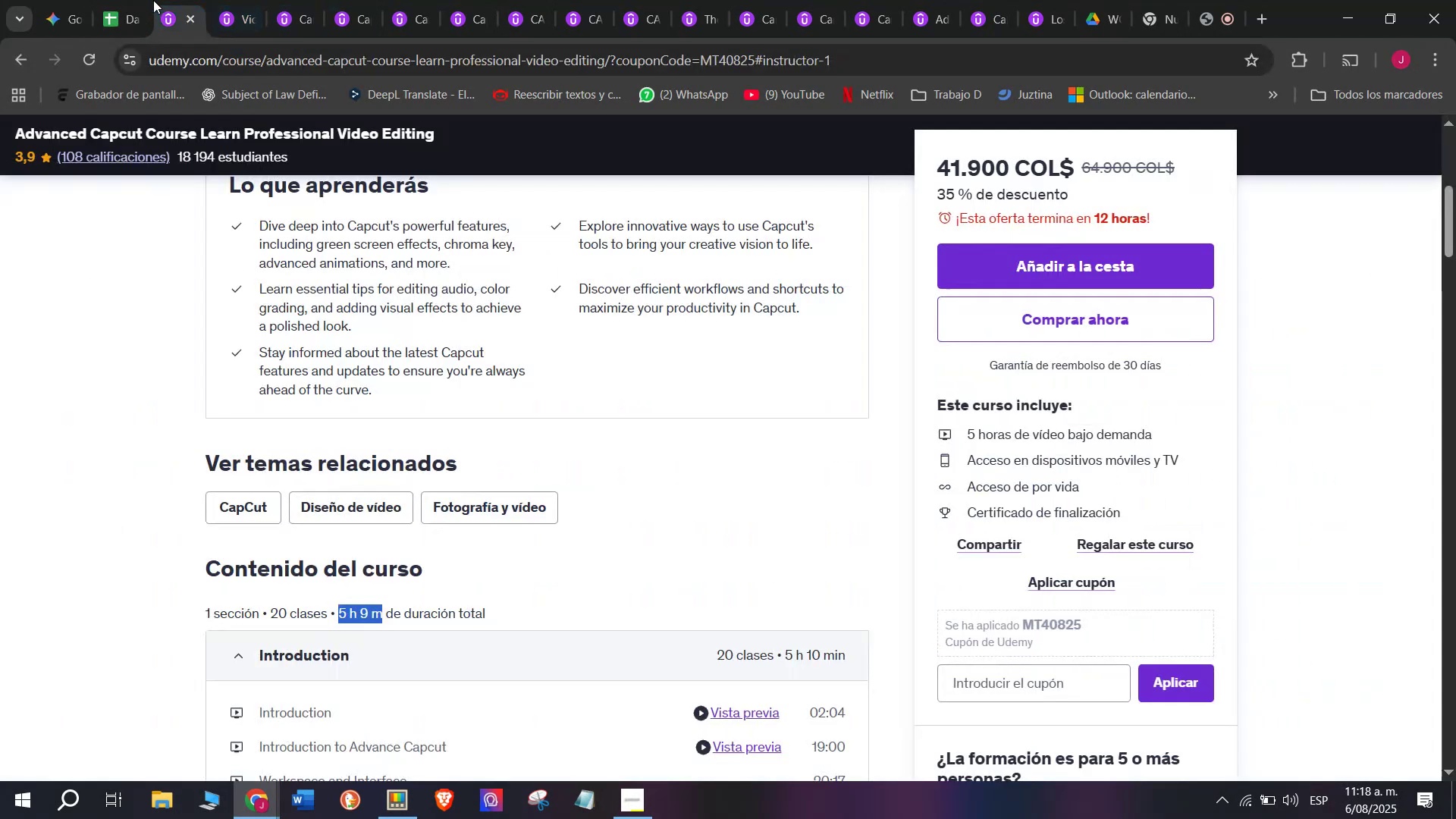 
scroll: coordinate [317, 432], scroll_direction: up, amount: 3.0
 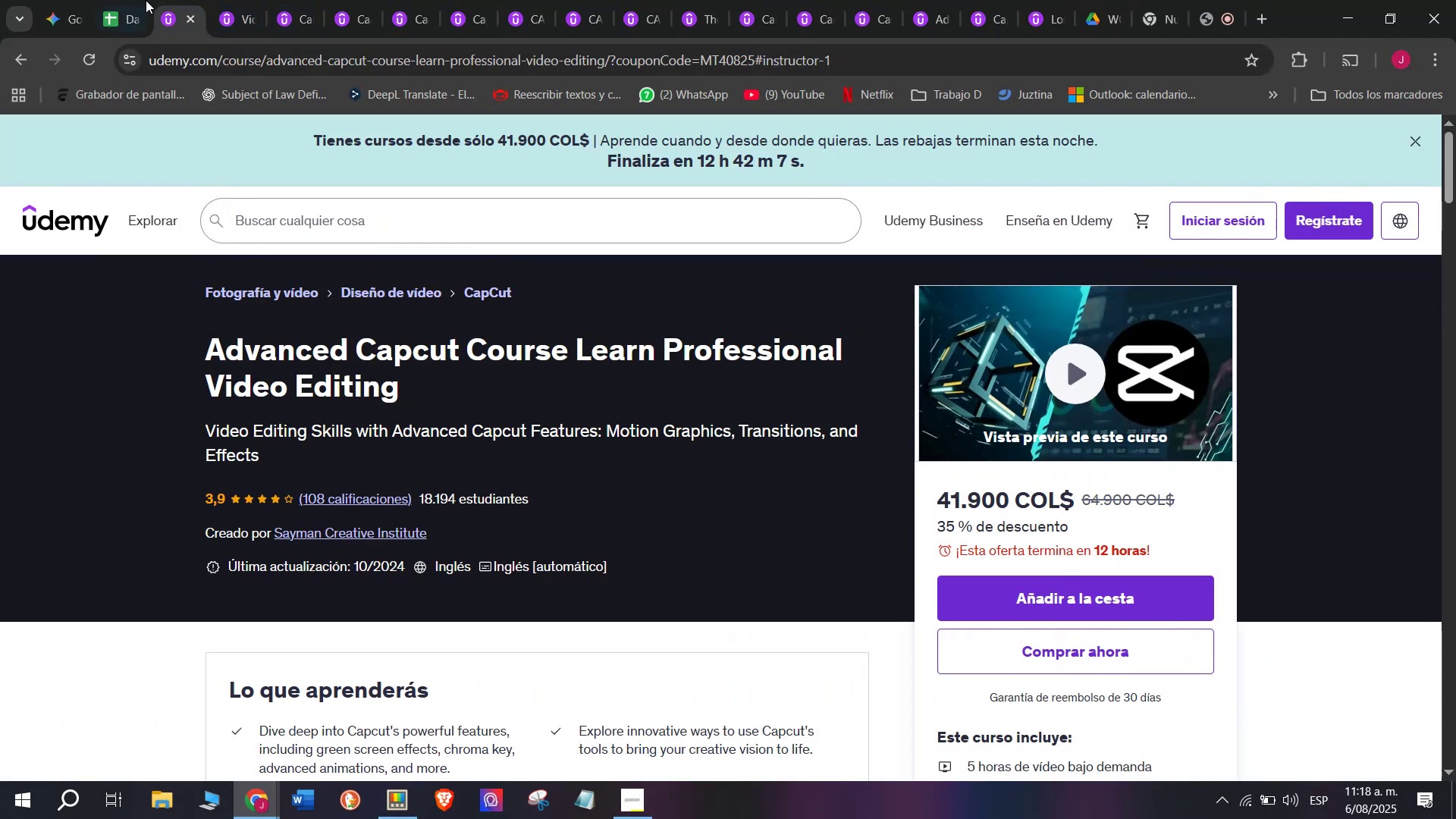 
left_click([121, 0])
 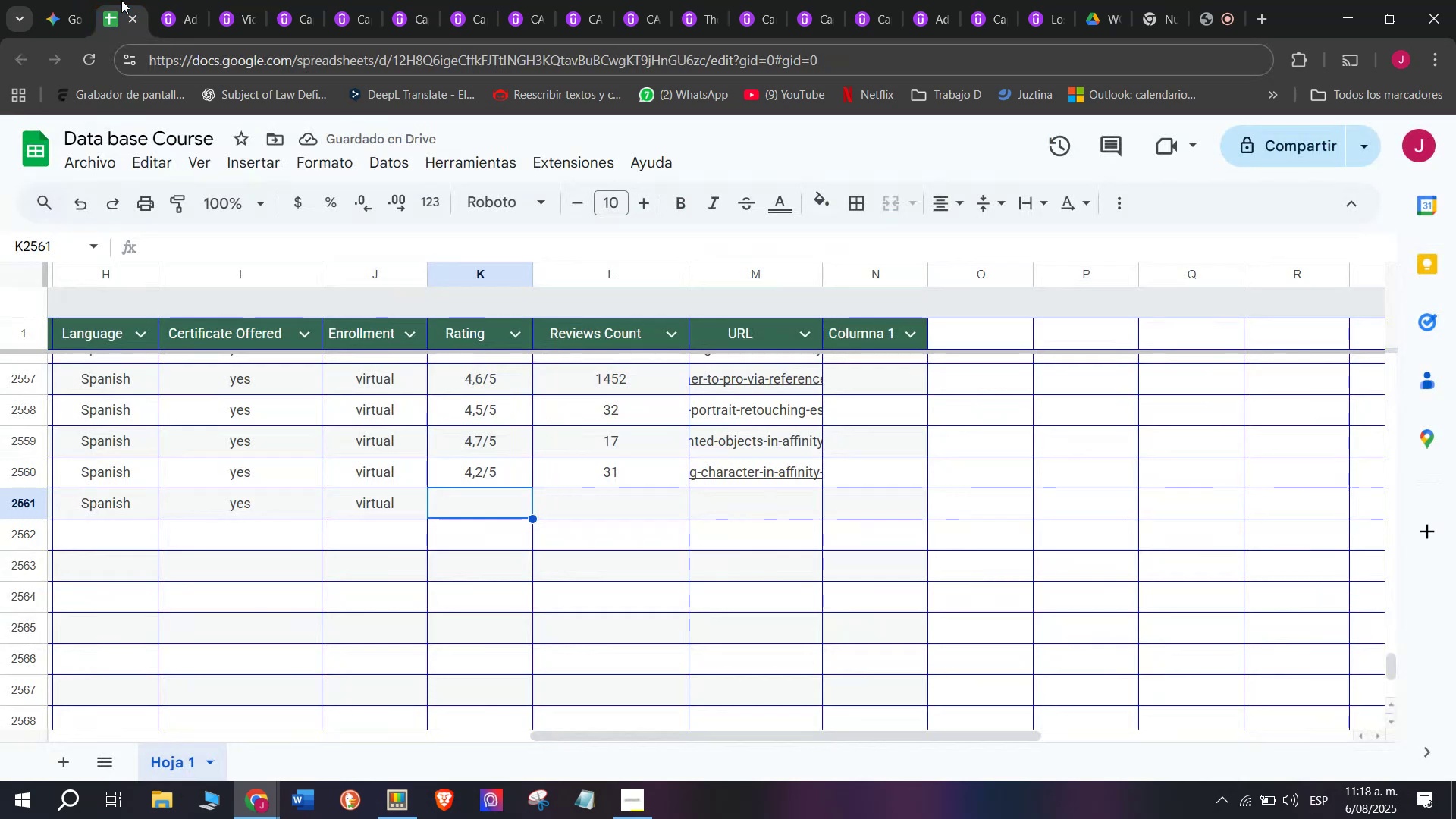 
left_click([170, 0])
 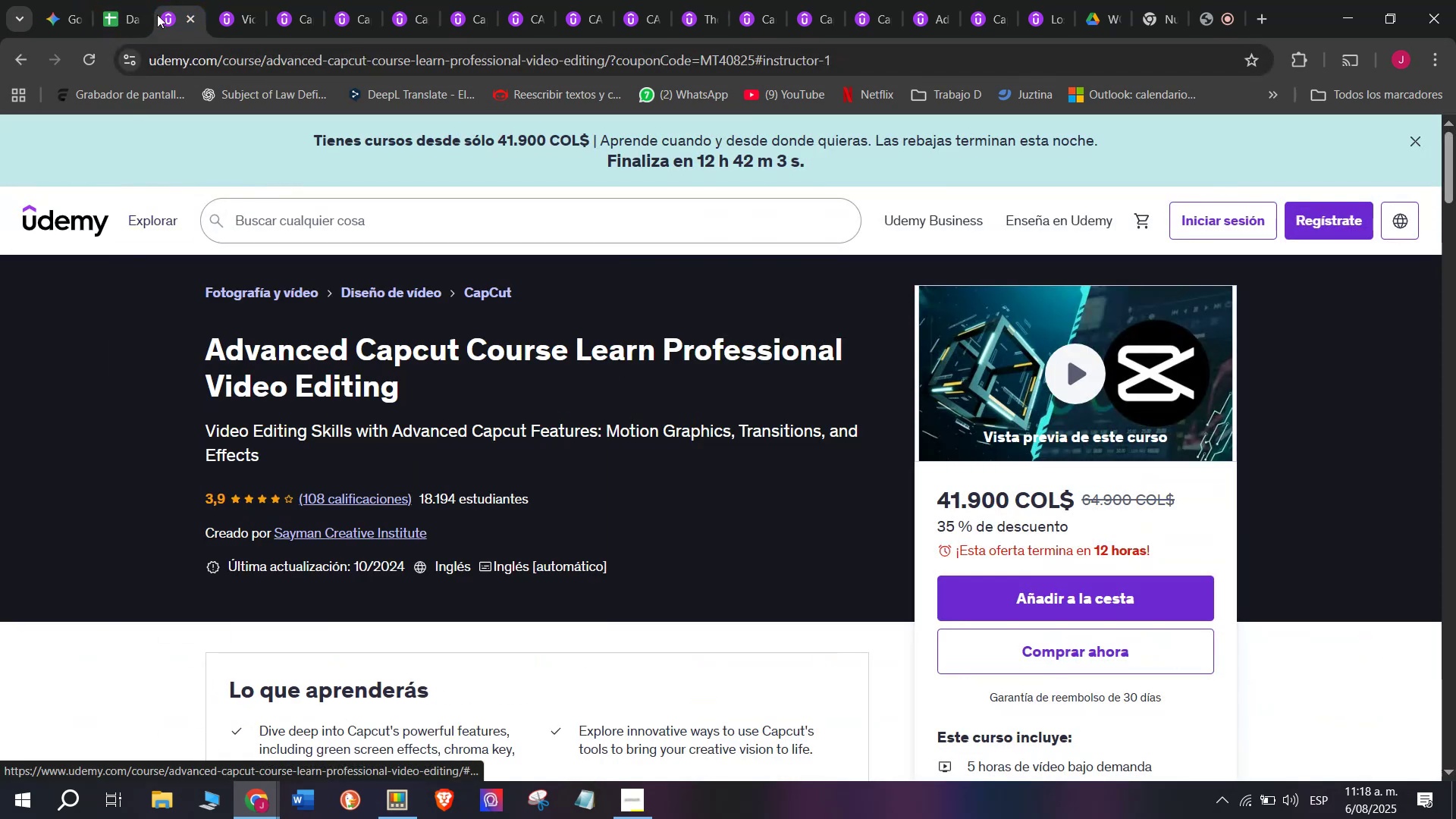 
left_click([132, 0])
 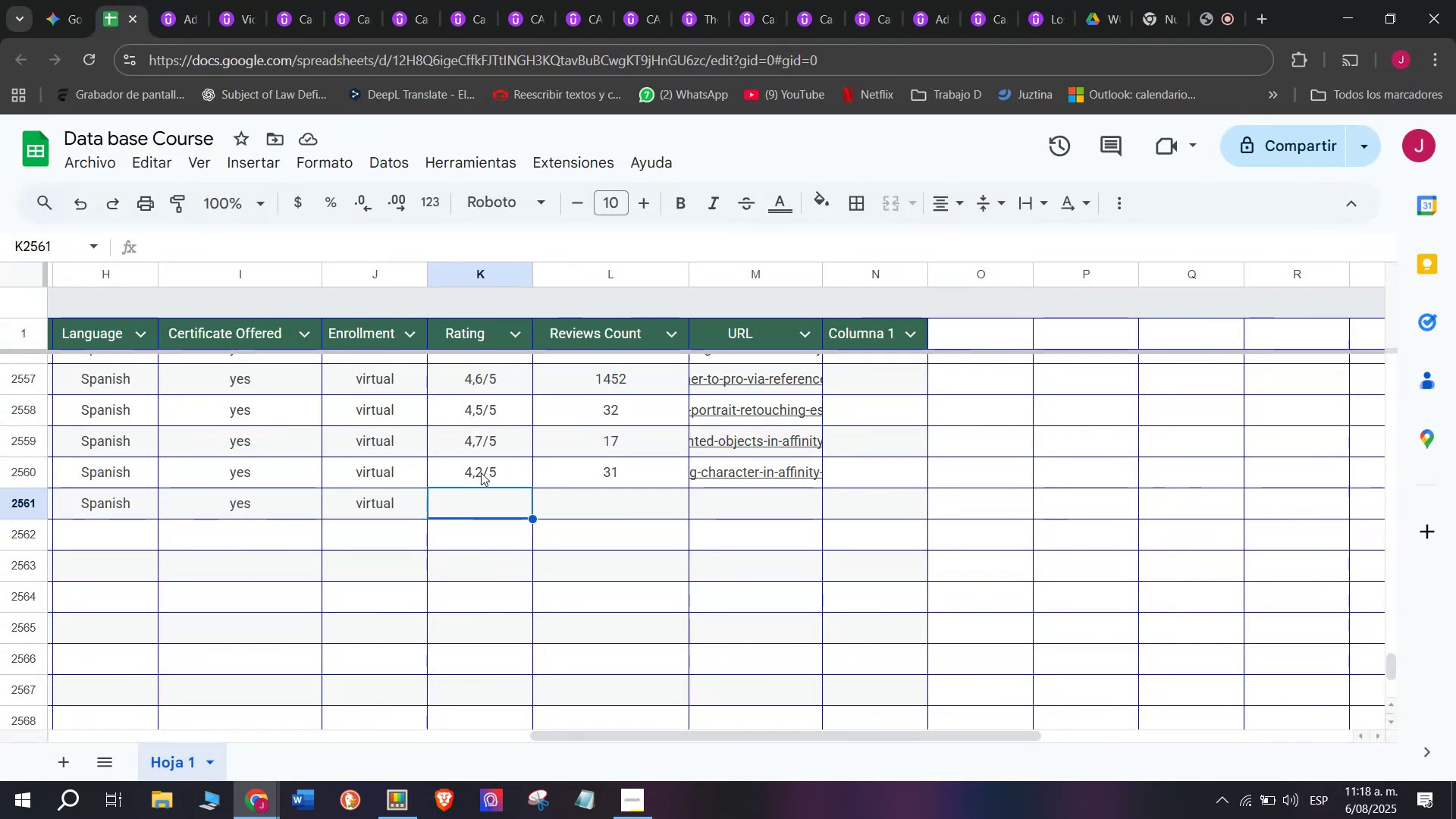 
left_click([481, 472])
 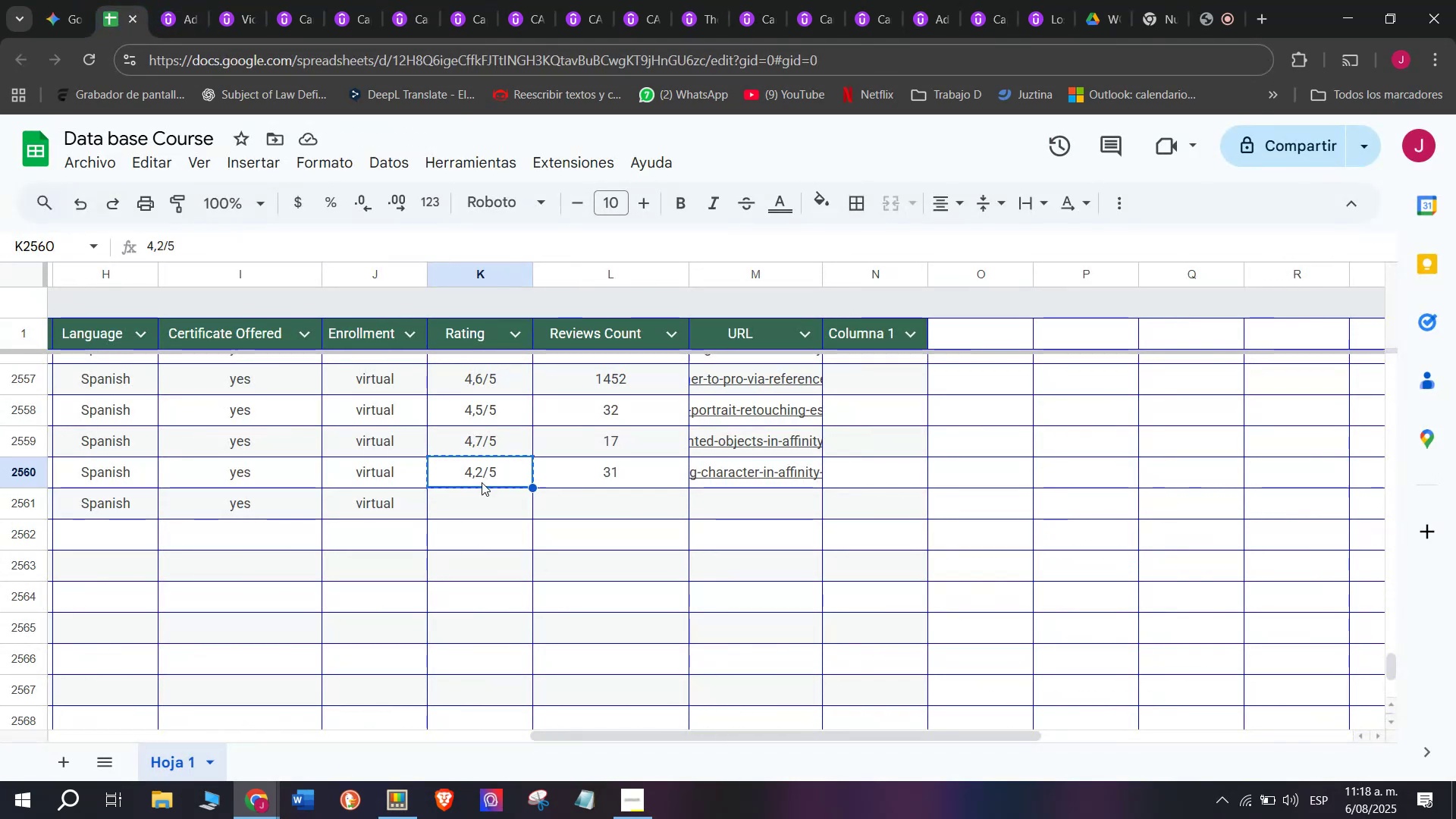 
key(Break)
 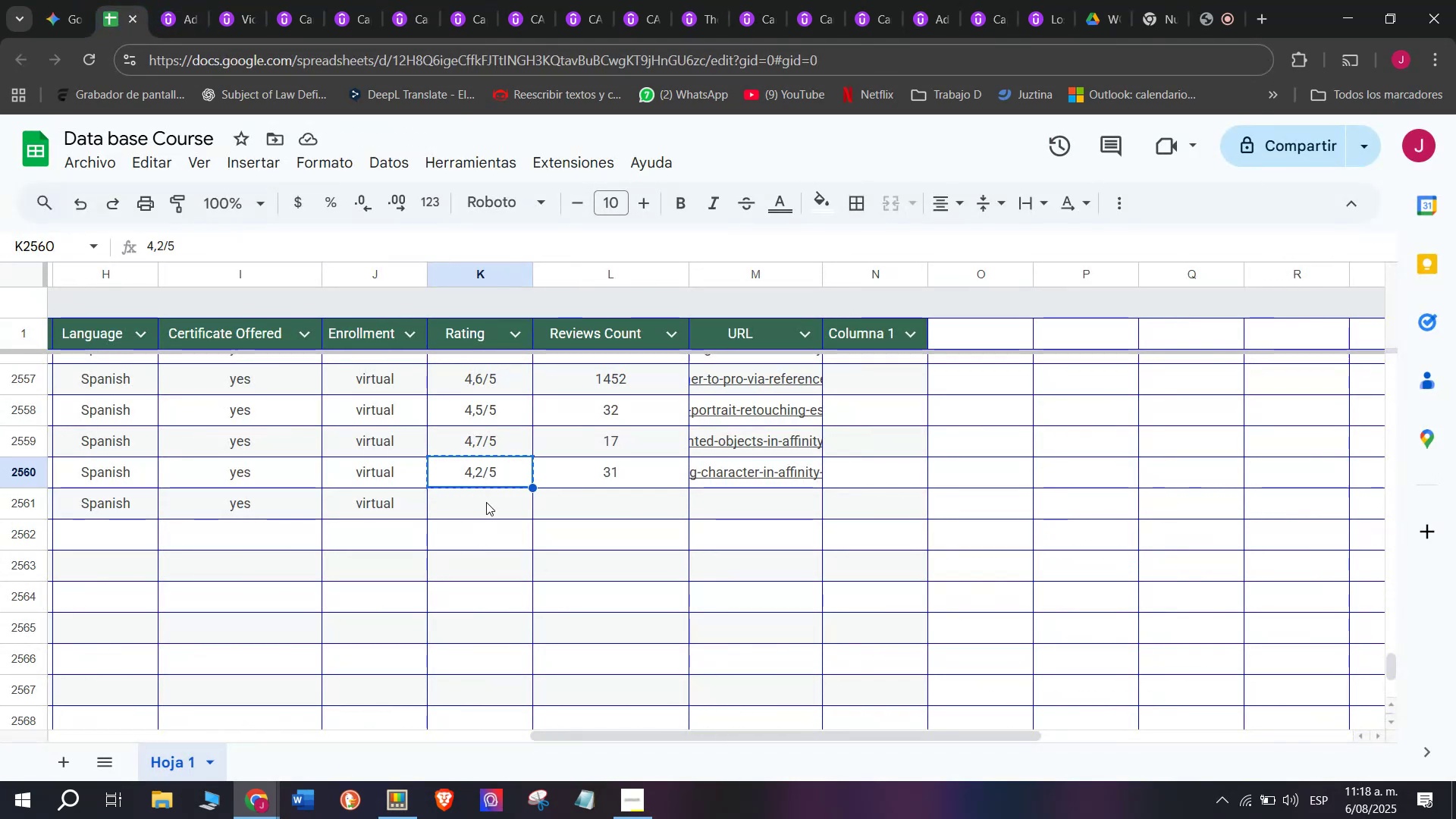 
key(Control+ControlLeft)
 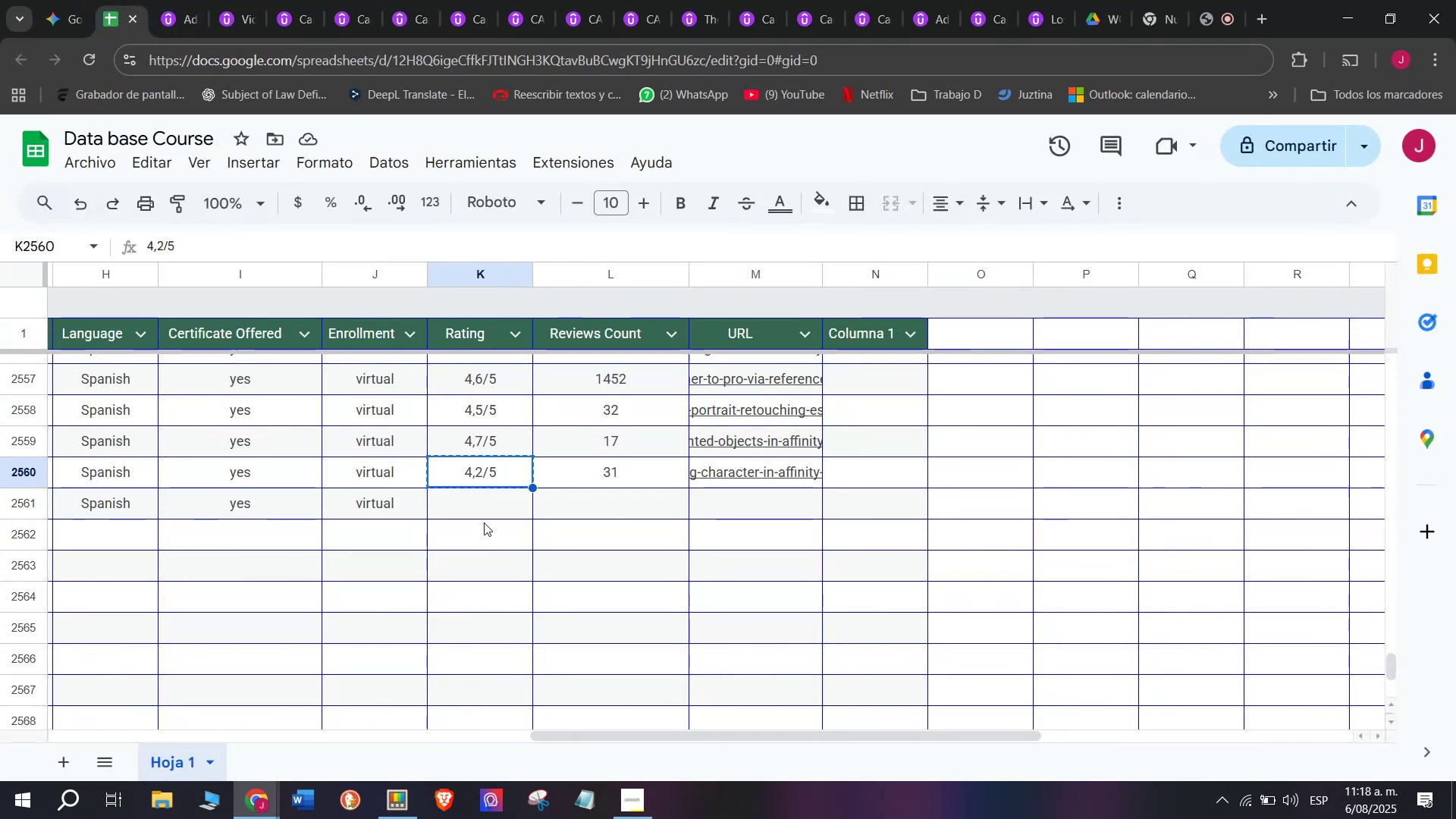 
key(Control+C)
 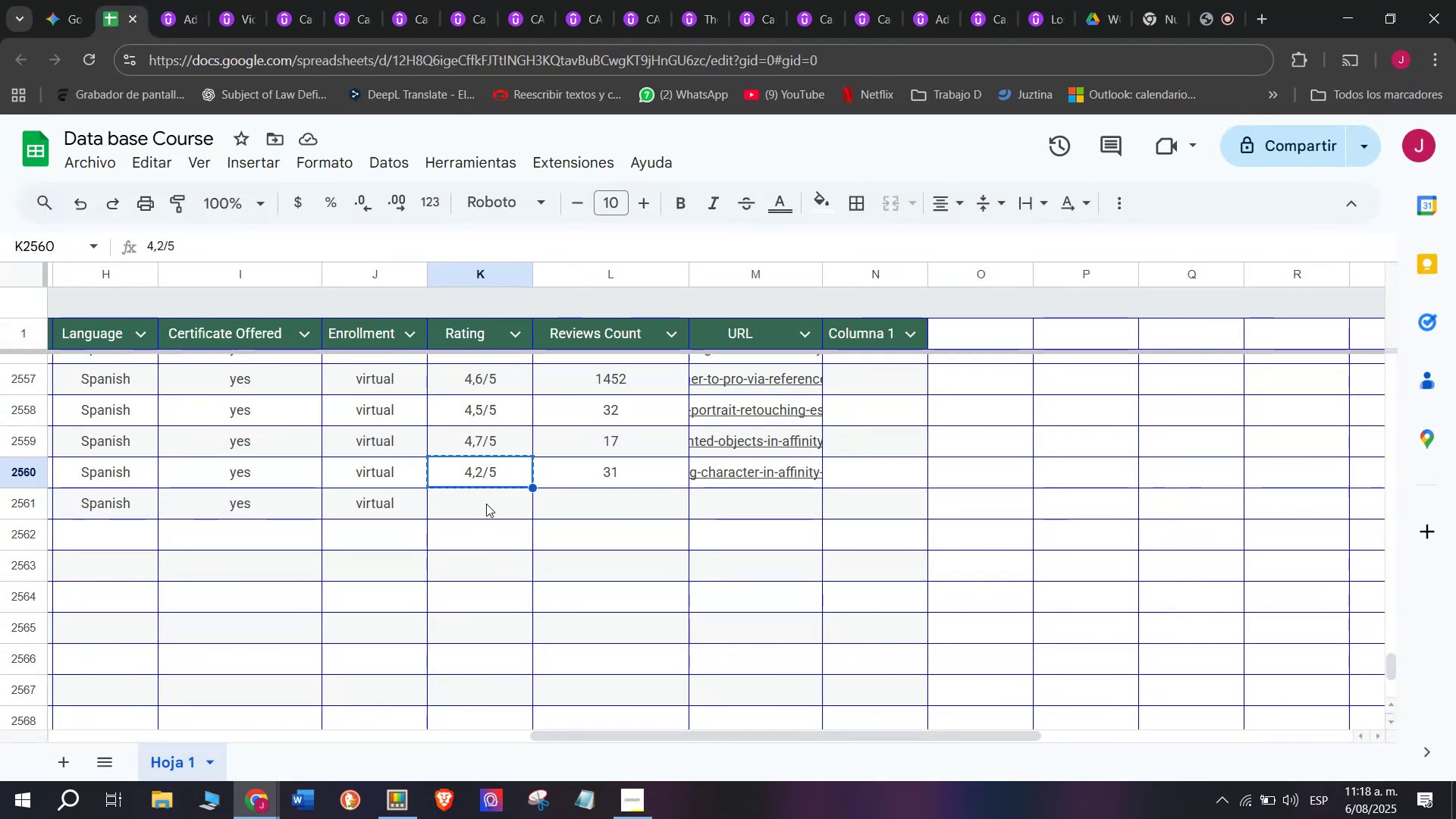 
left_click([486, 502])
 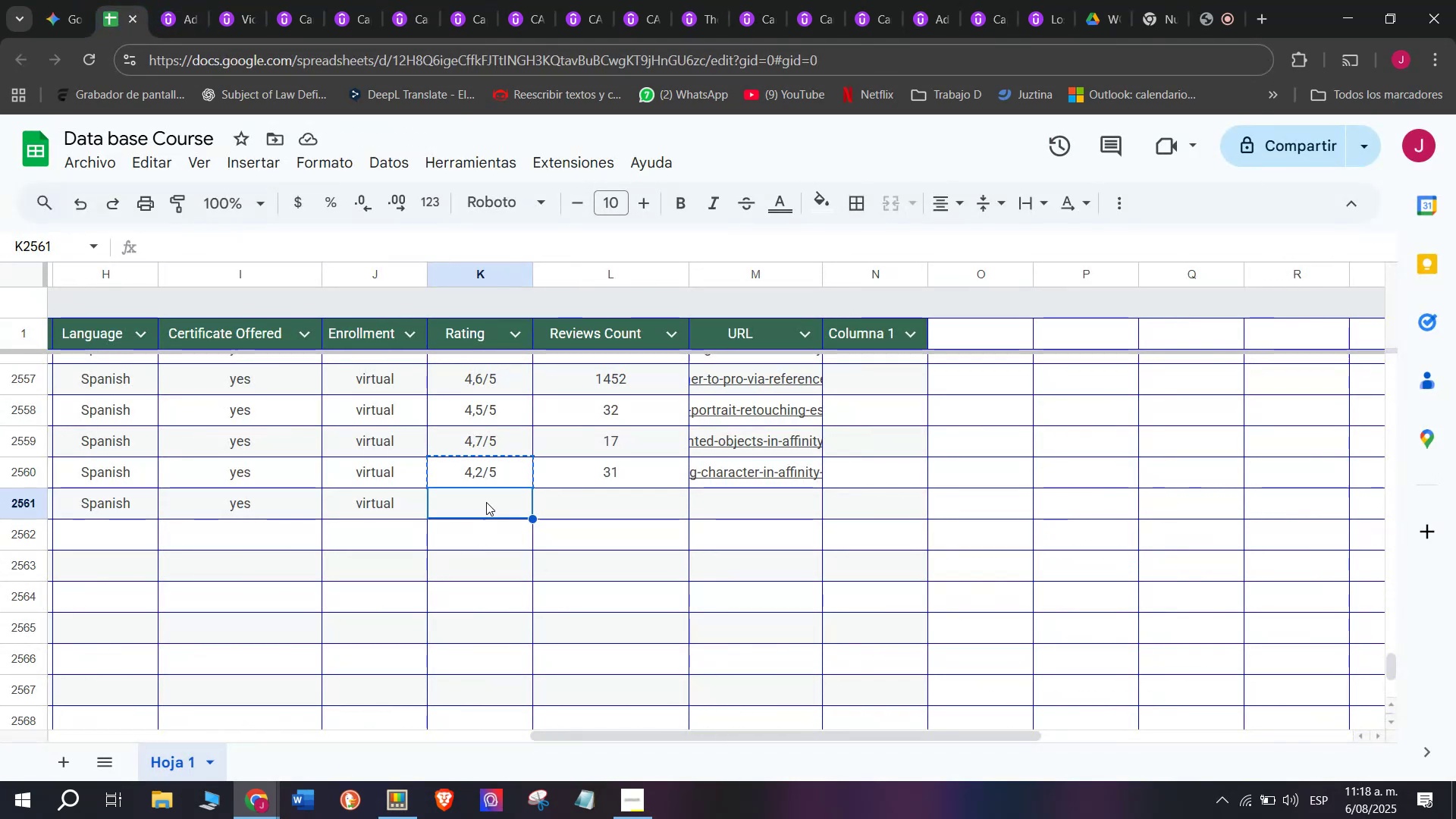 
key(Z)
 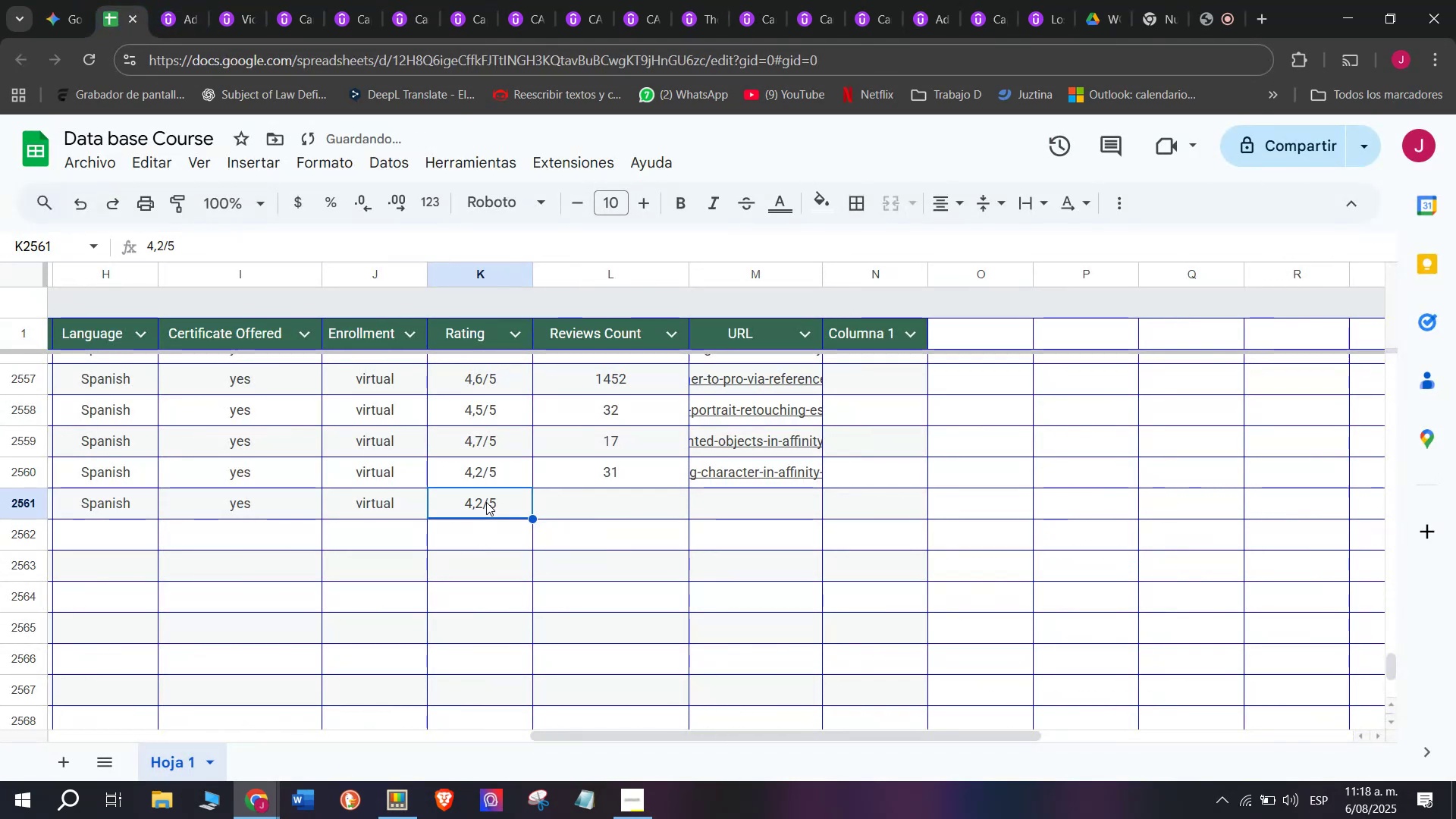 
key(Control+ControlLeft)
 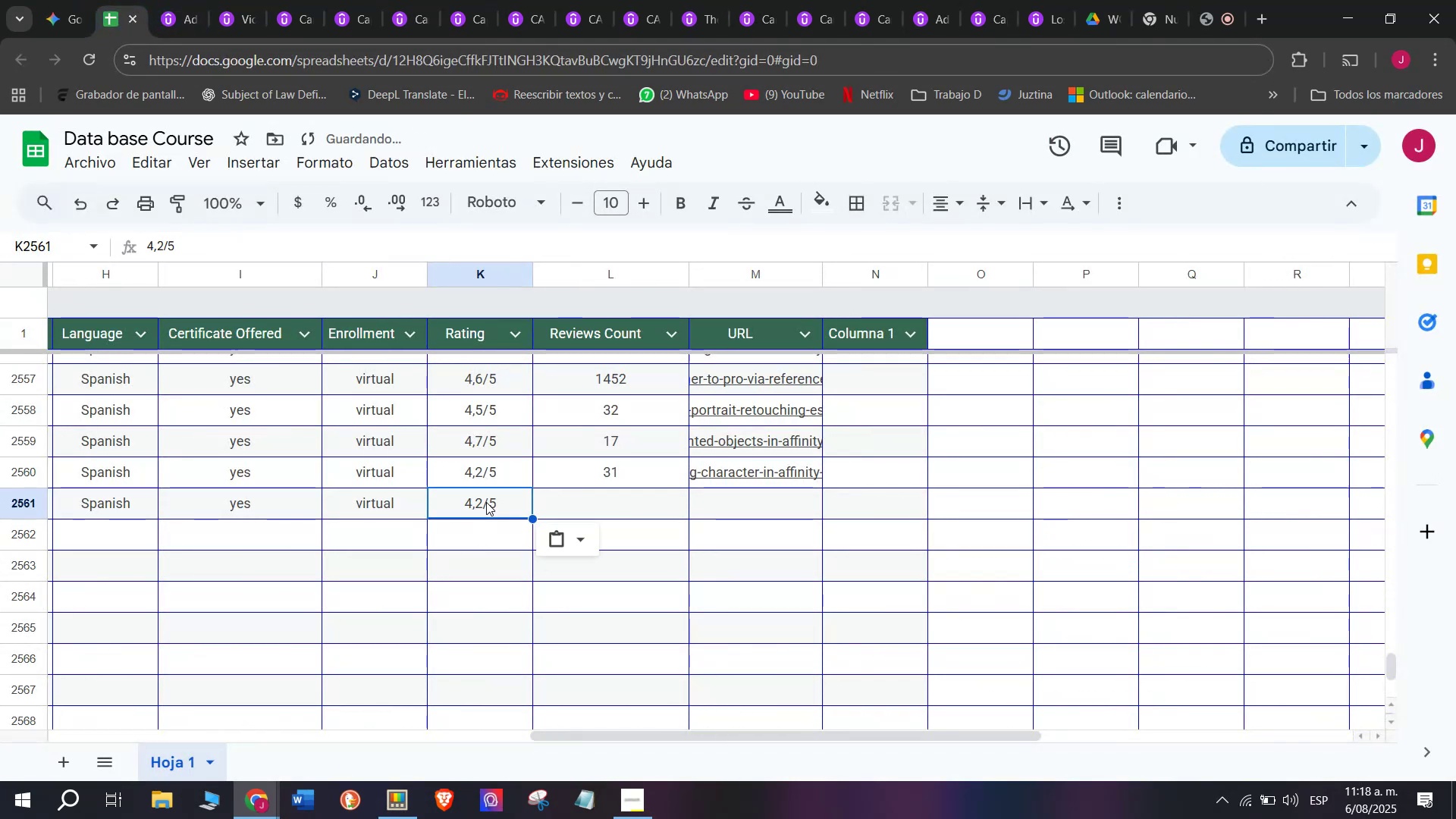 
key(Control+V)
 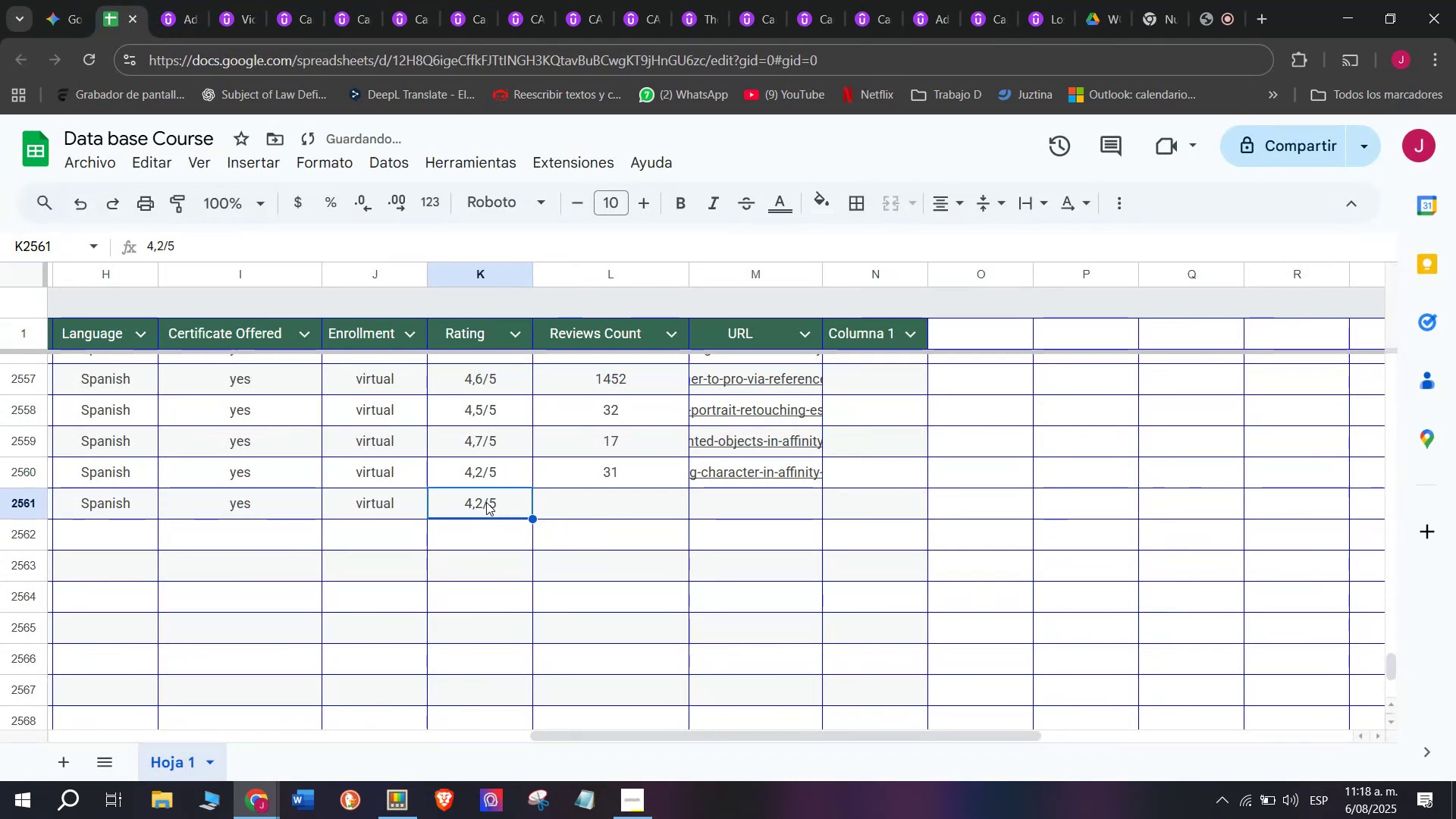 
double_click([486, 502])
 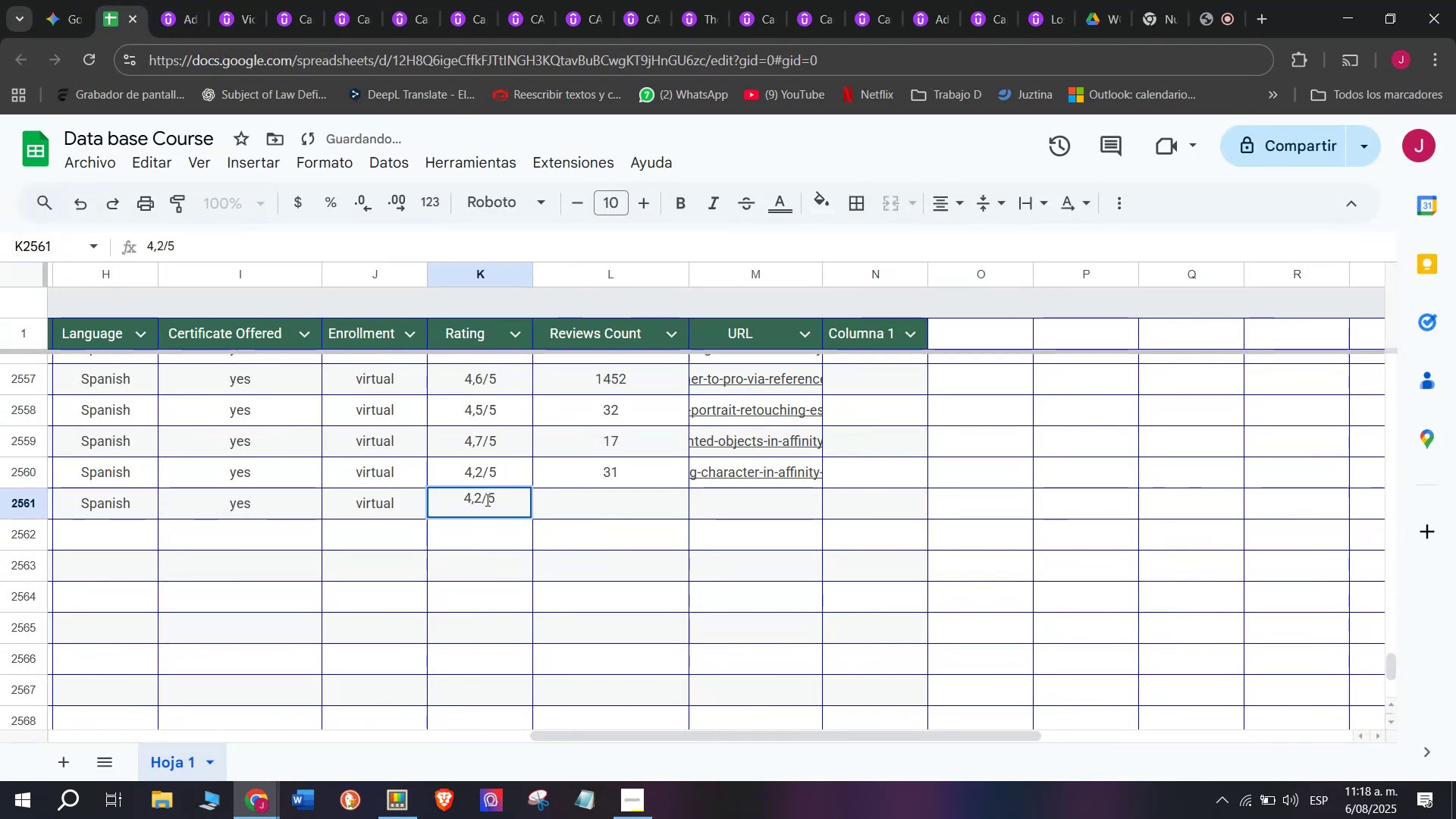 
left_click([485, 496])
 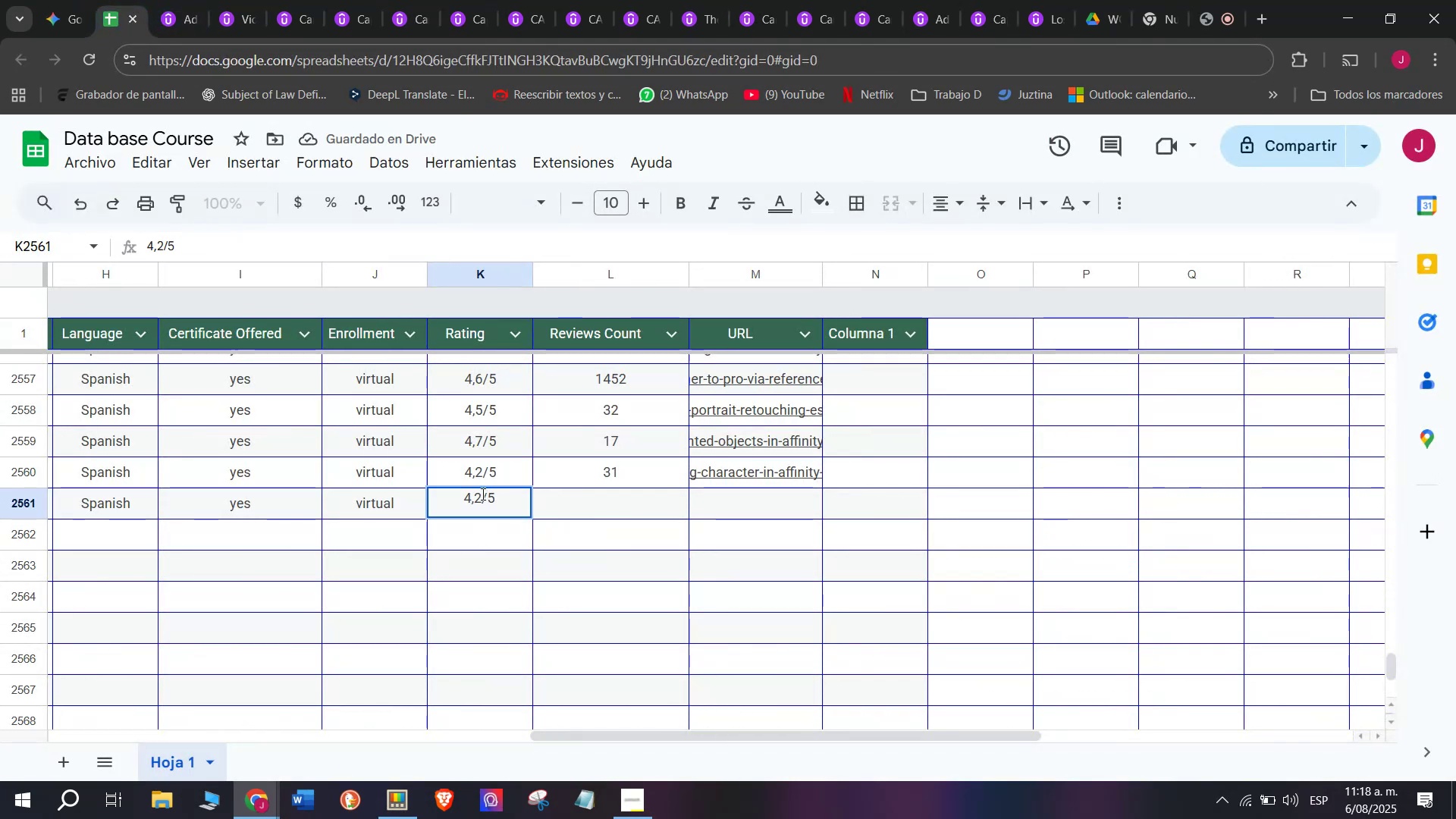 
left_click([482, 494])
 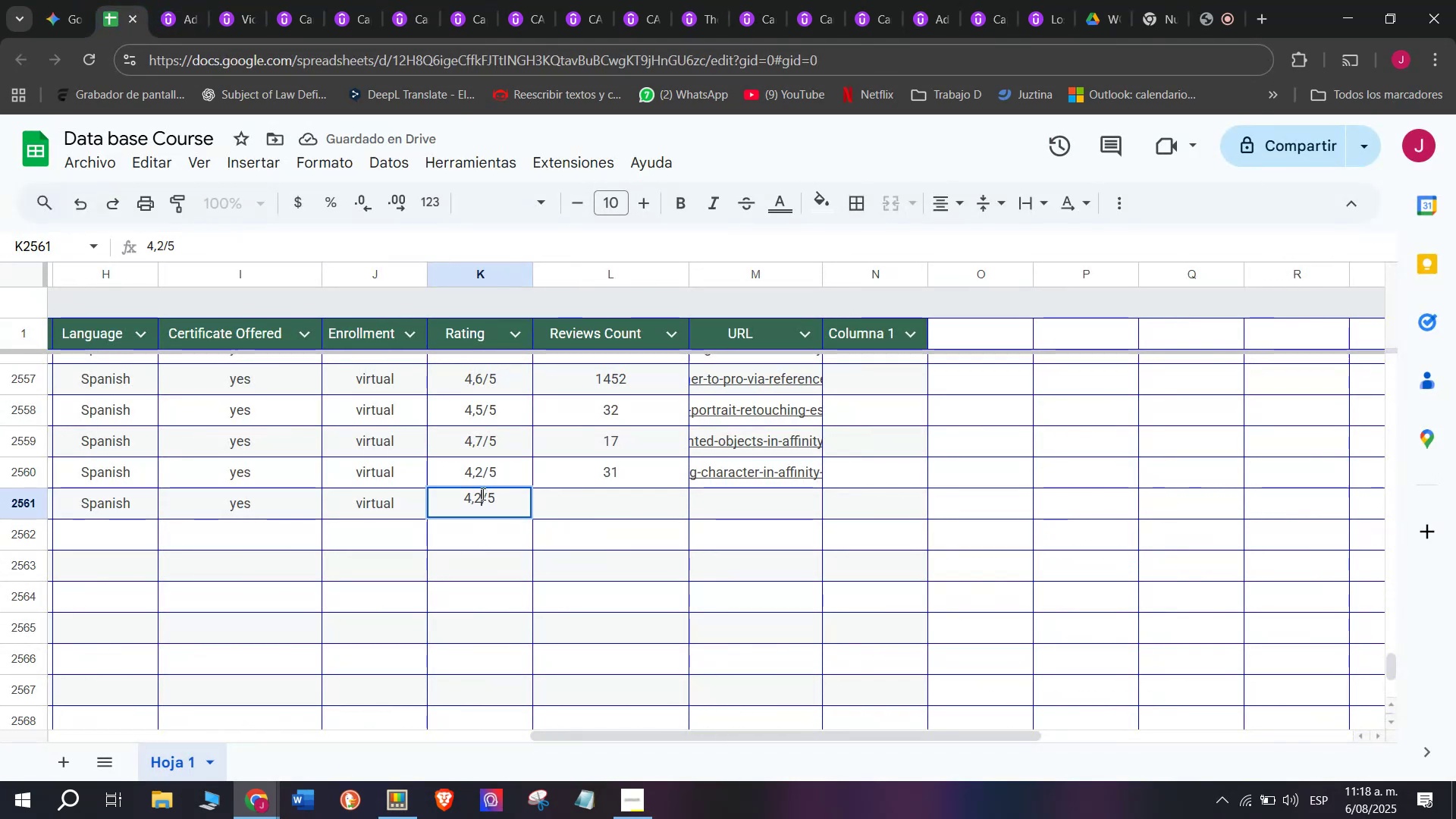 
key(Q)
 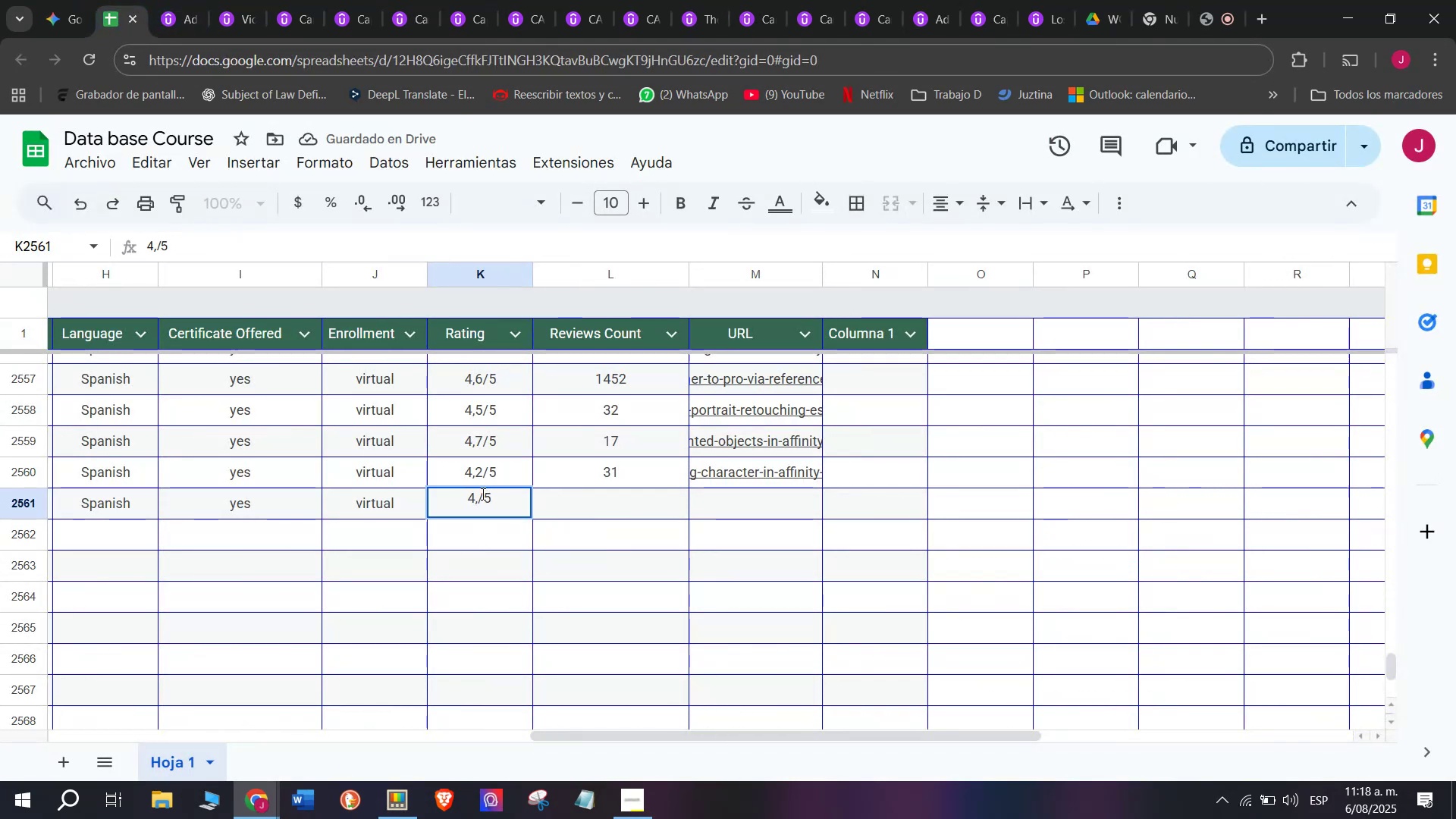 
key(Backspace)
 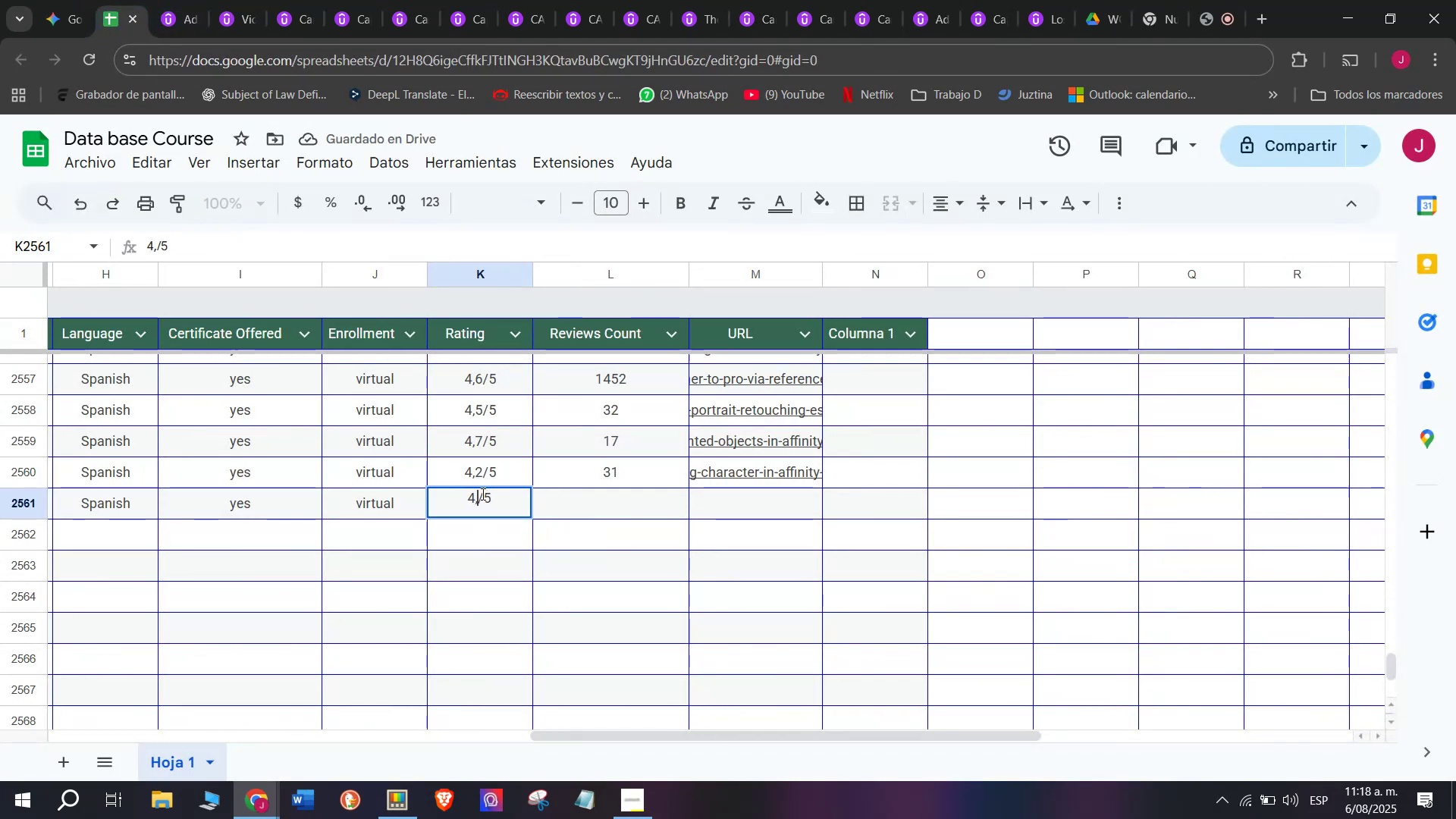 
key(9)
 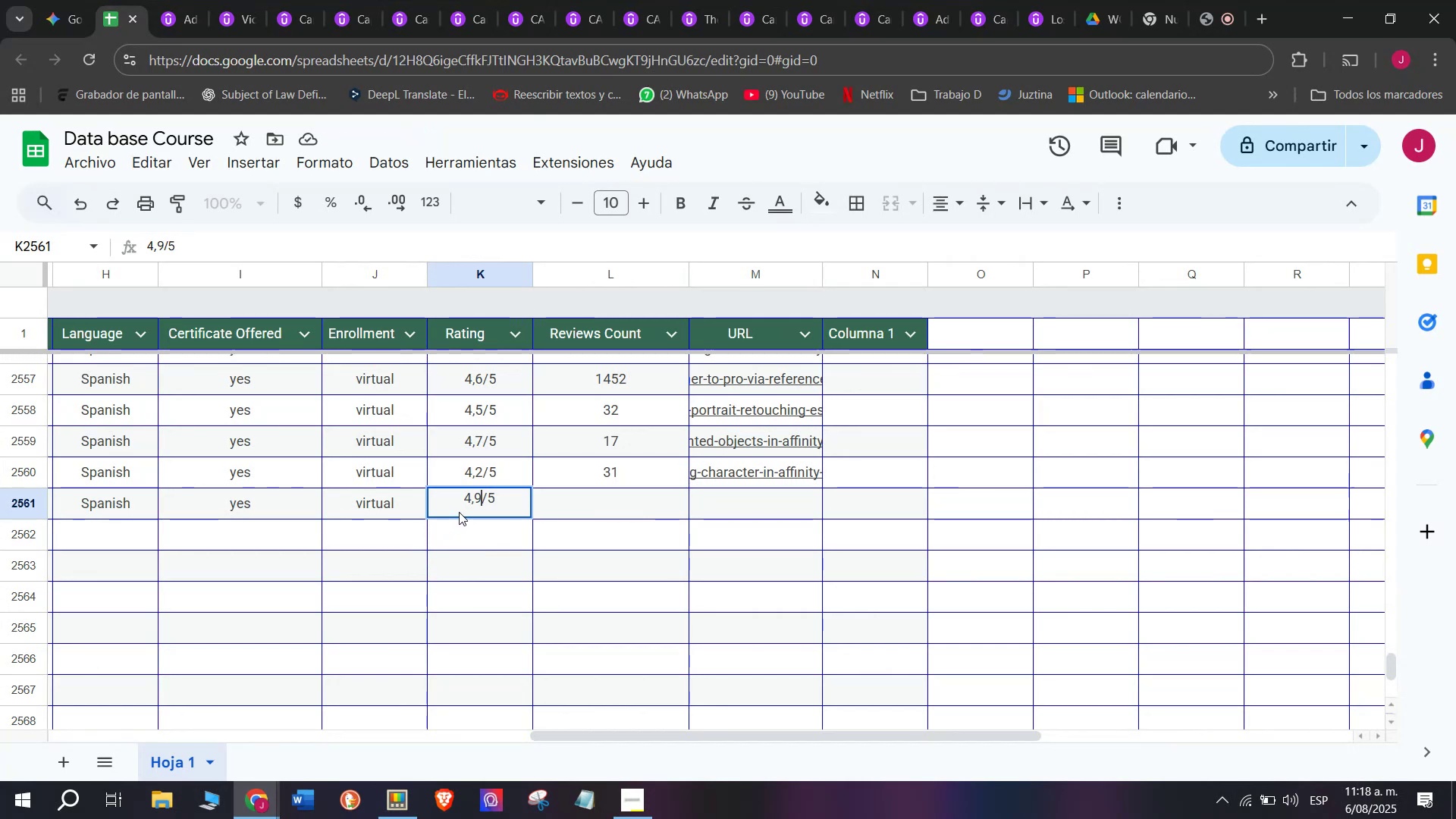 
left_click([470, 502])
 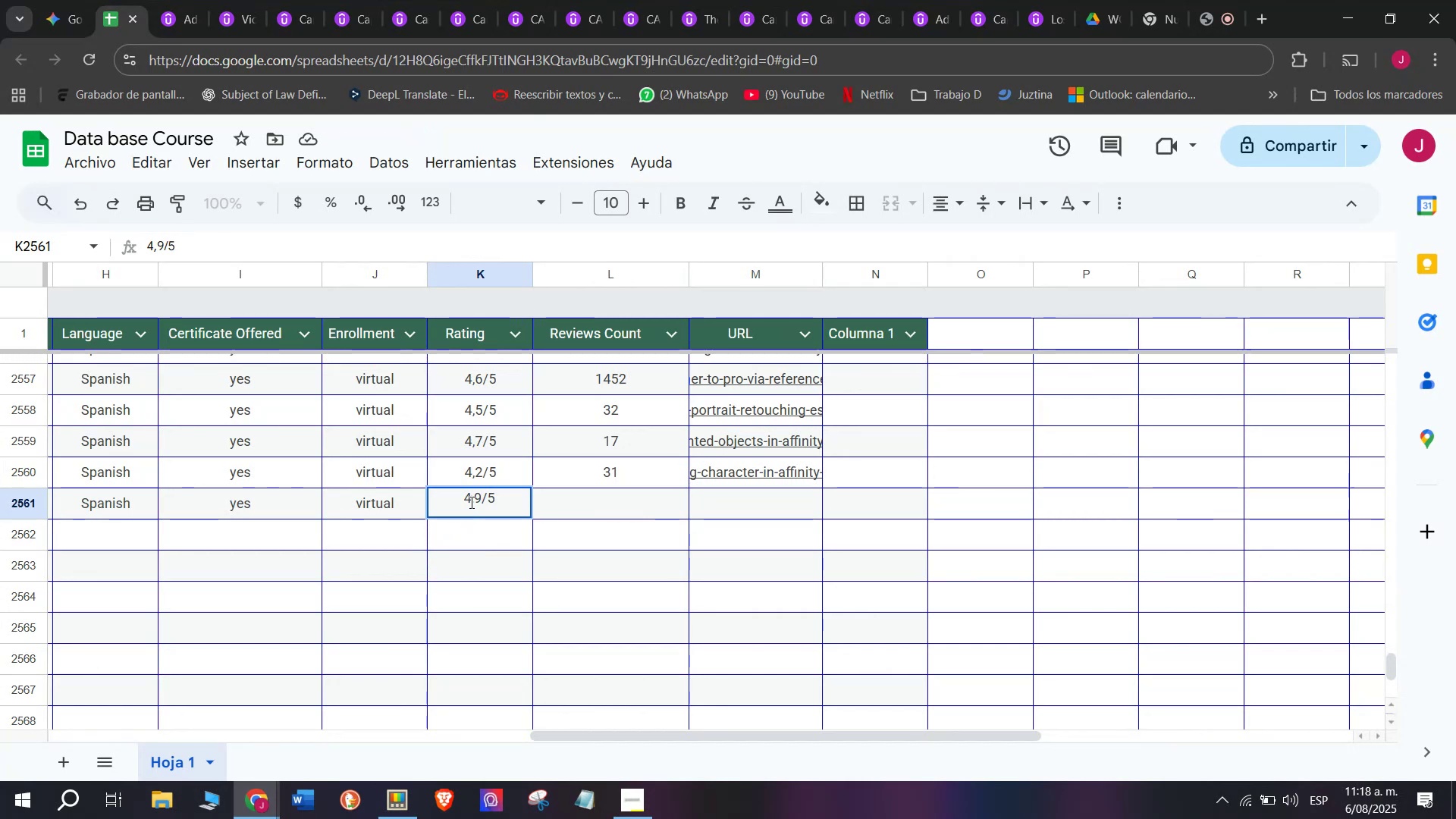 
key(Backspace)
 